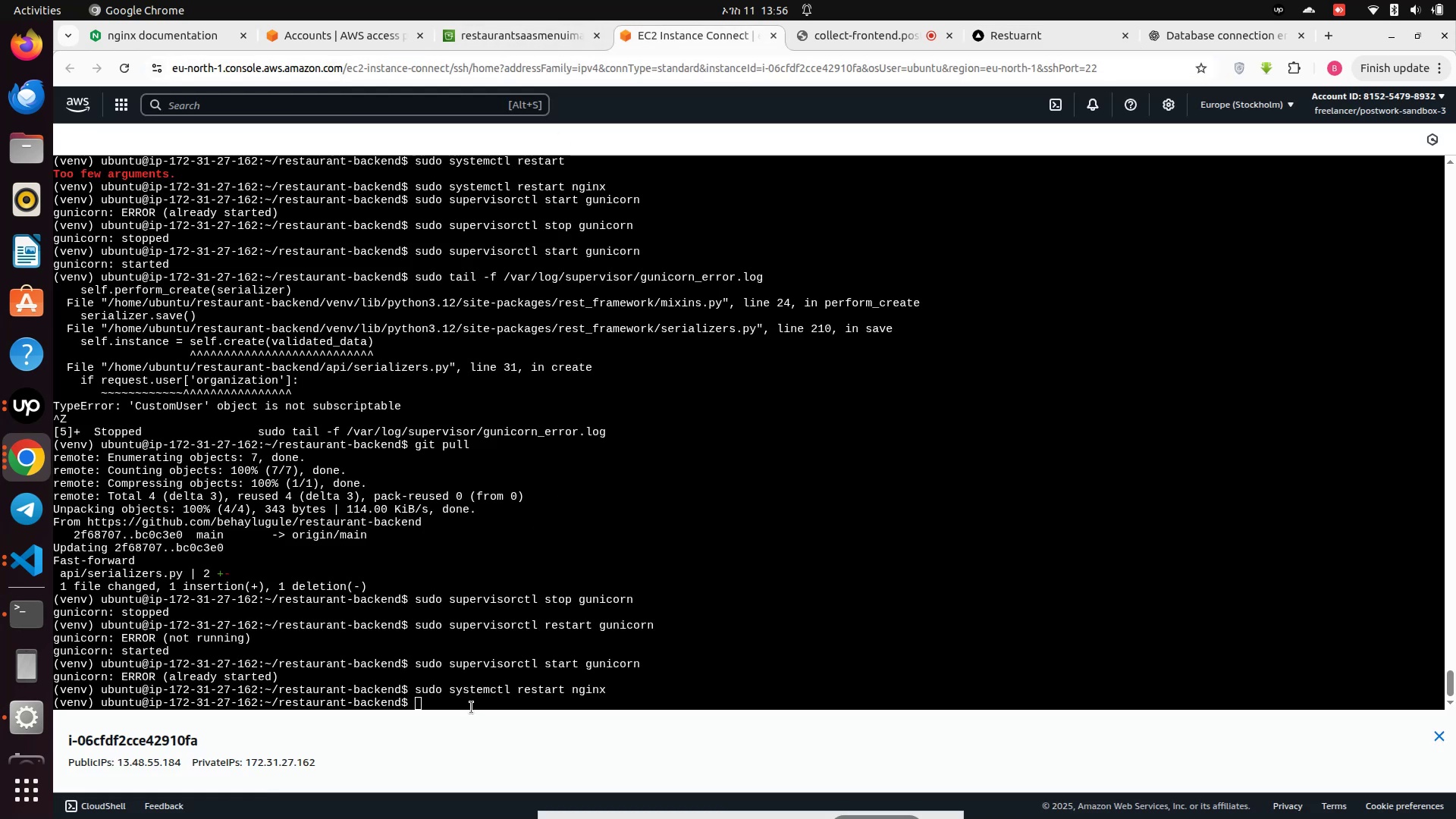 
left_click([472, 708])
 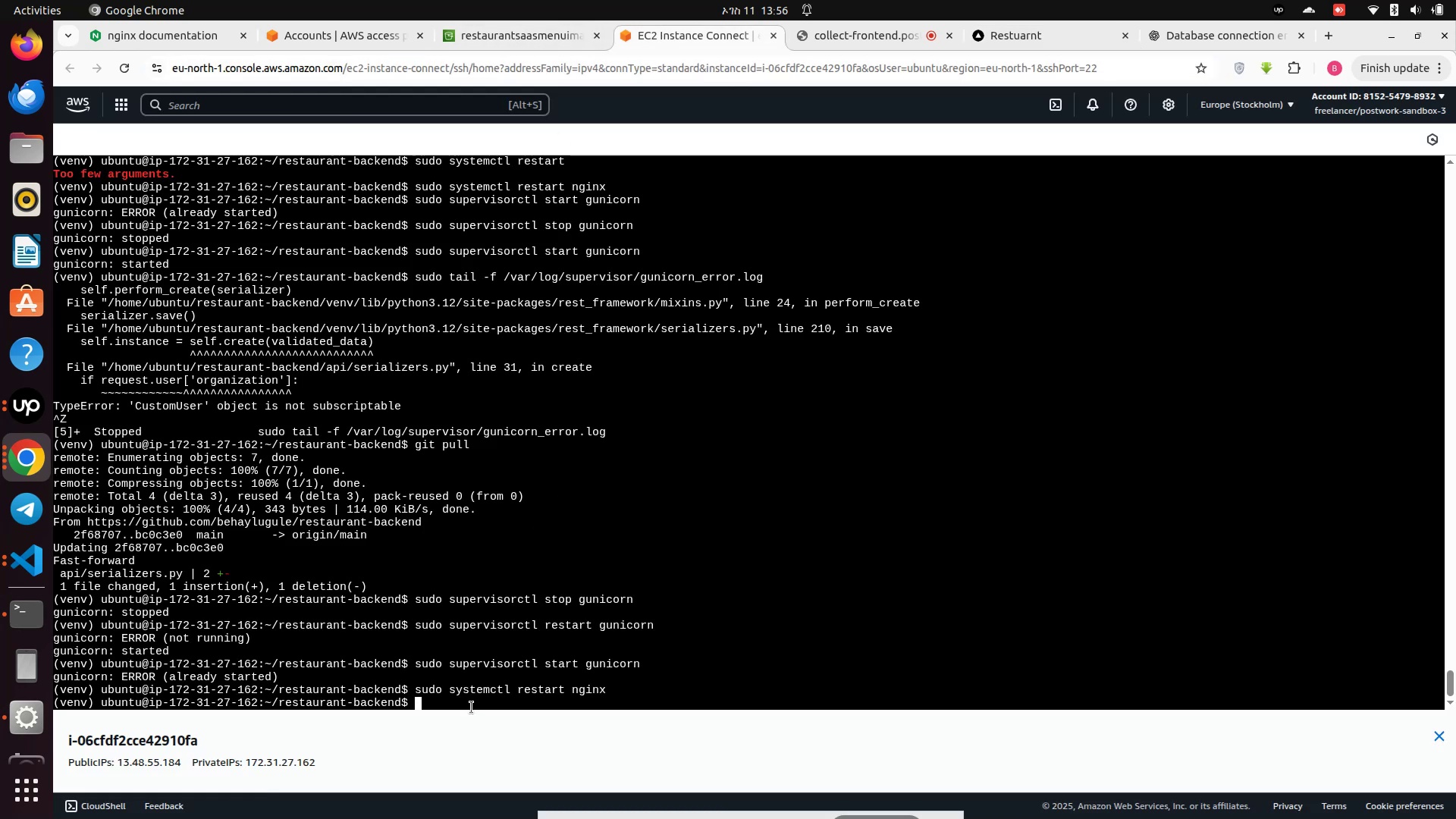 
type(git pull origin main )
 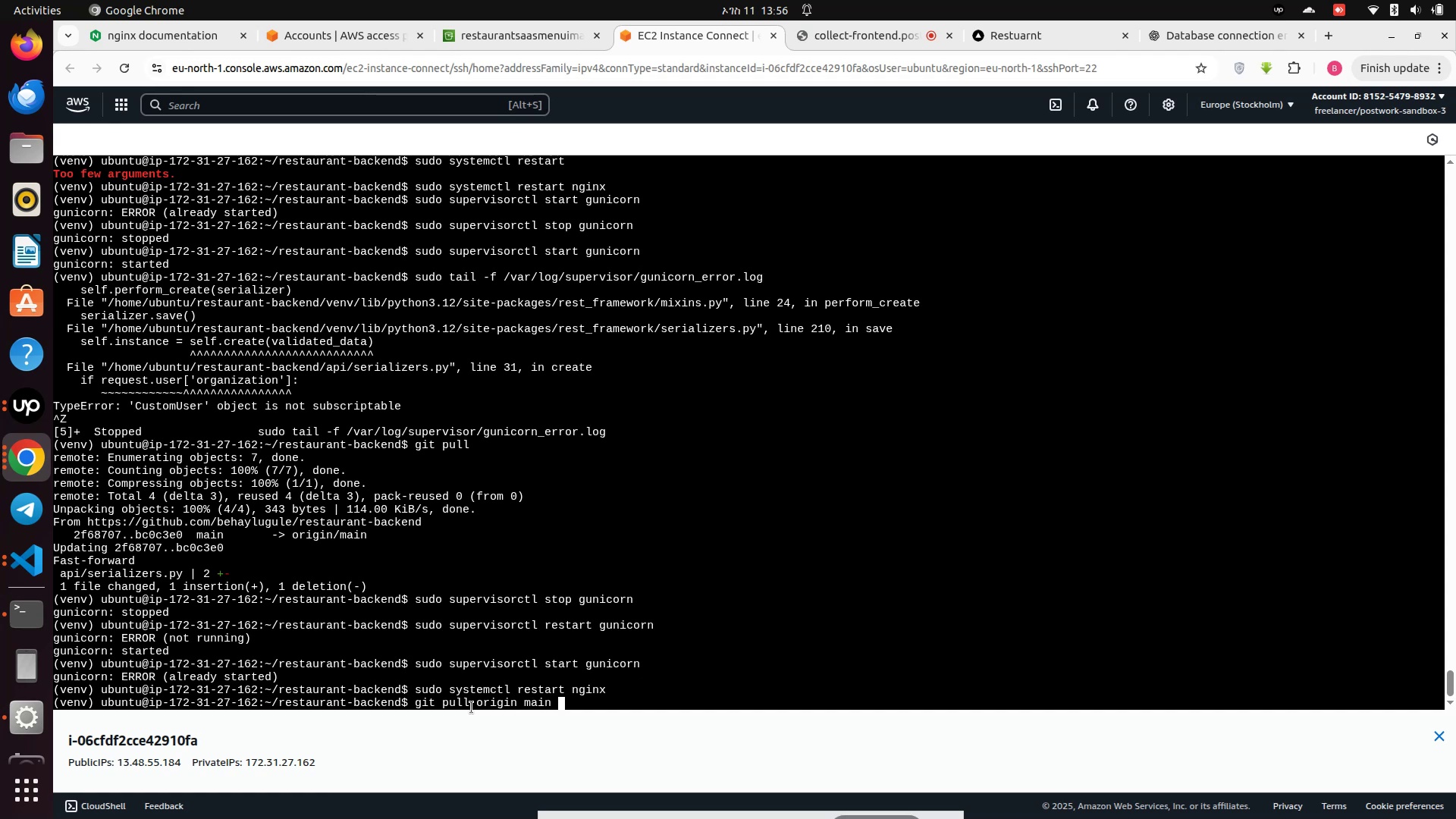 
key(Enter)
 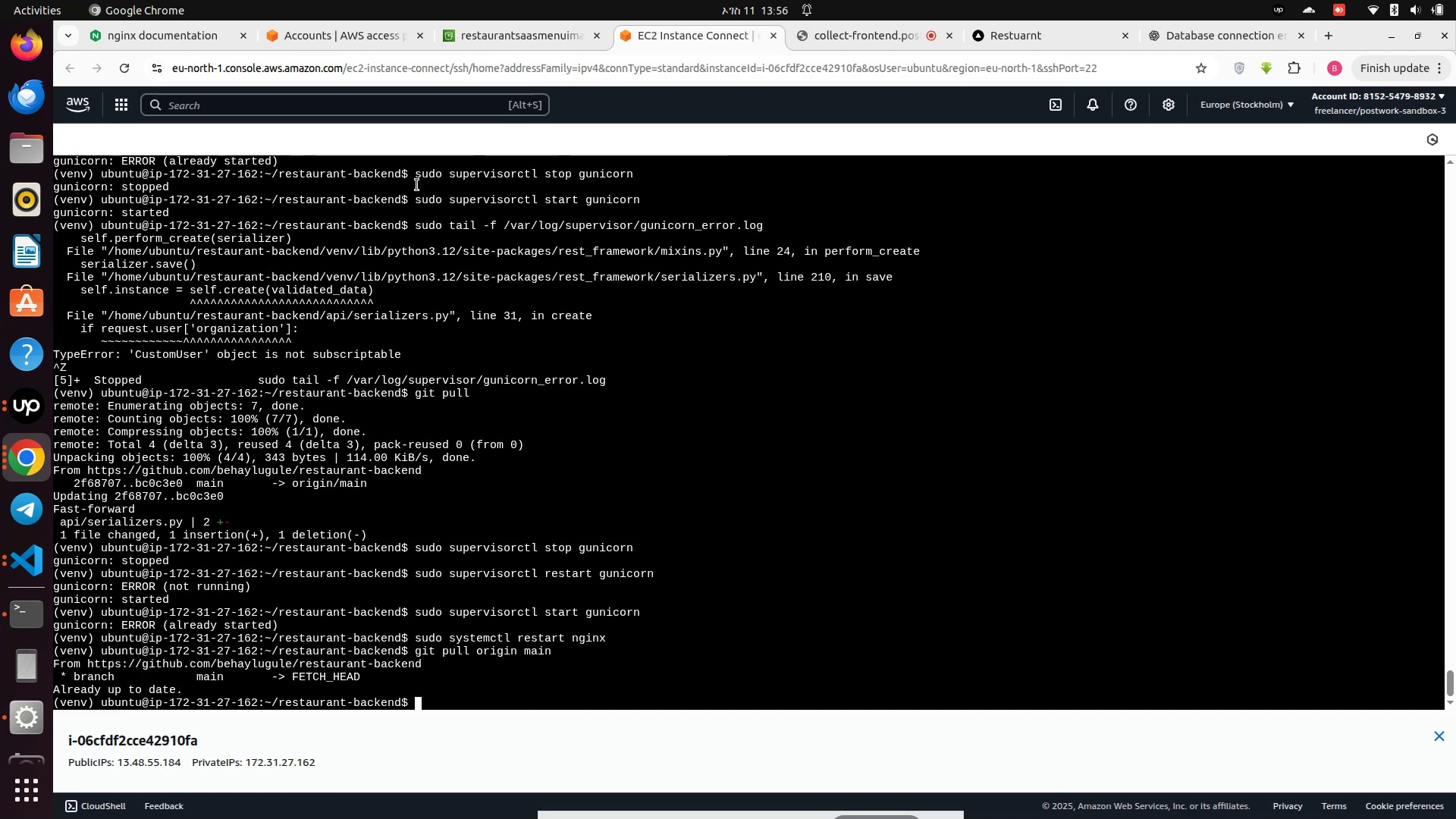 
wait(6.75)
 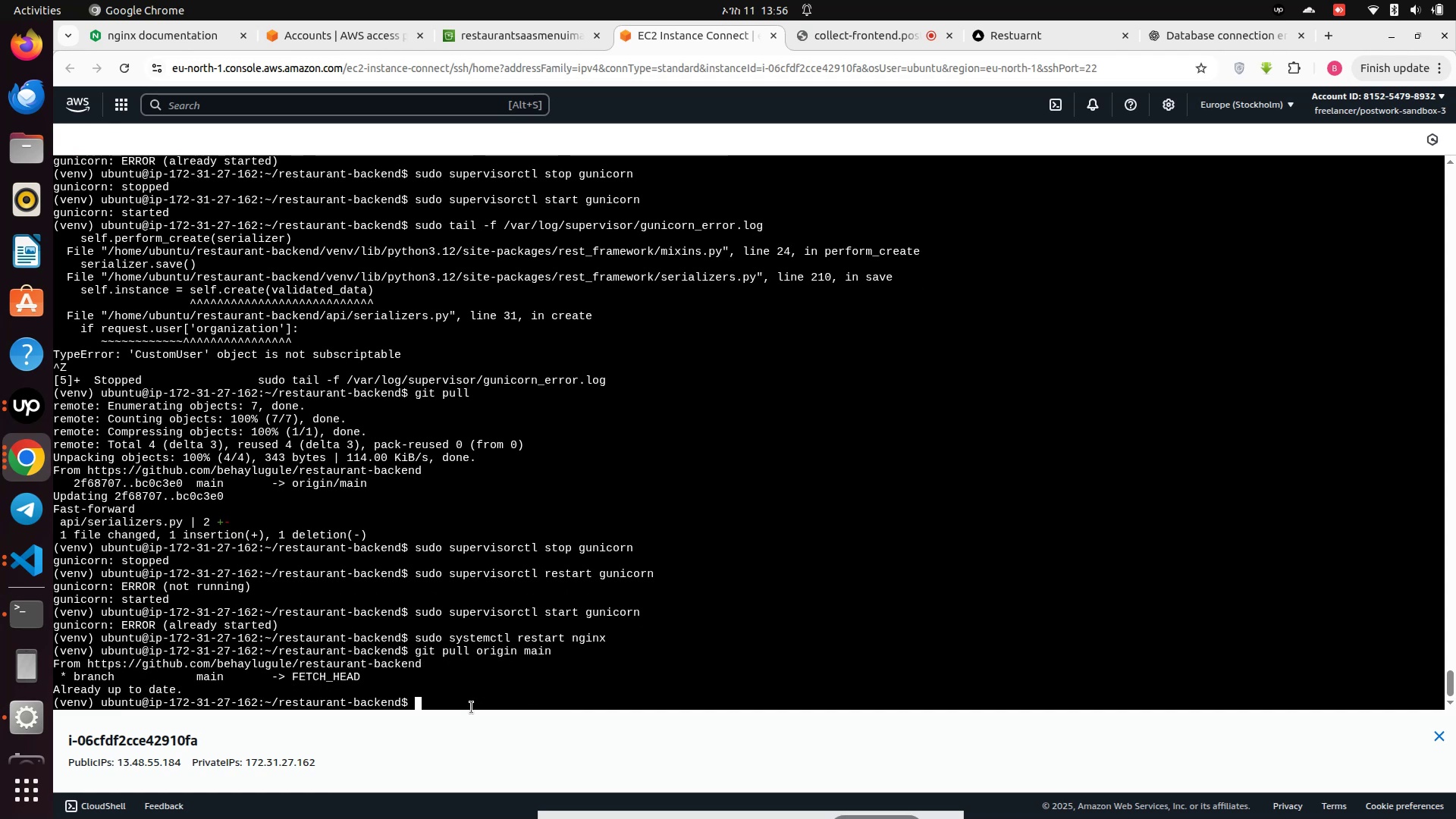 
type(deactivate)
 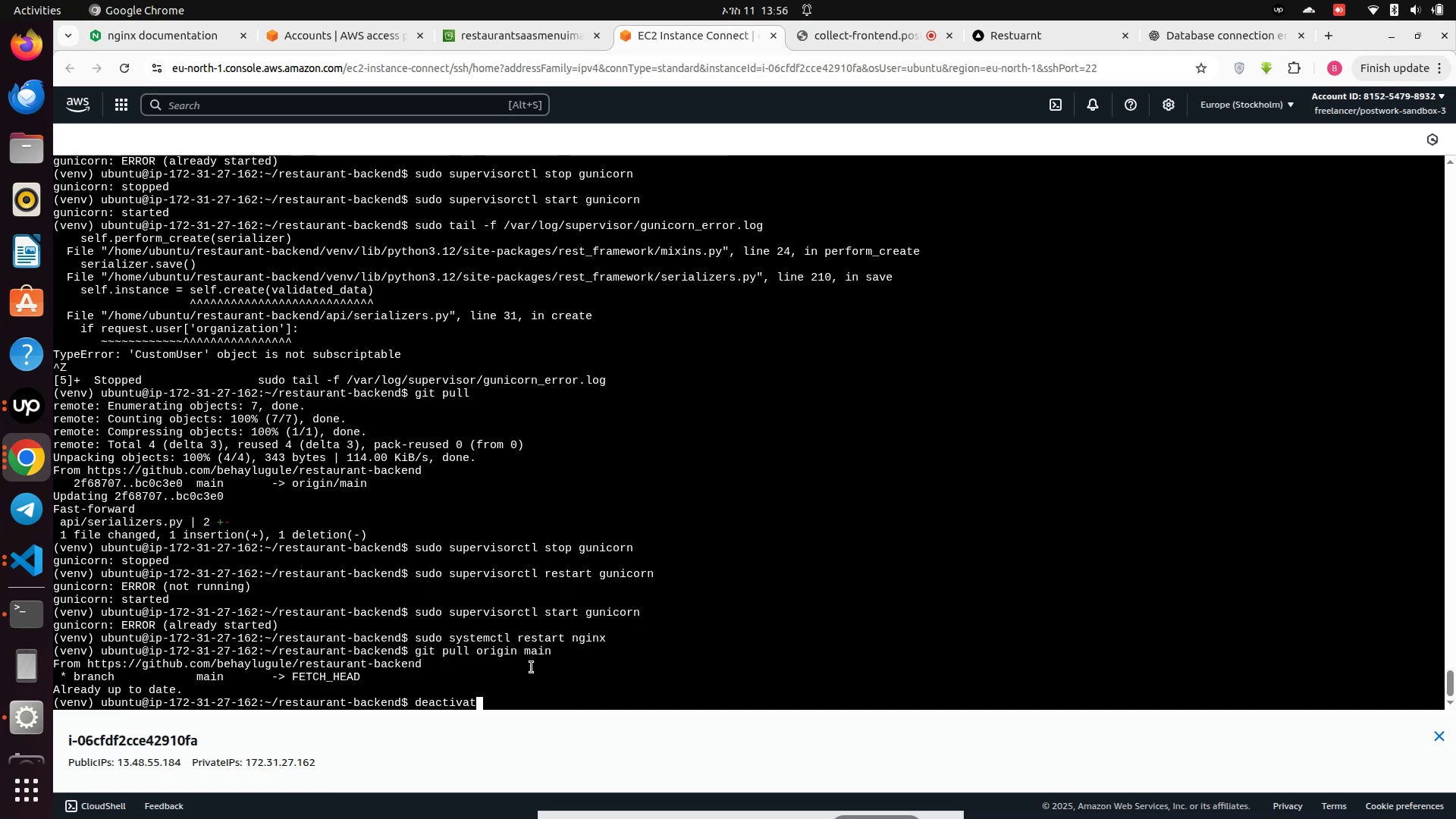 
key(Enter)
 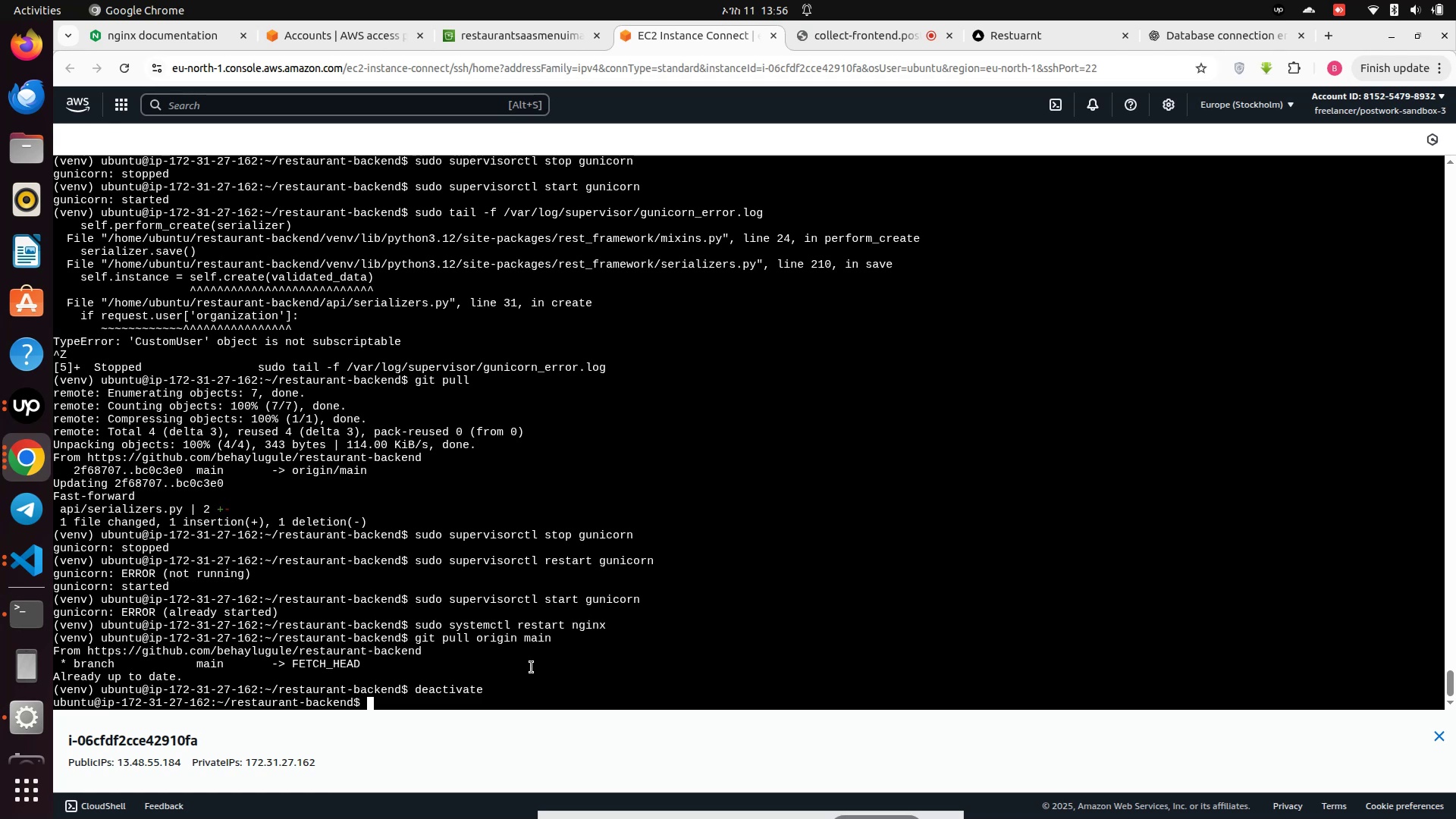 
type(ce )
key(Backspace)
key(Backspace)
key(Backspace)
key(Backspace)
type(cd ../restu)
key(Tab)
key(Backspace)
type(aurant-f)
key(Tab)
 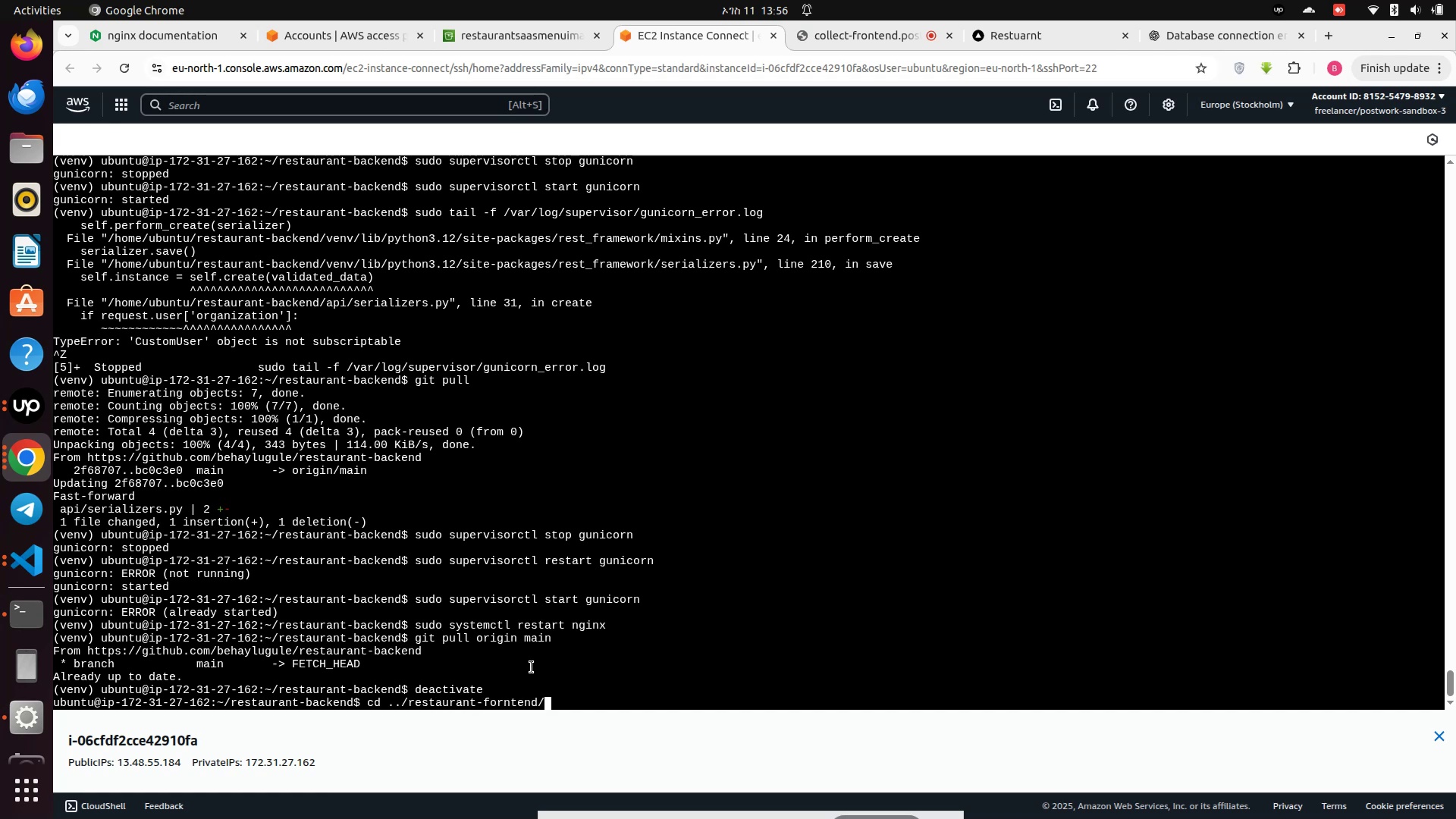 
key(Enter)
 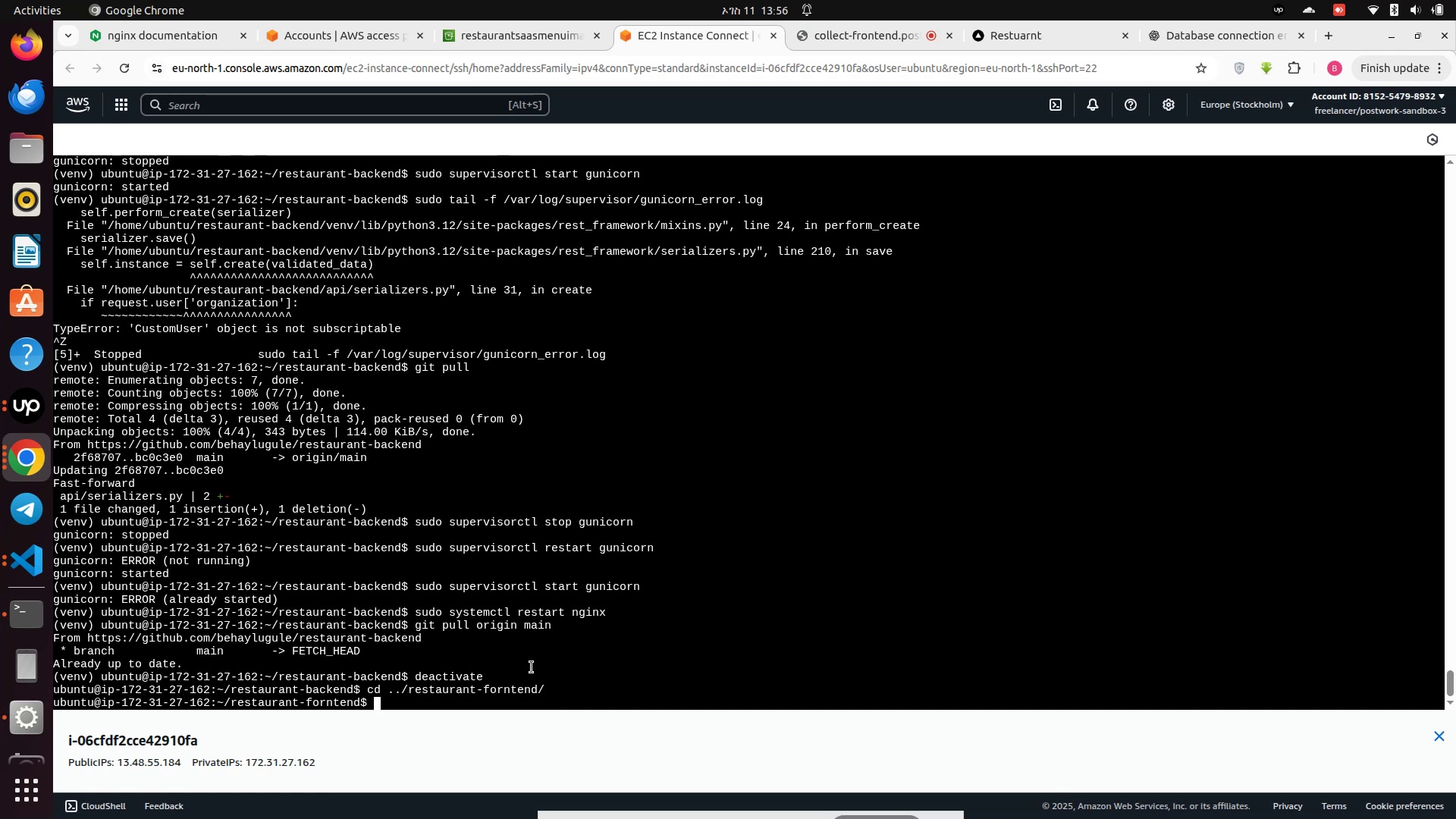 
type(ll)
 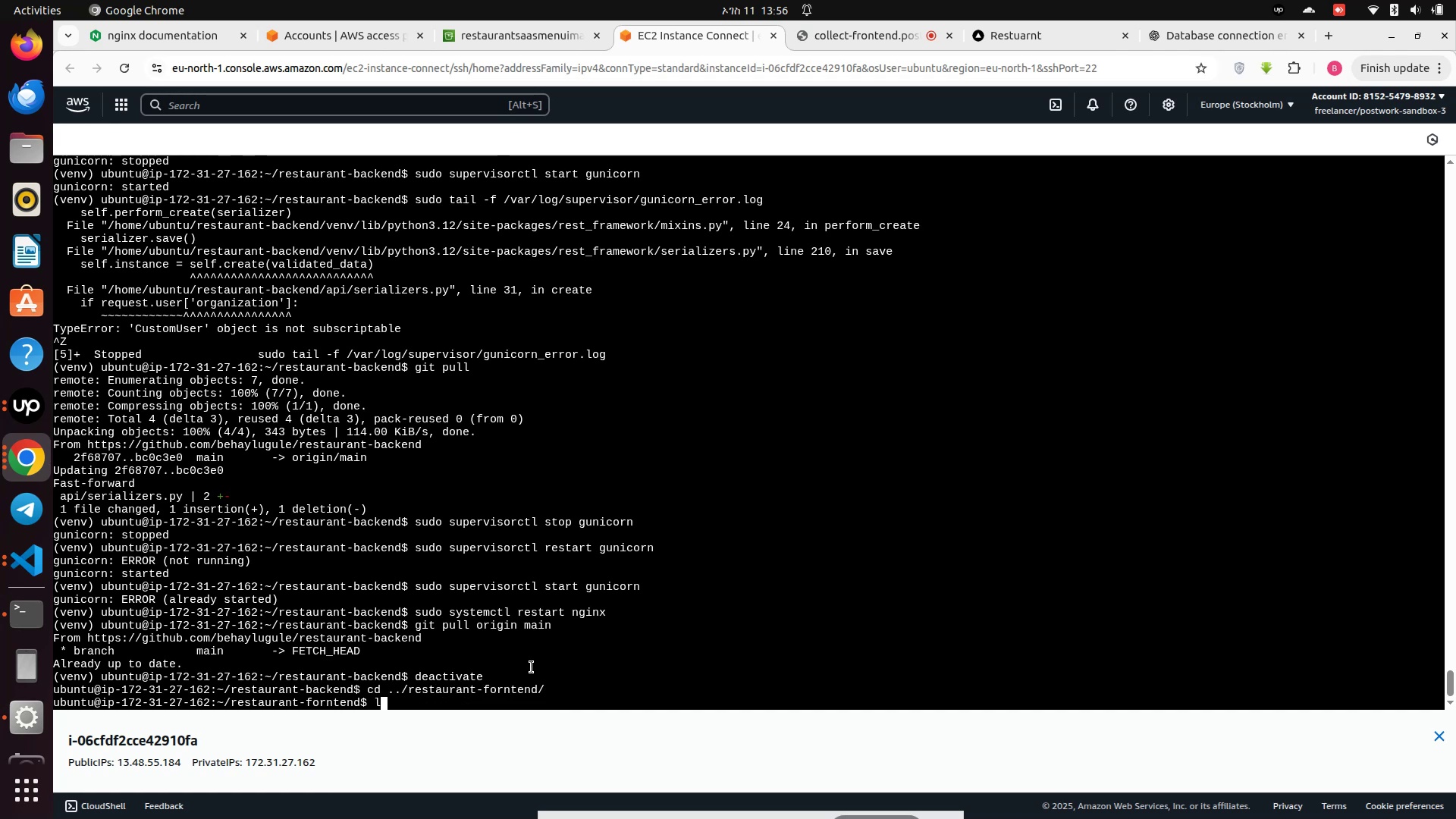 
key(Enter)
 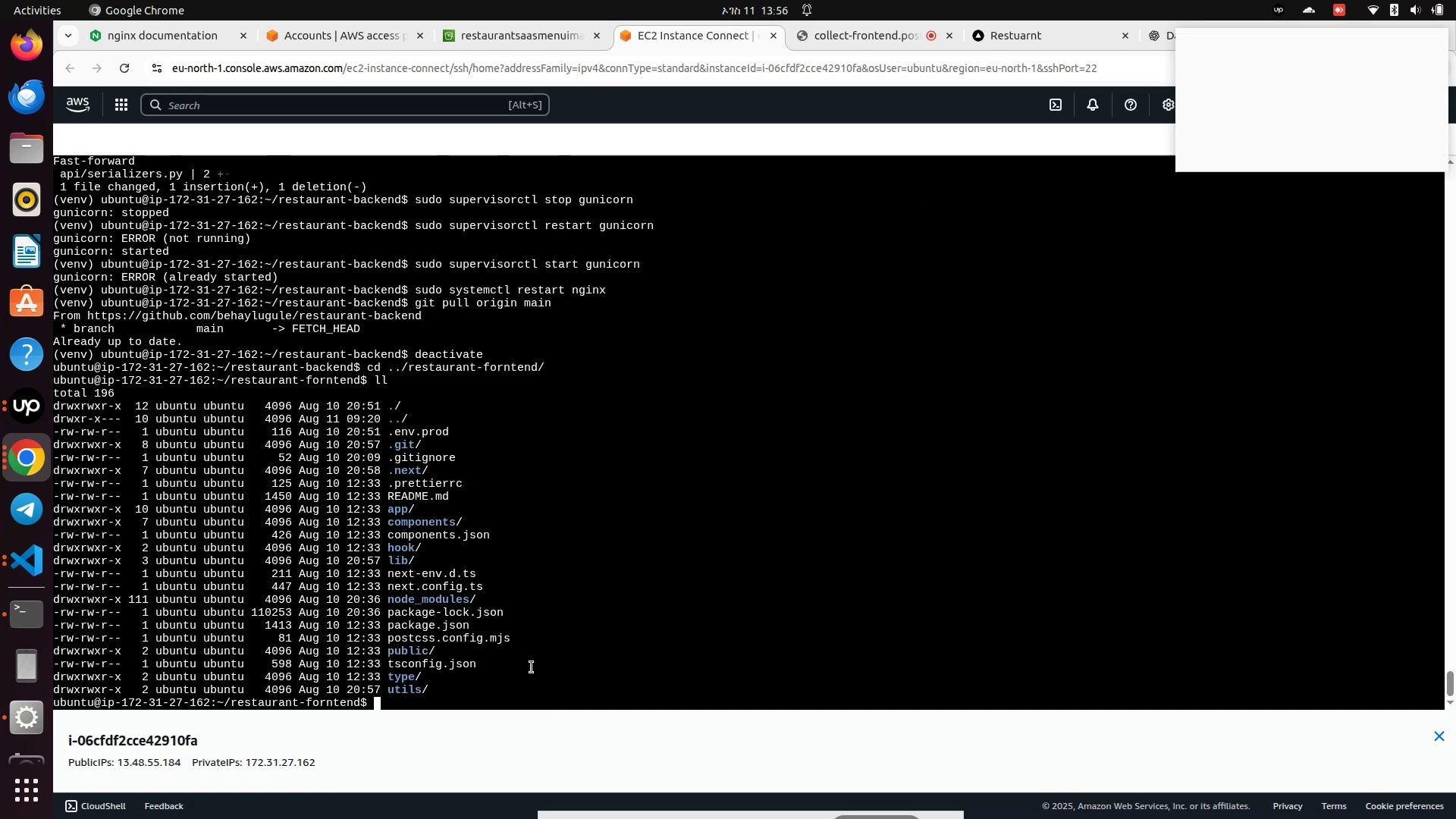 
type(git pull or)
key(Backspace)
key(Backspace)
 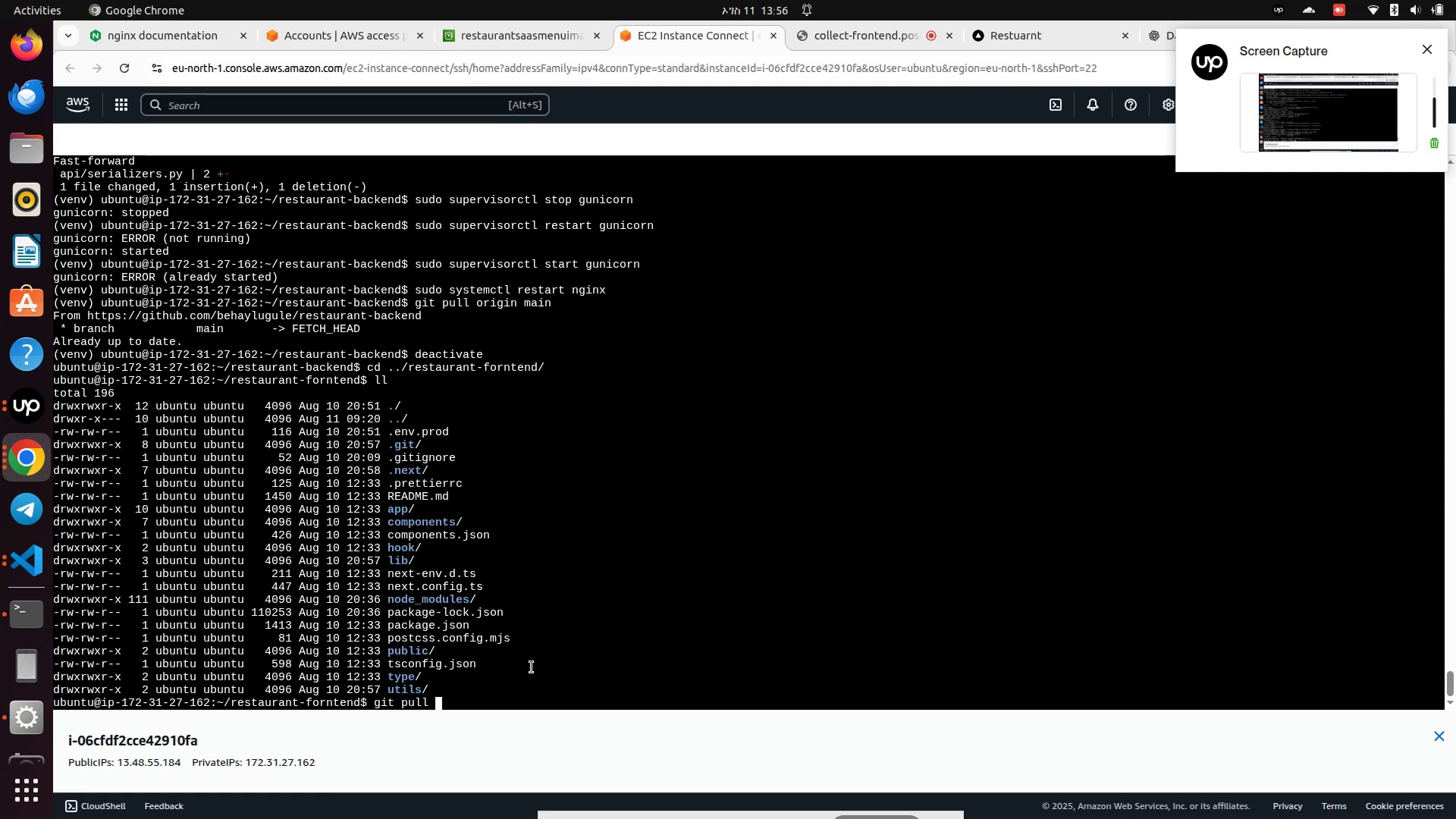 
key(Enter)
 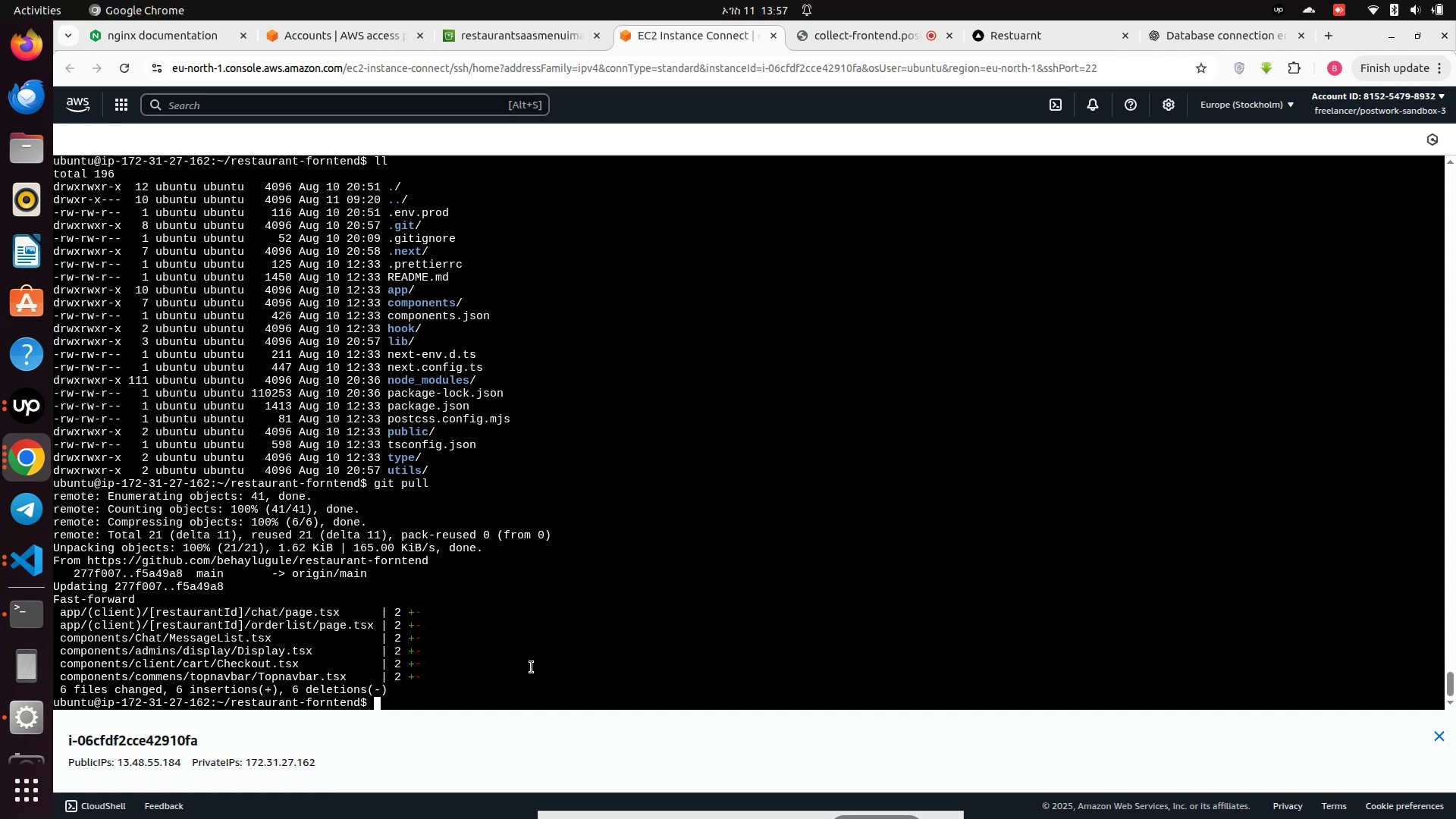 
wait(14.68)
 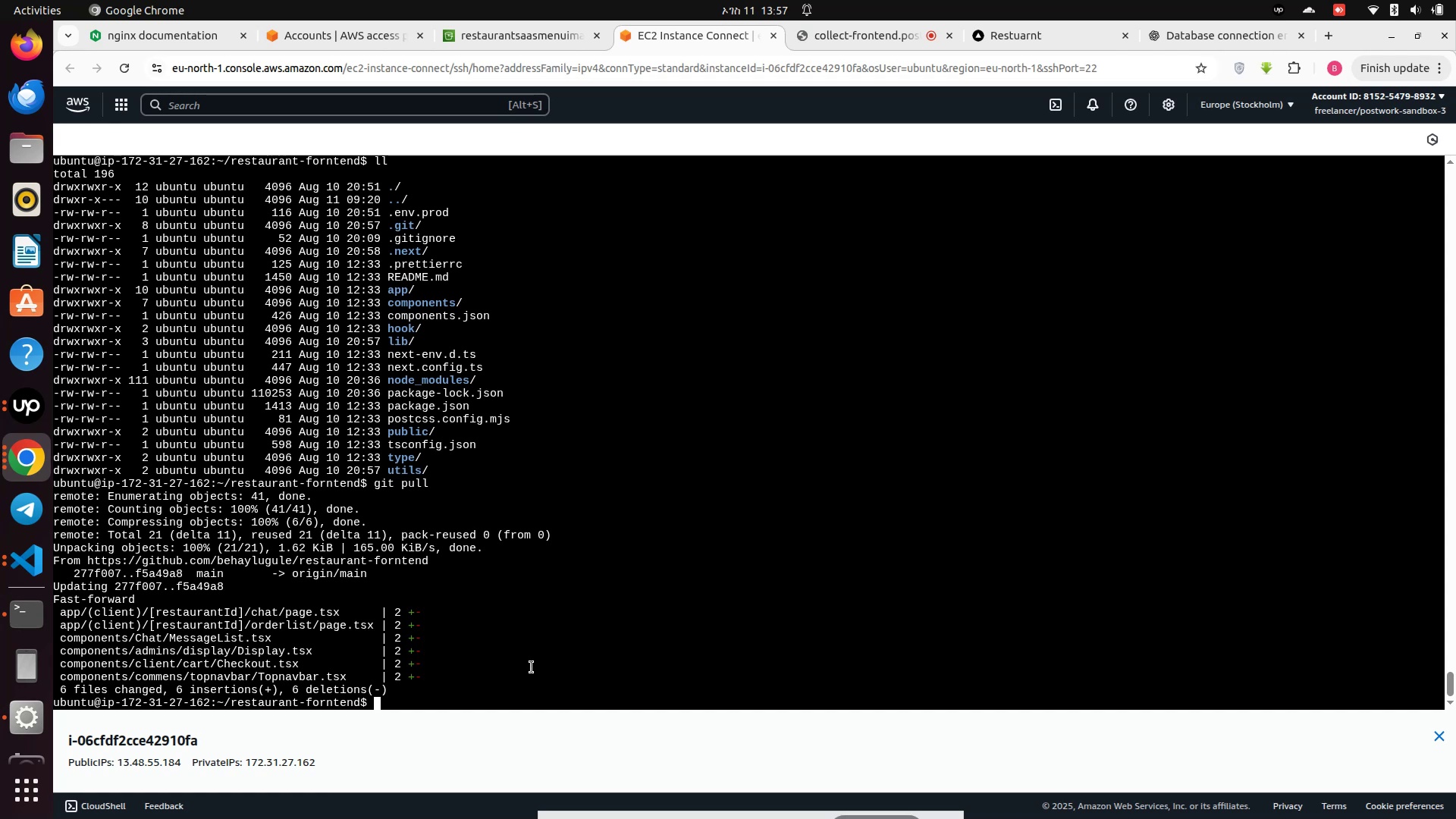 
type(npm run )
 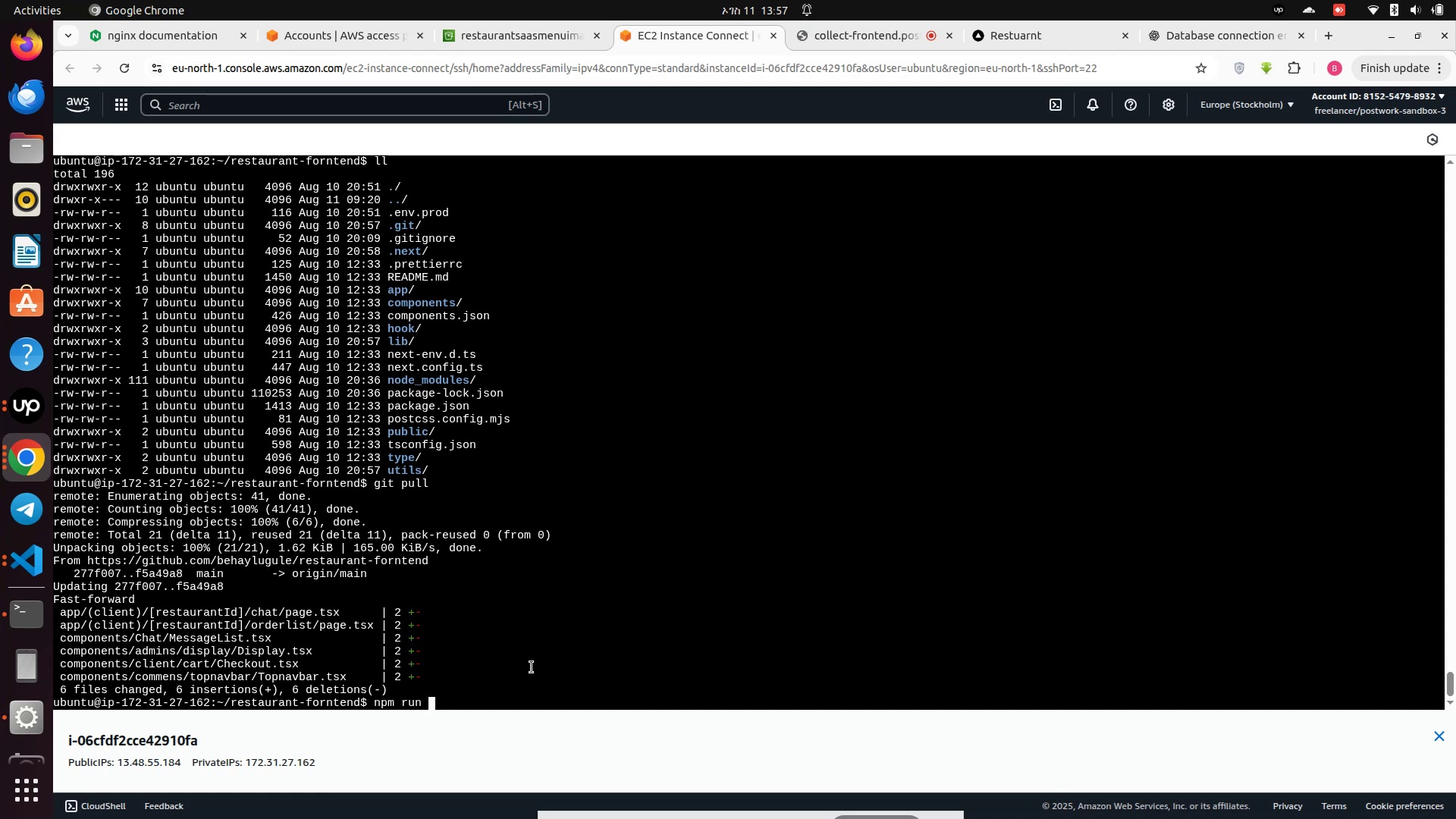 
hold_key(key=Backspace, duration=1.45)
 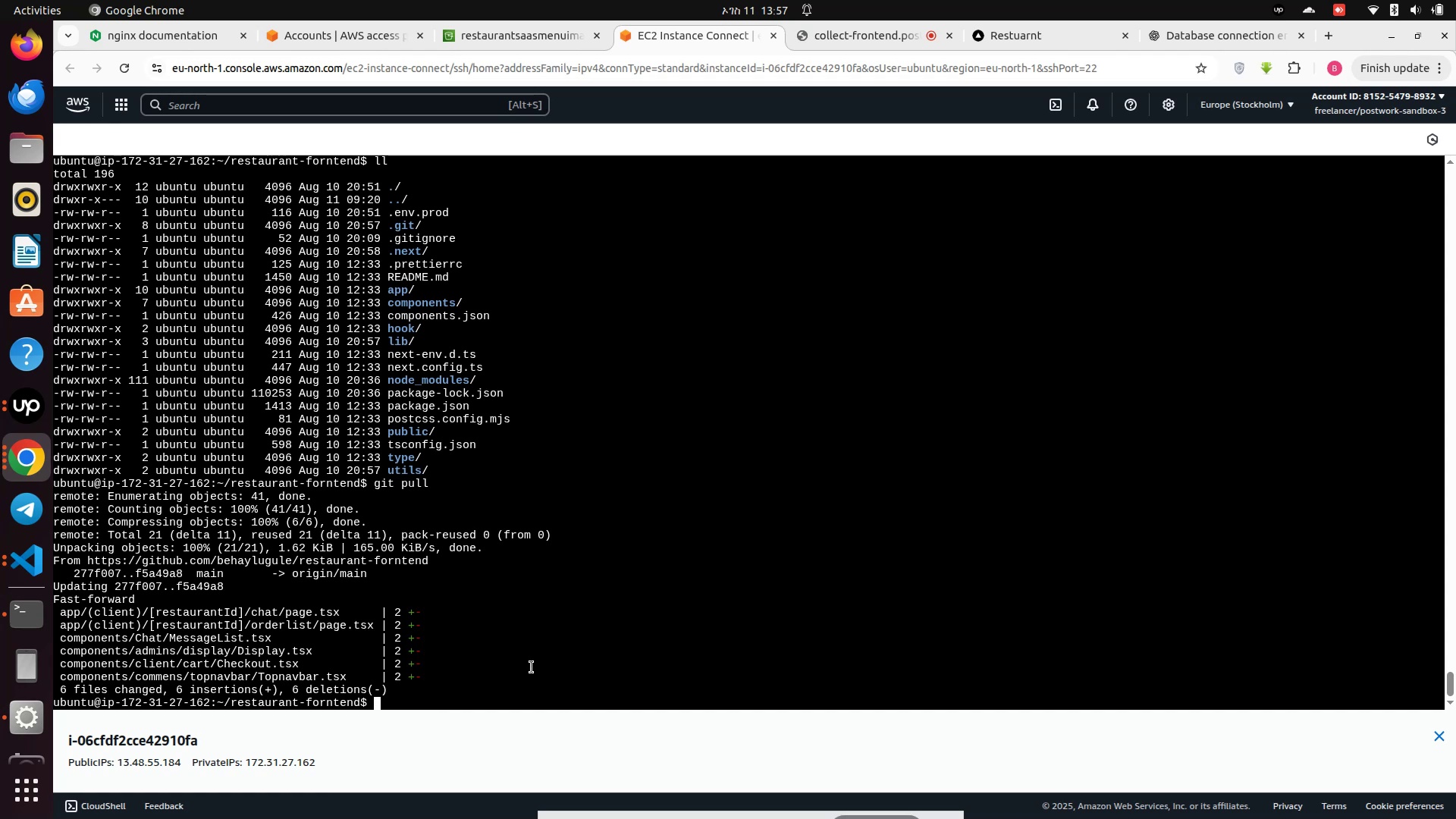 
type(rf )
key(Backspace)
key(Backspace)
key(Backspace)
key(Backspace)
type(rm -rf .next)
 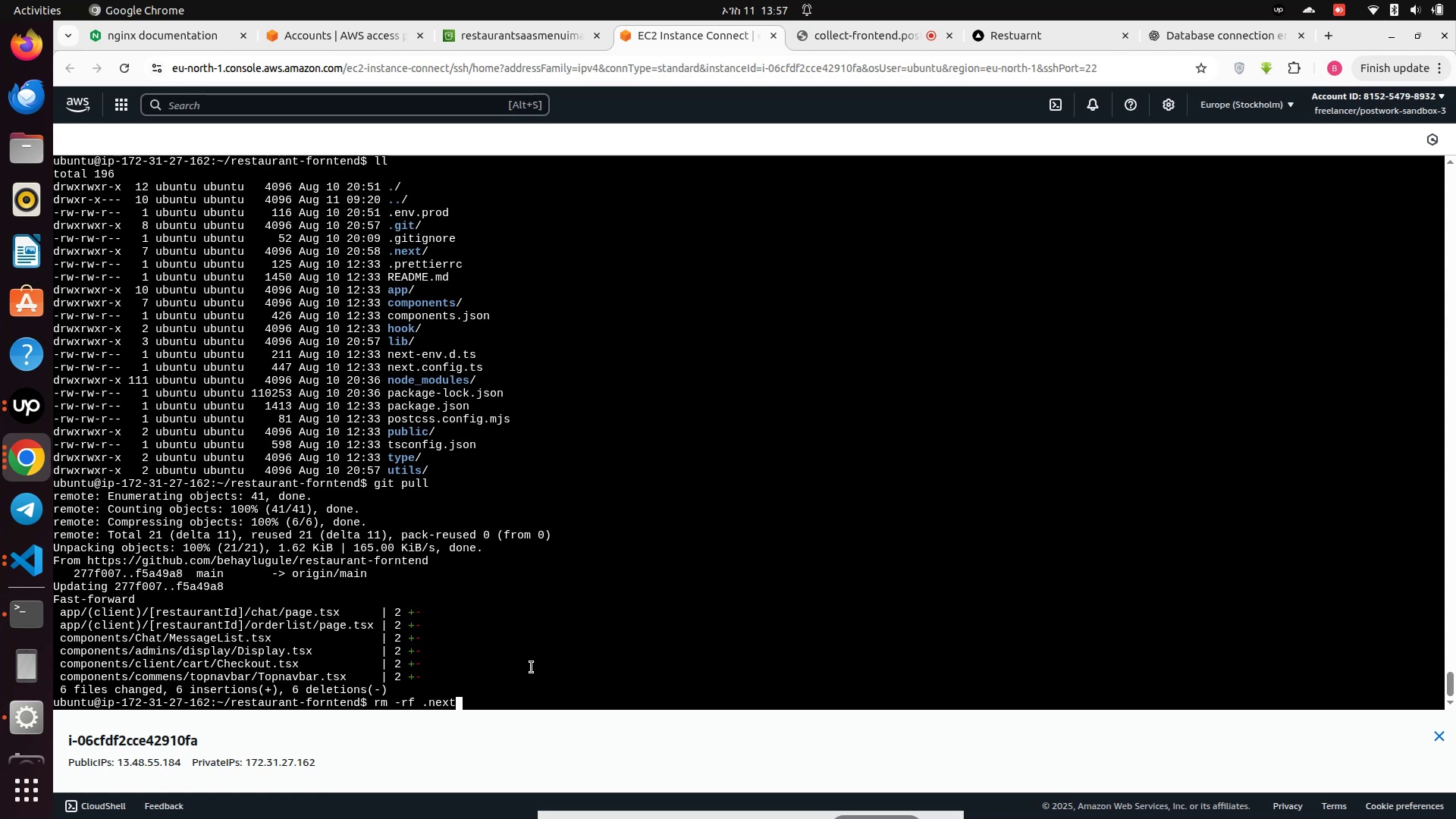 
key(Enter)
 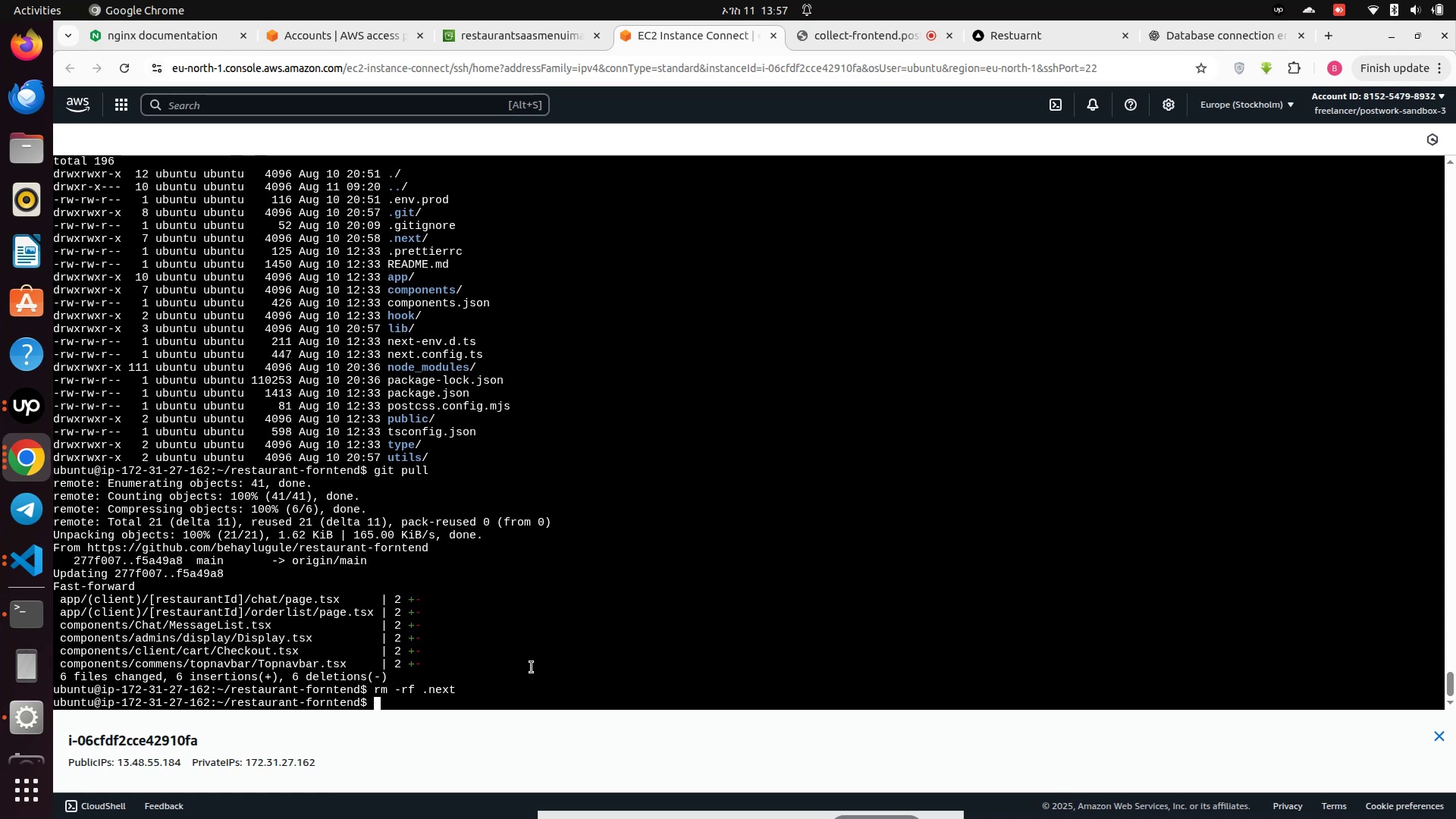 
type(npm run build)
 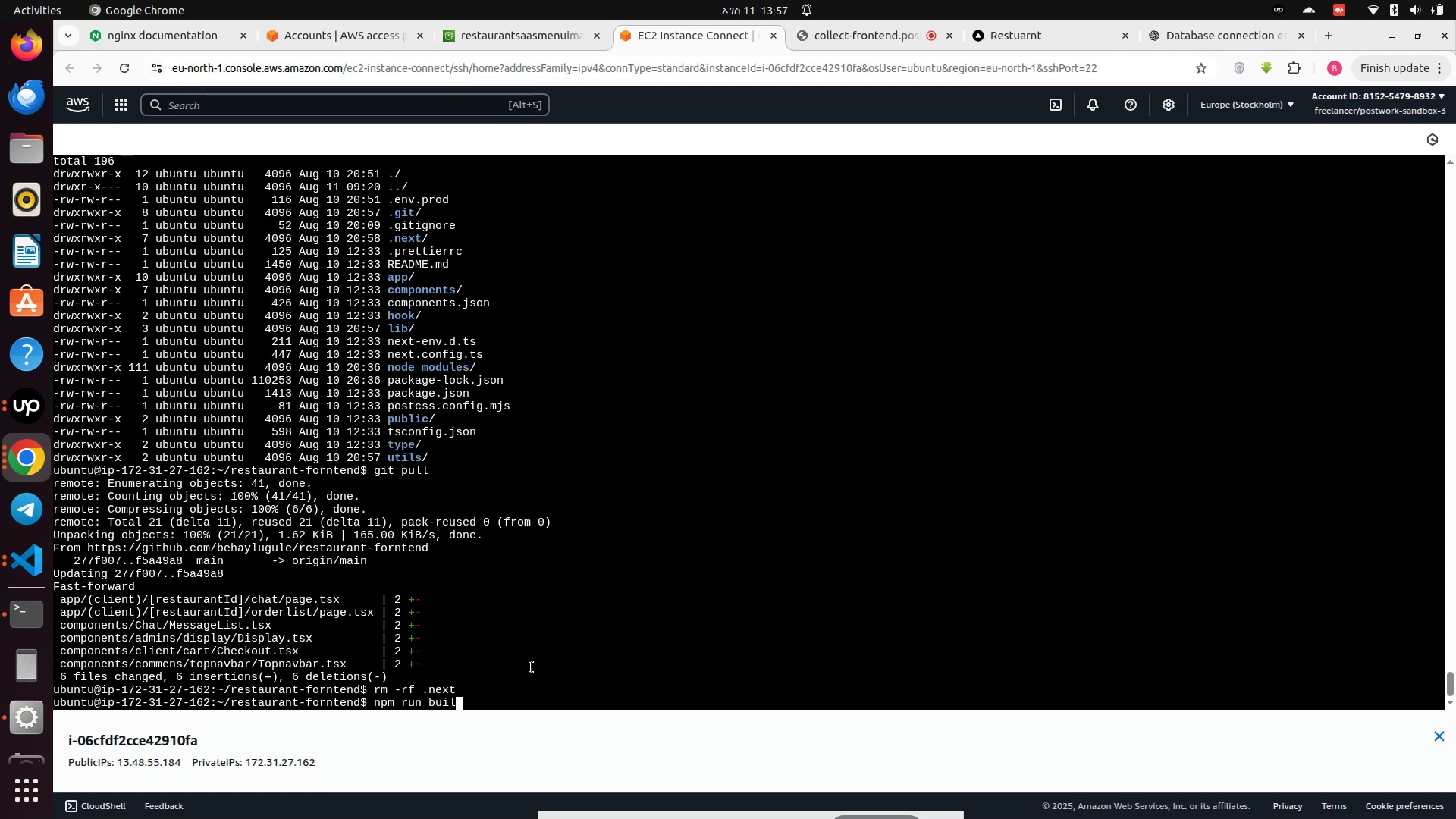 
key(Enter)
 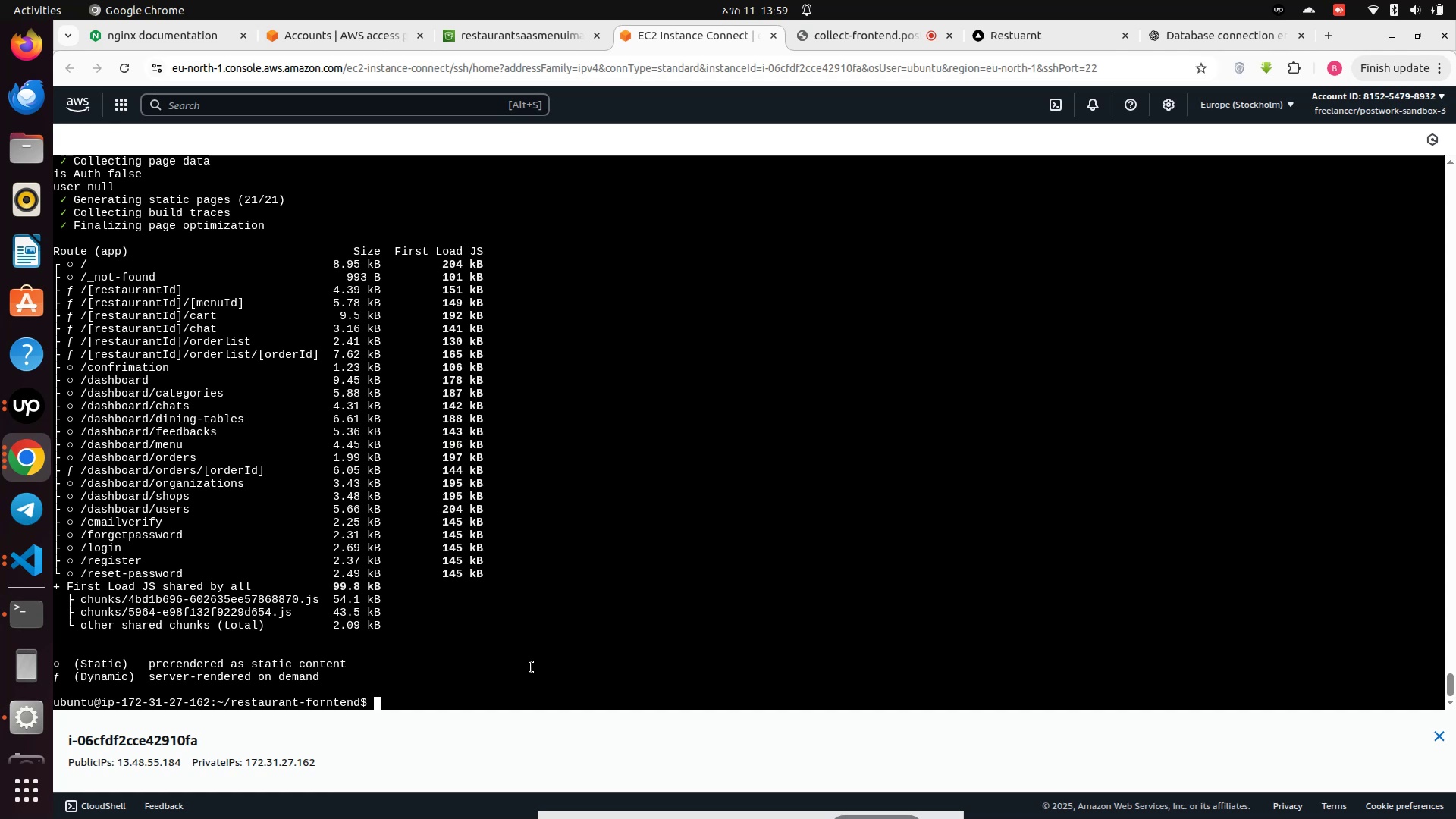 
wait(94.74)
 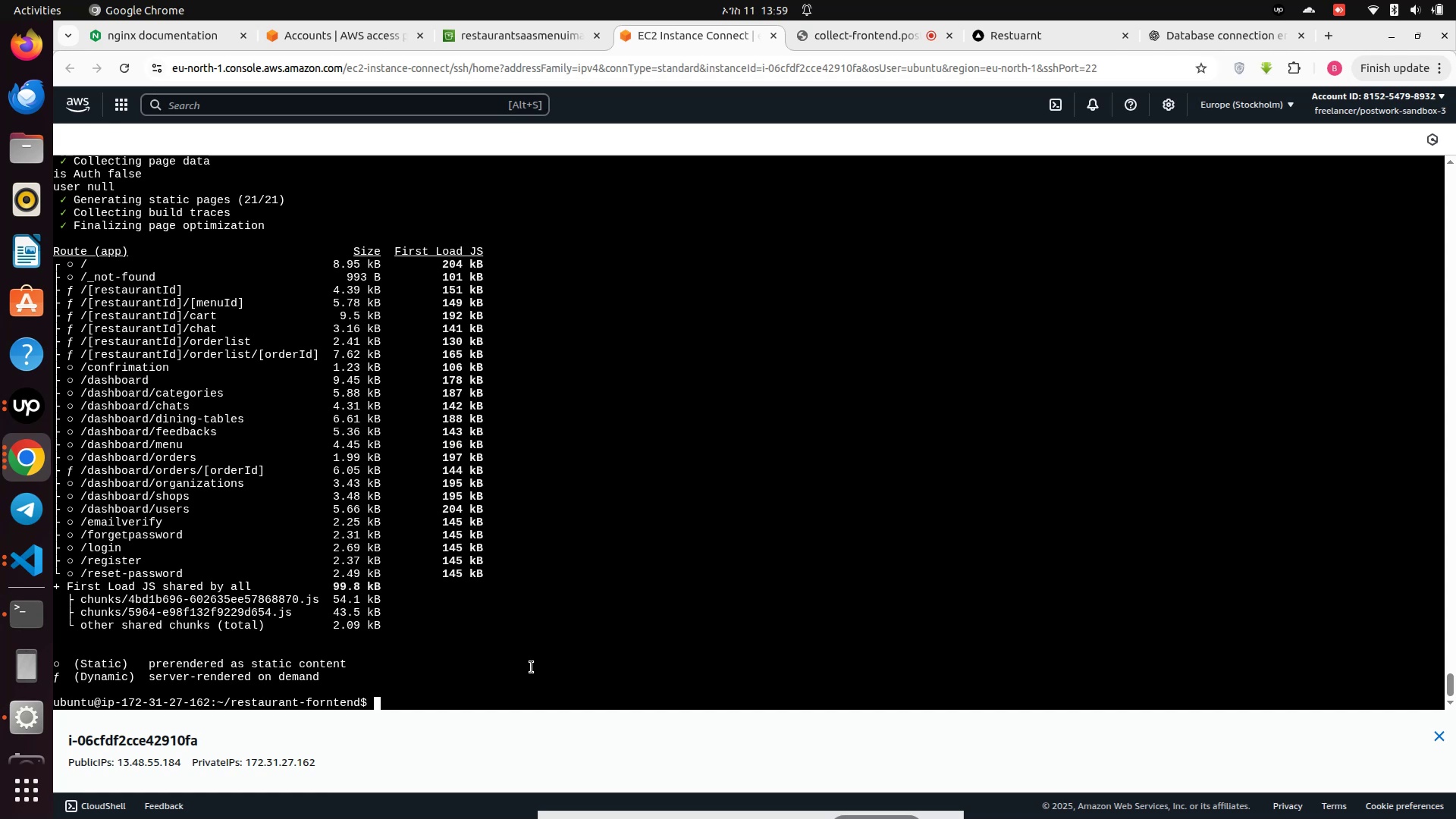 
type(pm2 list)
 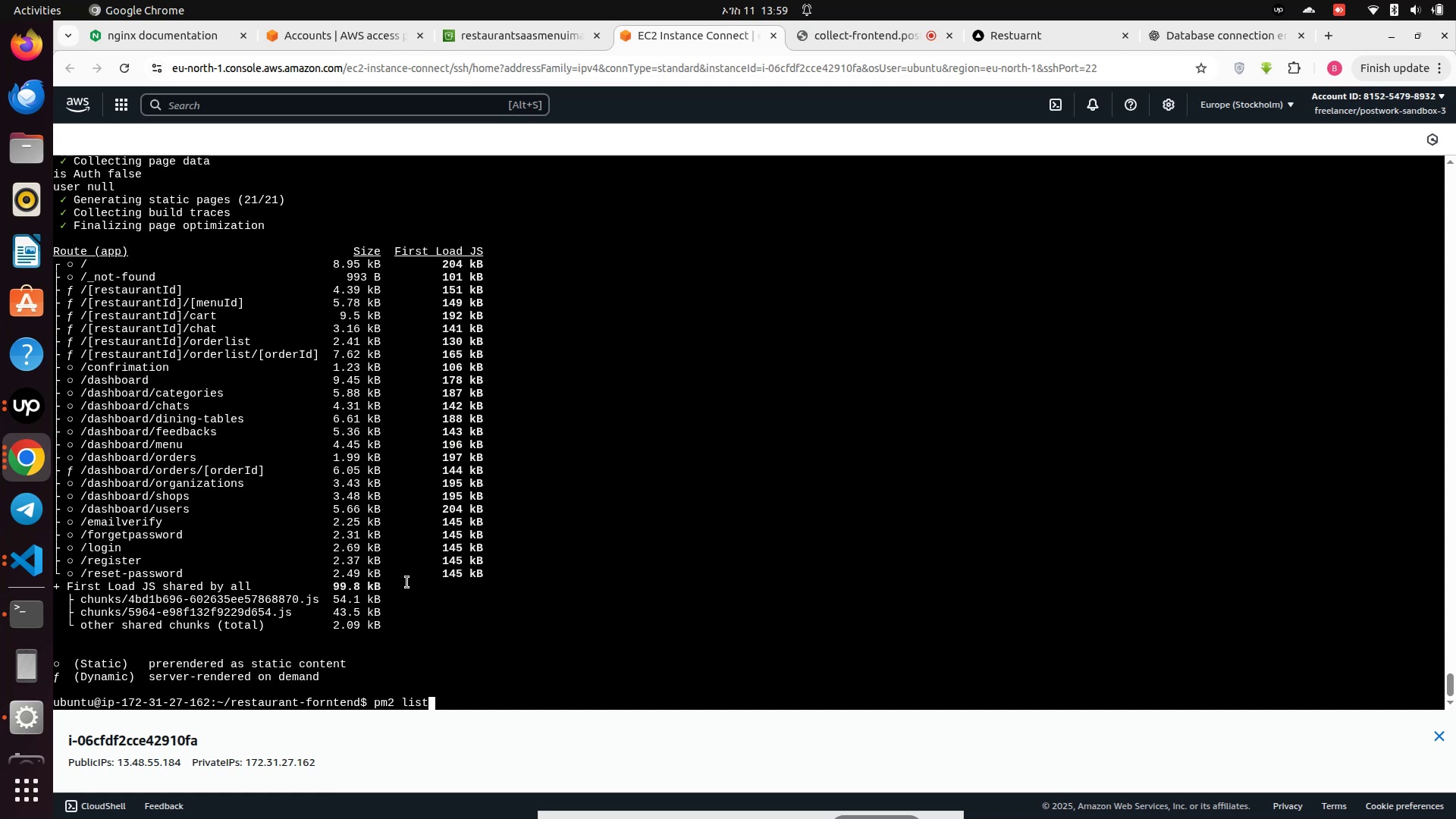 
key(Enter)
 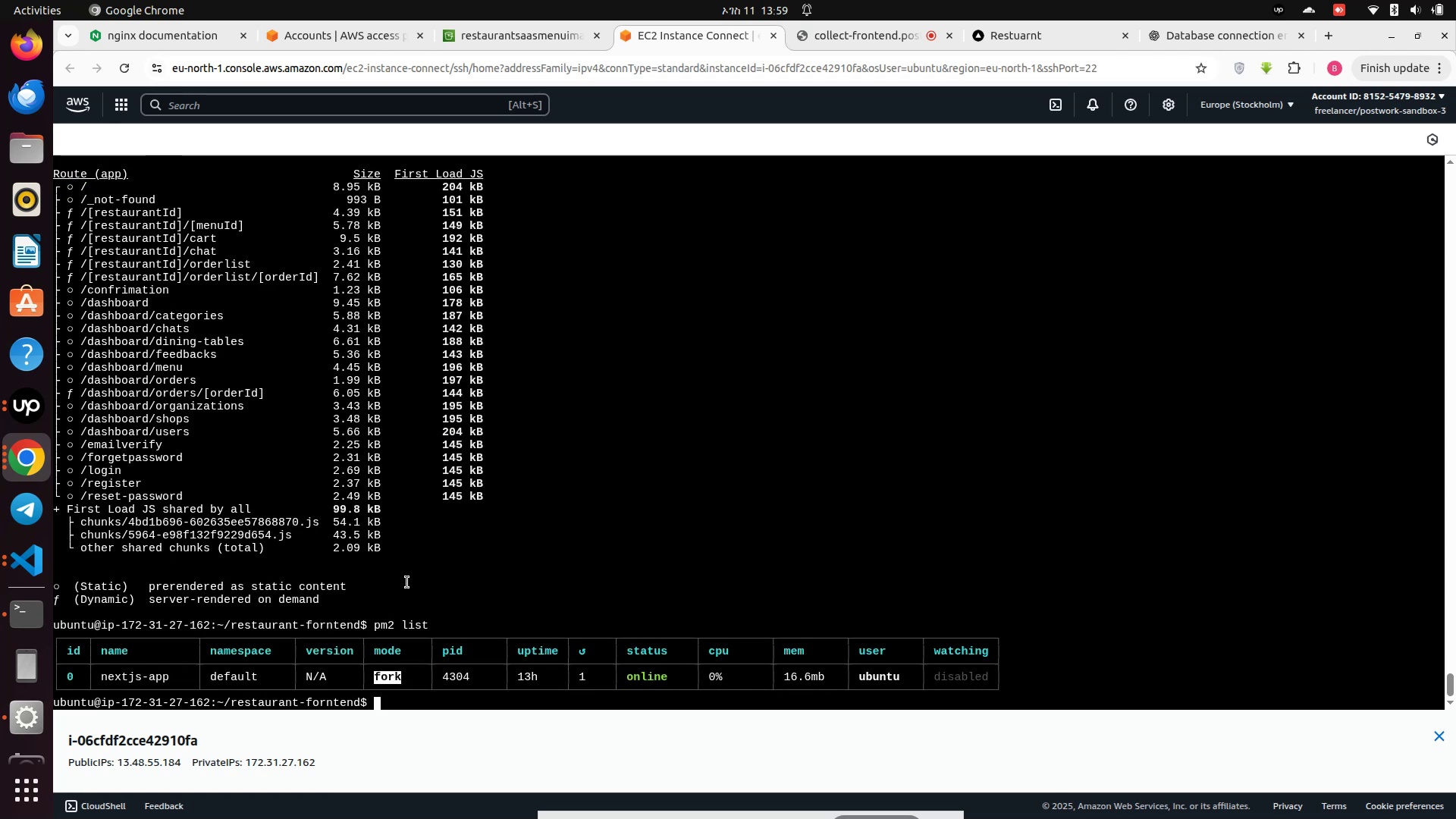 
type(pm )
key(Backspace)
type(2 restart 0)
 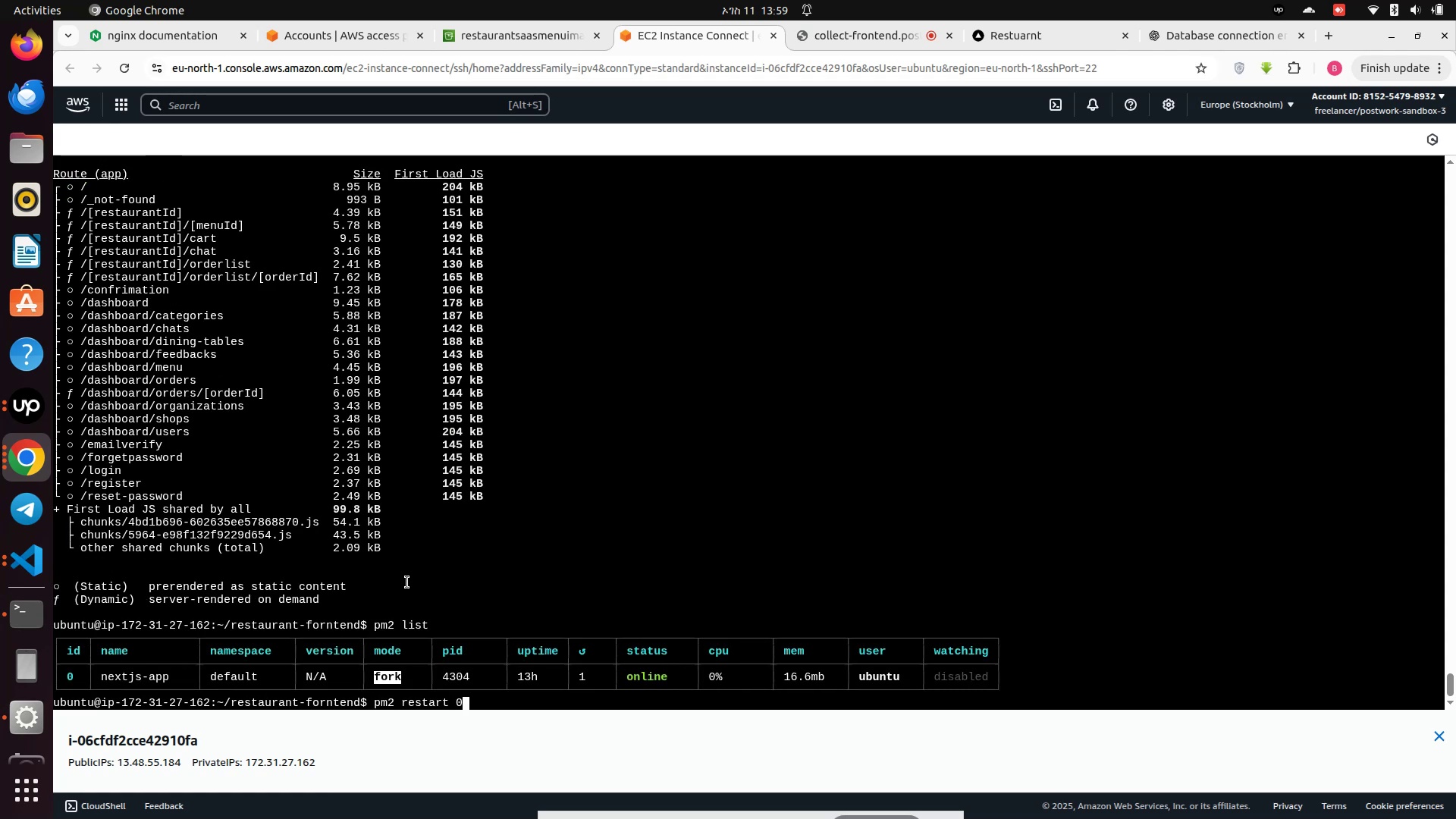 
key(Enter)
 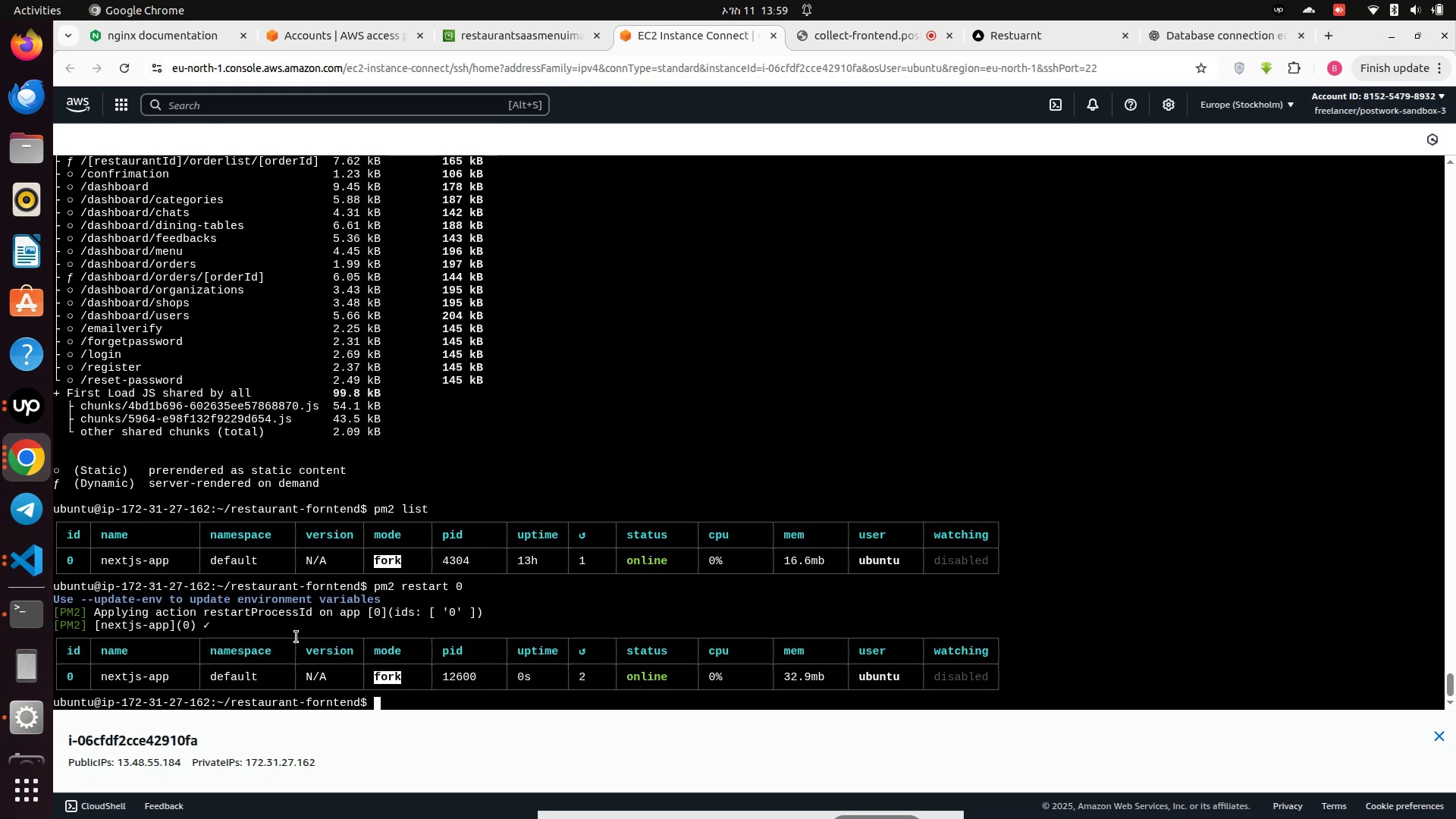 
wait(6.8)
 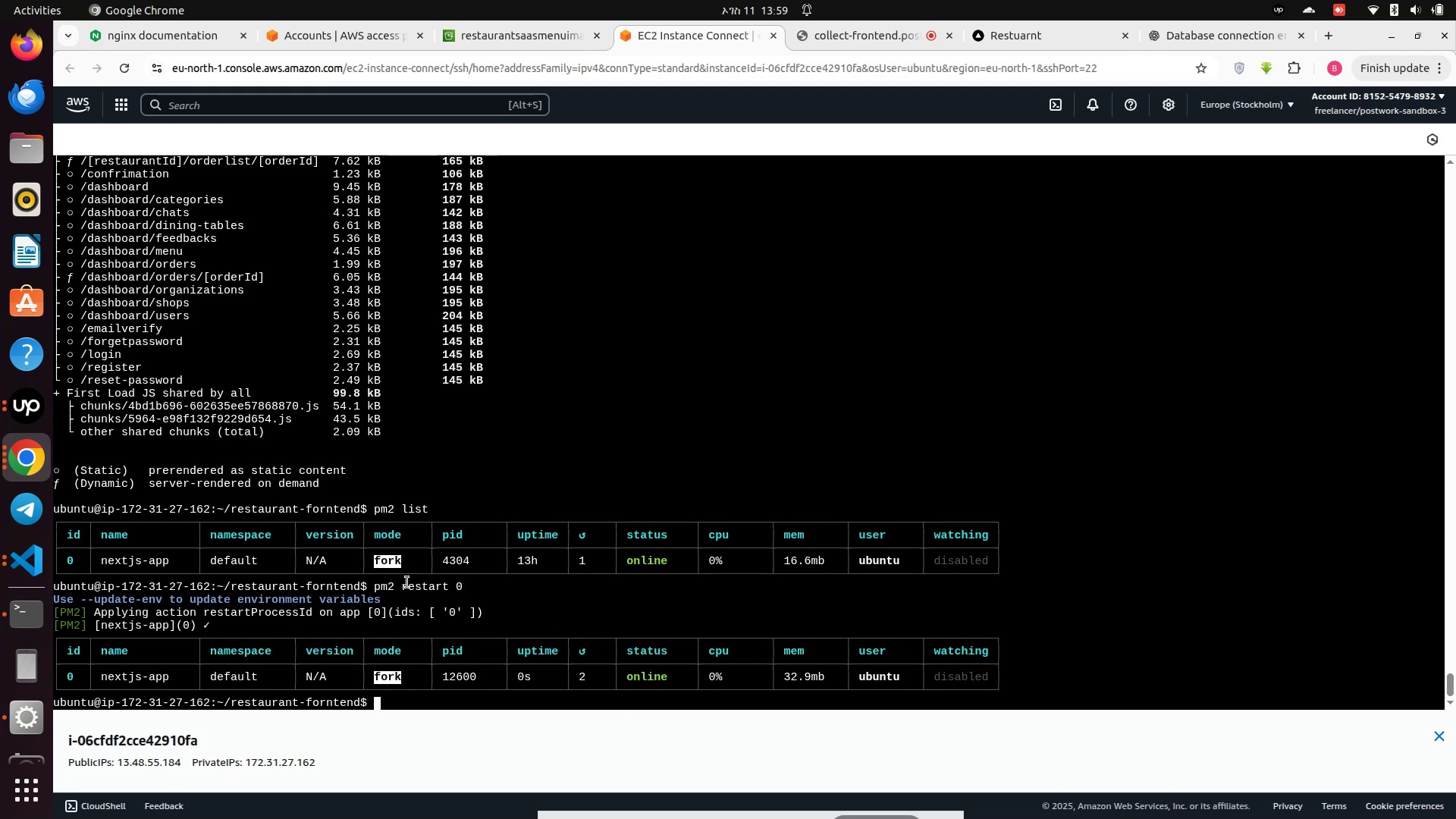 
left_click([1018, 24])
 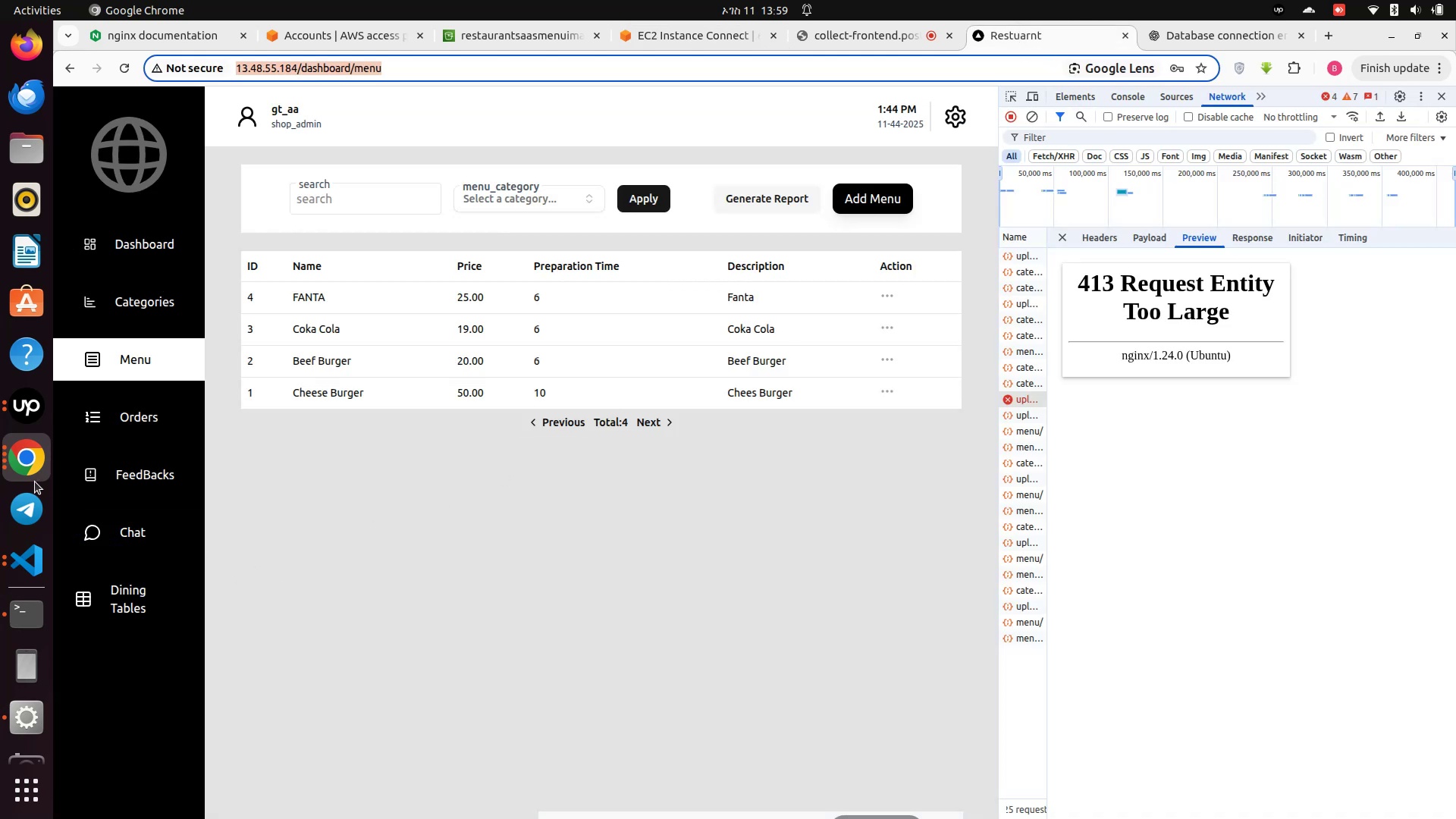 
left_click([32, 464])
 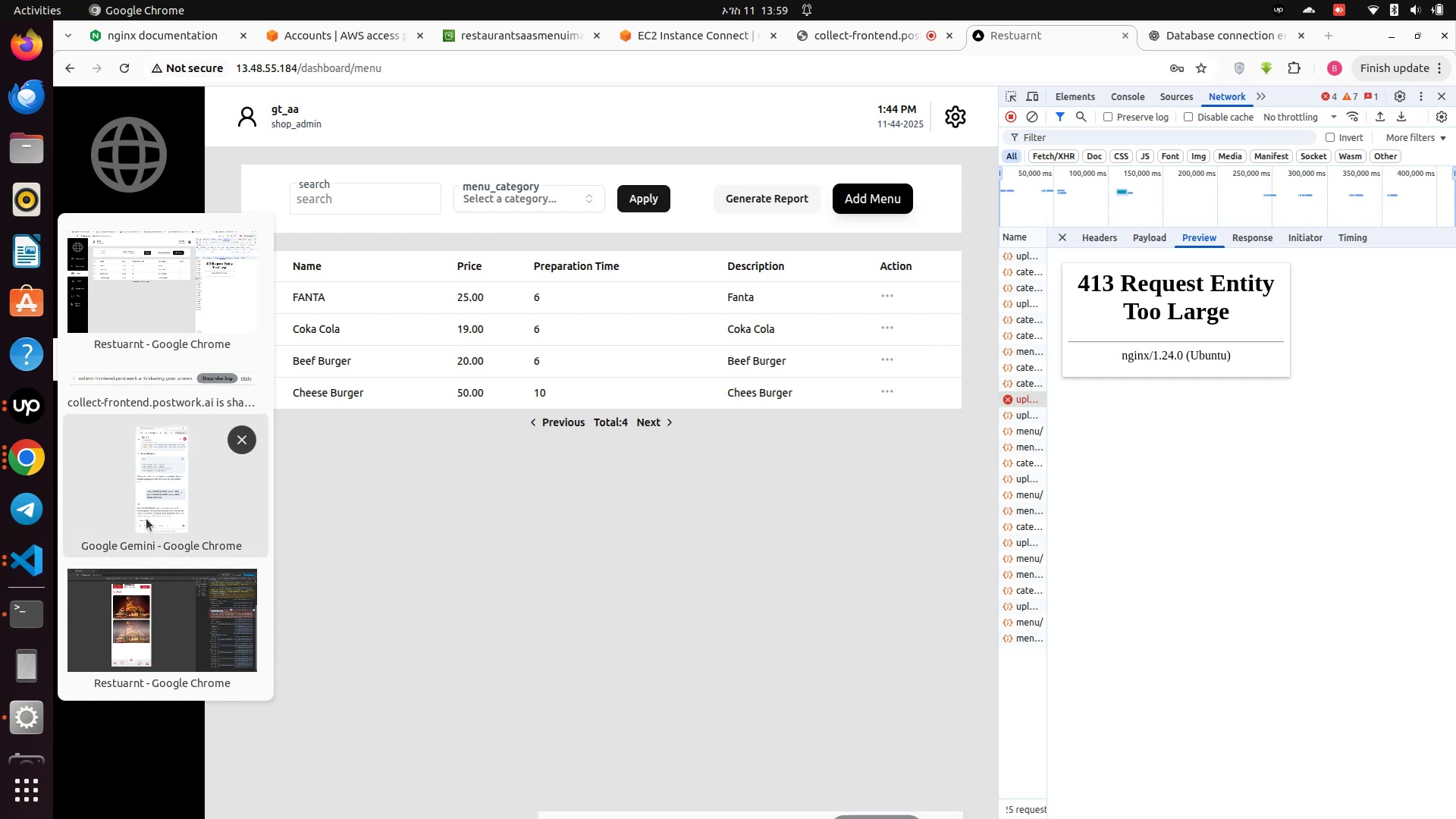 
left_click([144, 645])
 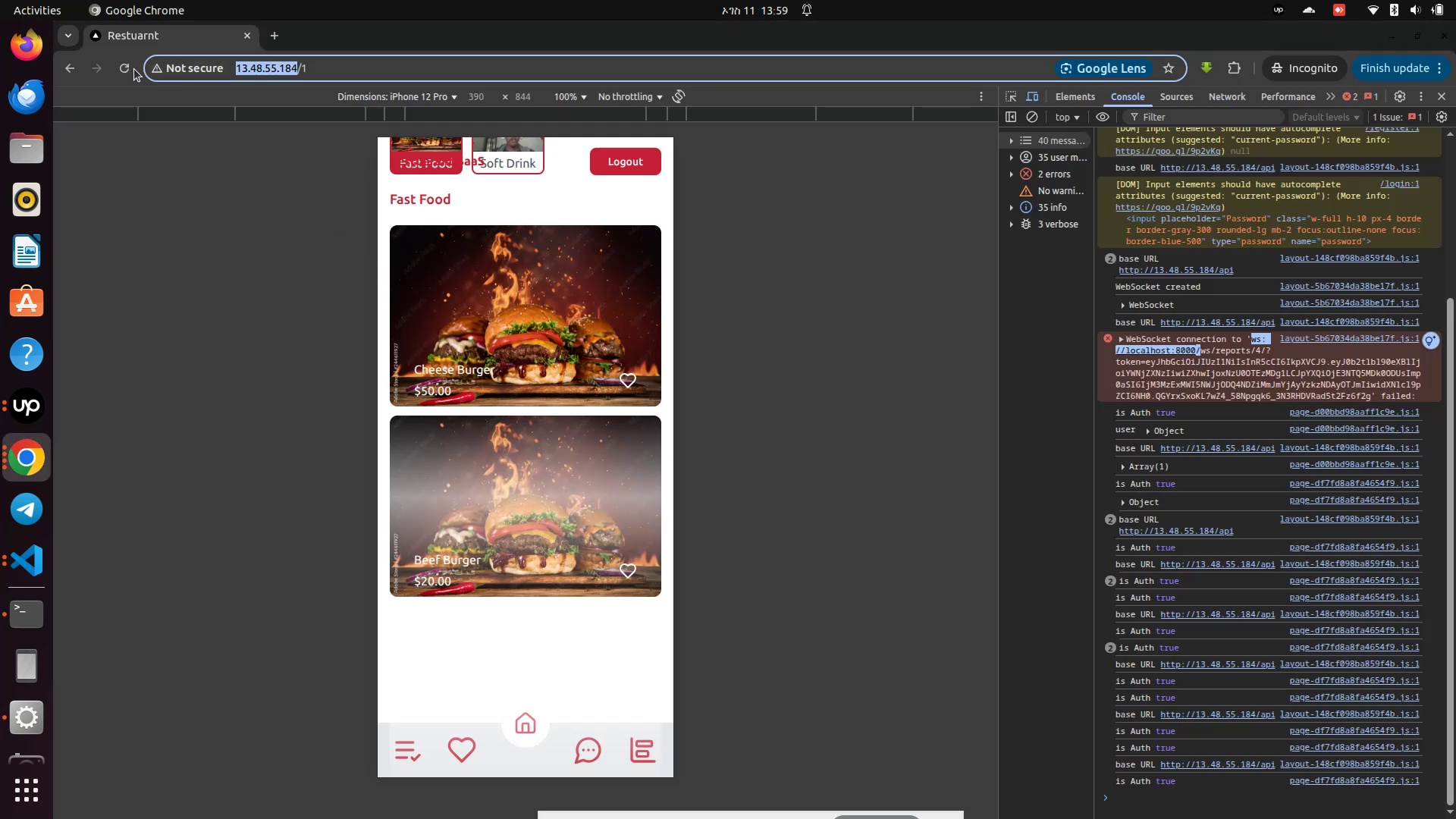 
left_click([132, 74])
 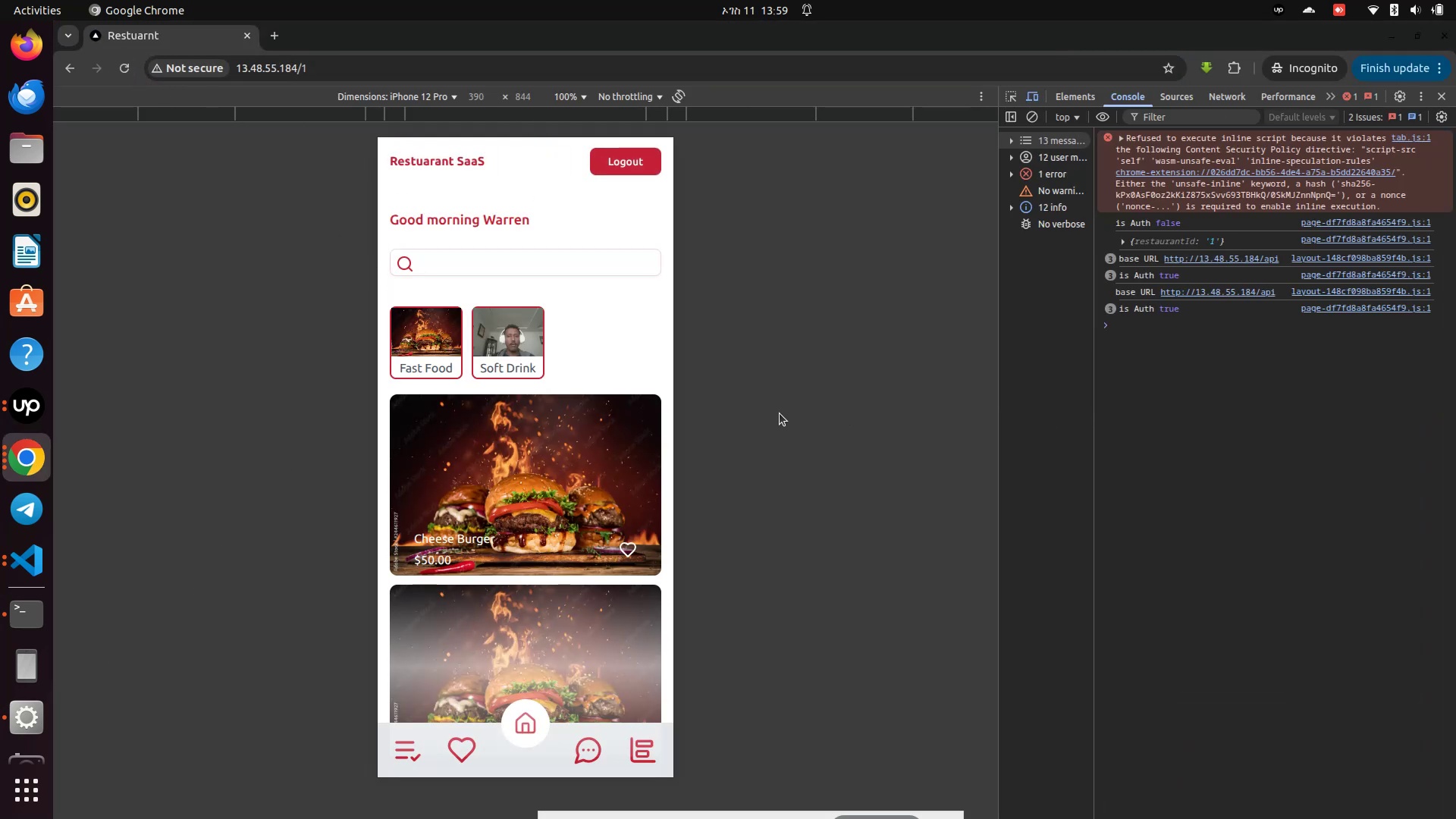 
wait(5.02)
 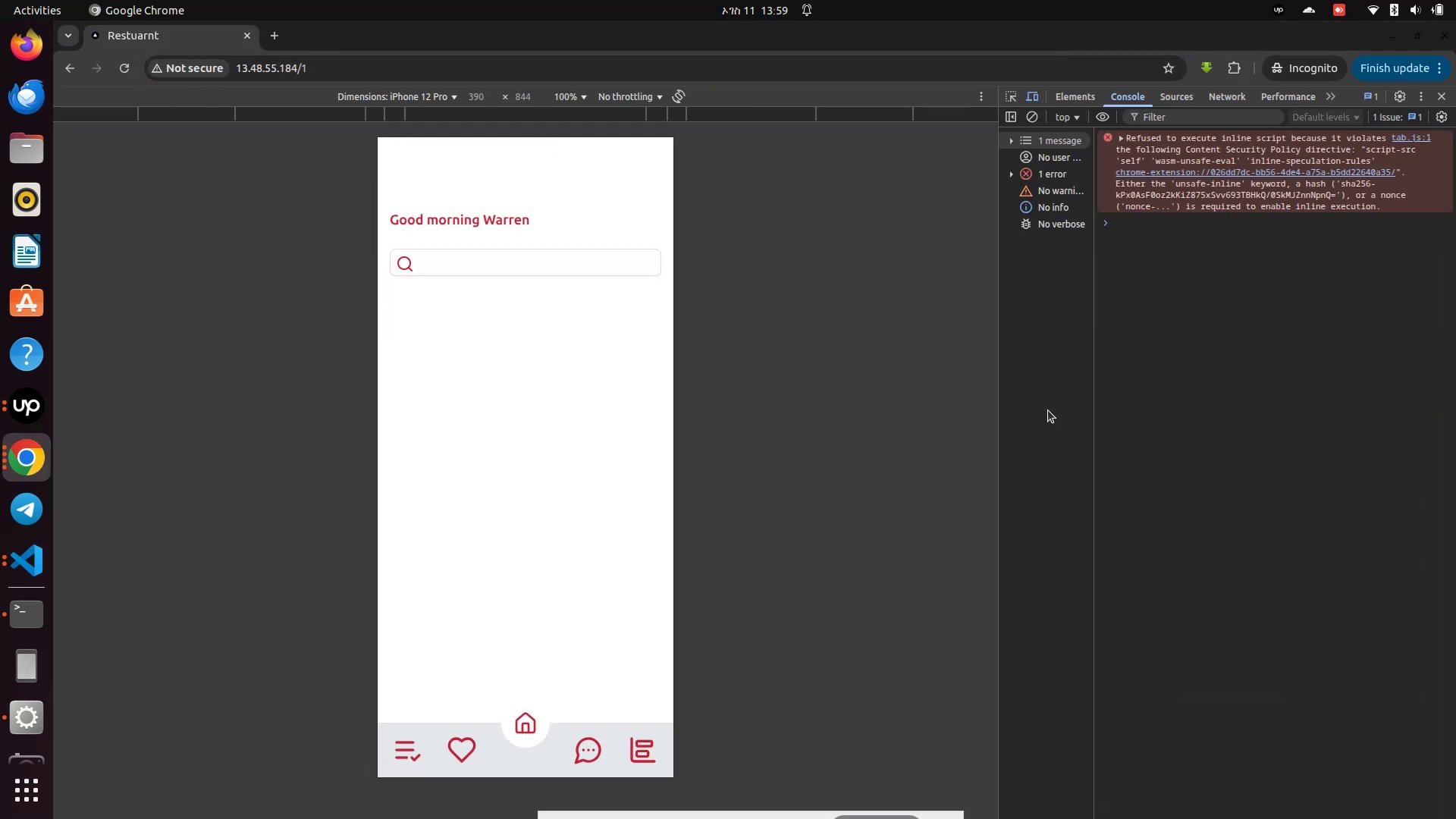 
scroll: coordinate [541, 482], scroll_direction: none, amount: 0.0
 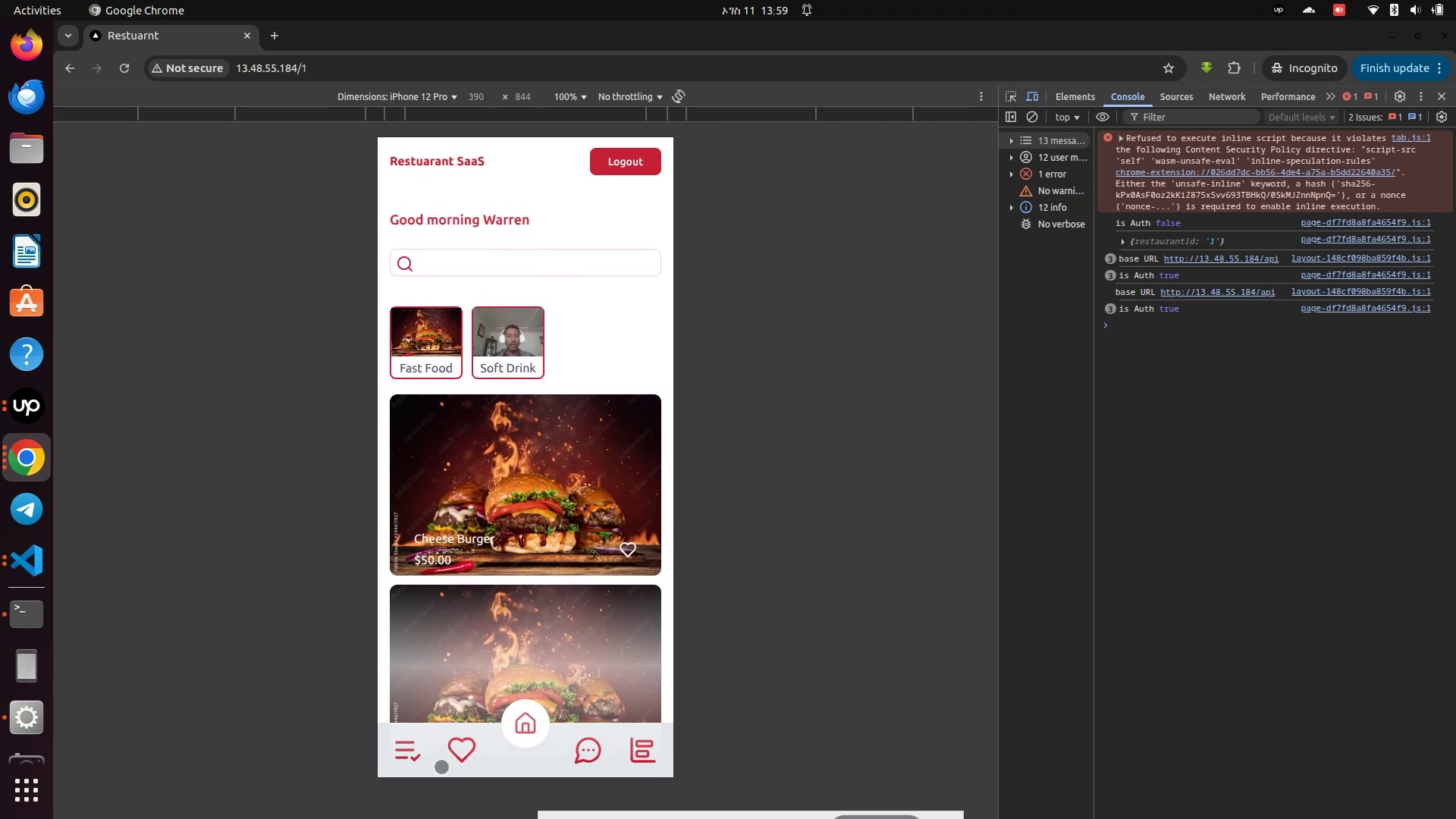 
left_click([409, 761])
 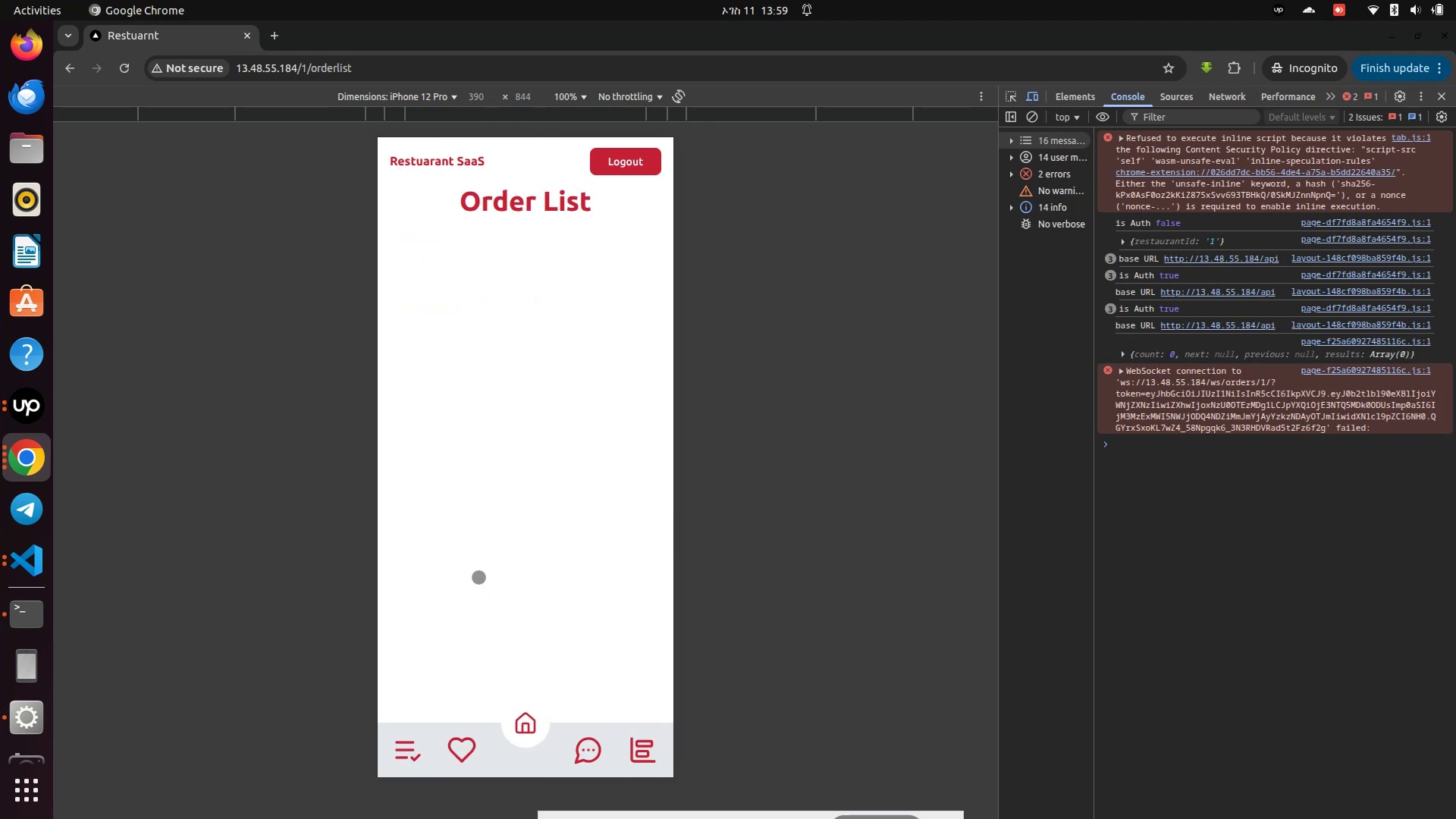 
wait(10.49)
 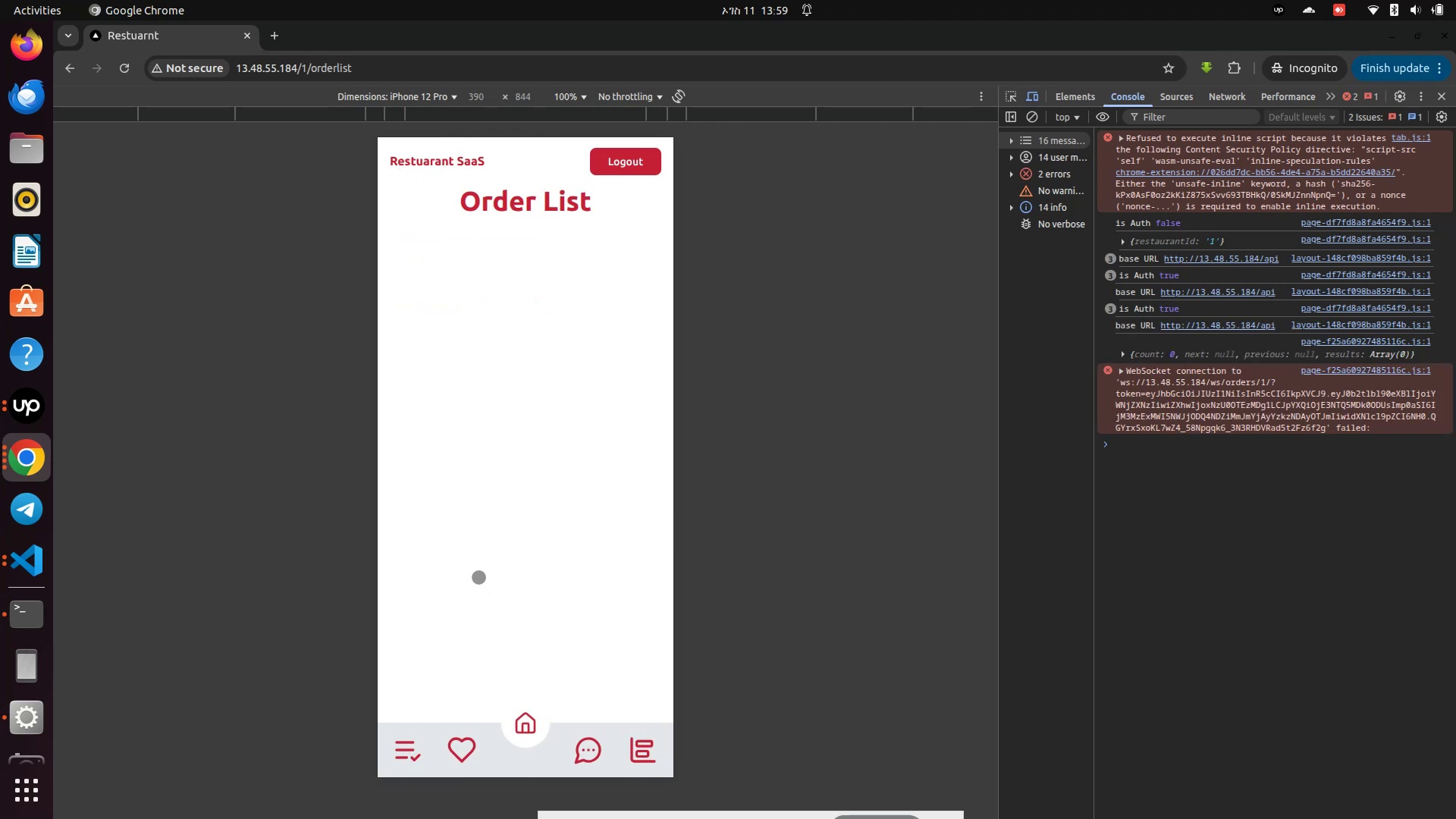 
left_click([530, 742])
 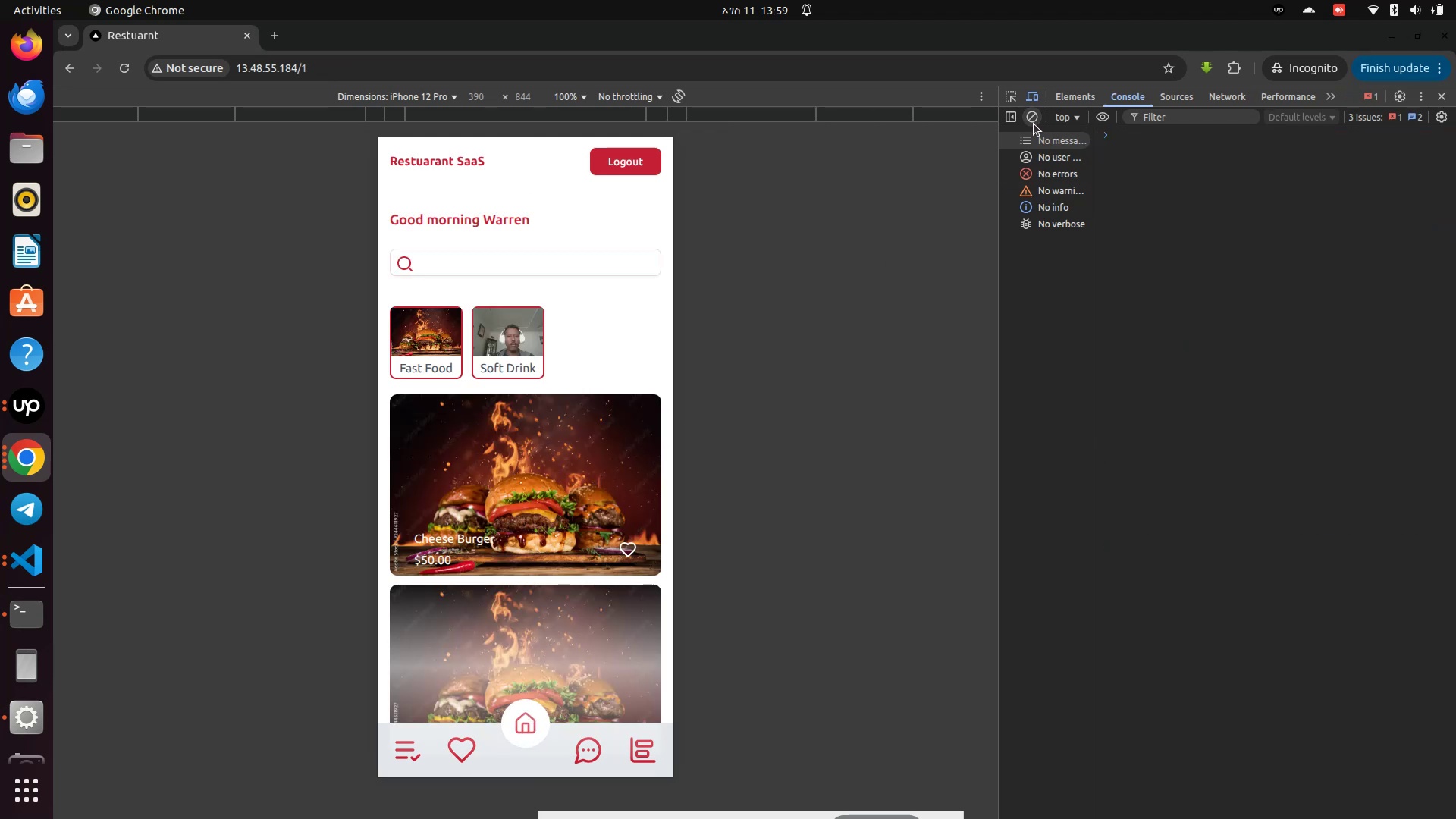 
wait(6.7)
 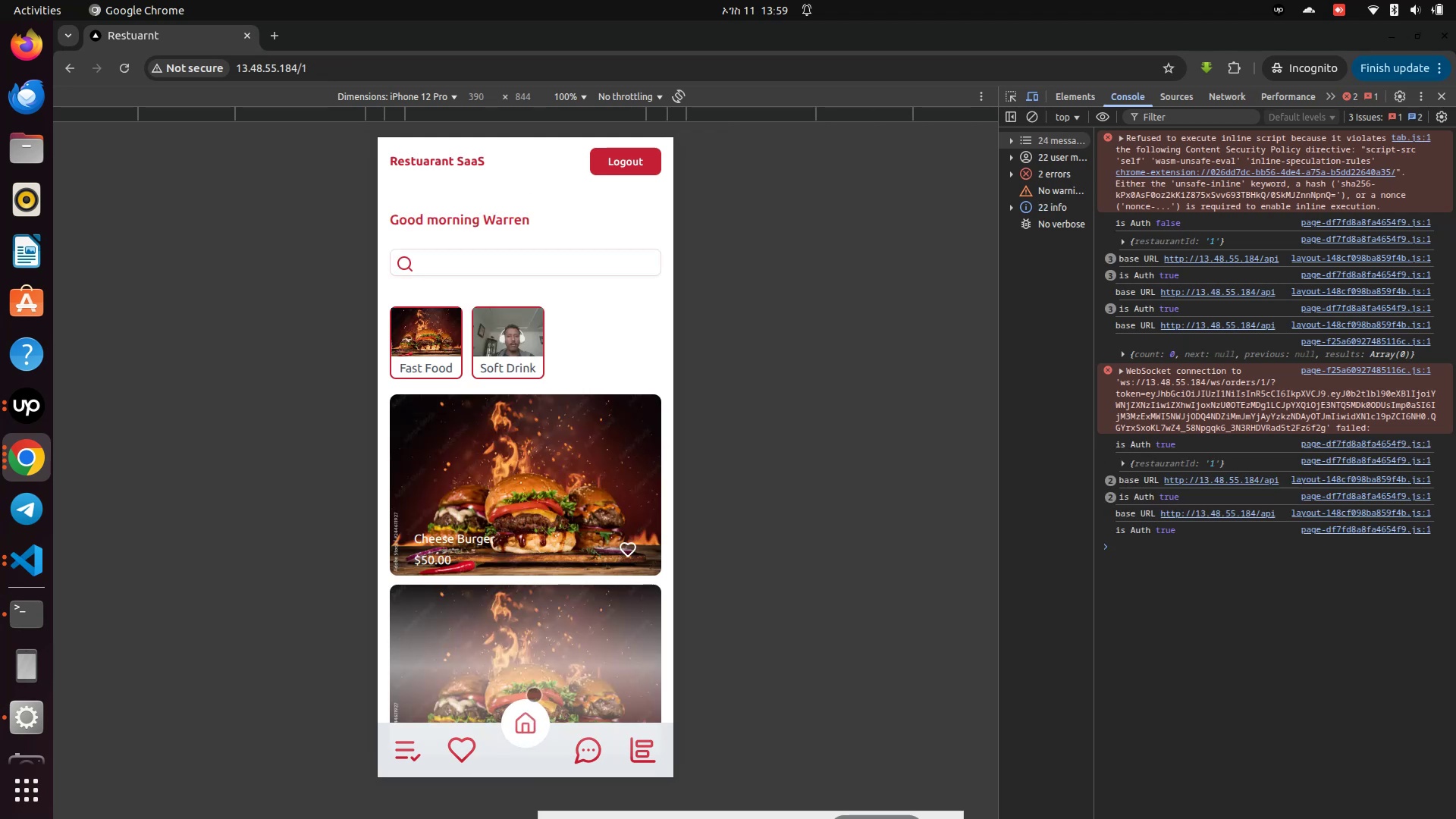 
left_click([421, 340])
 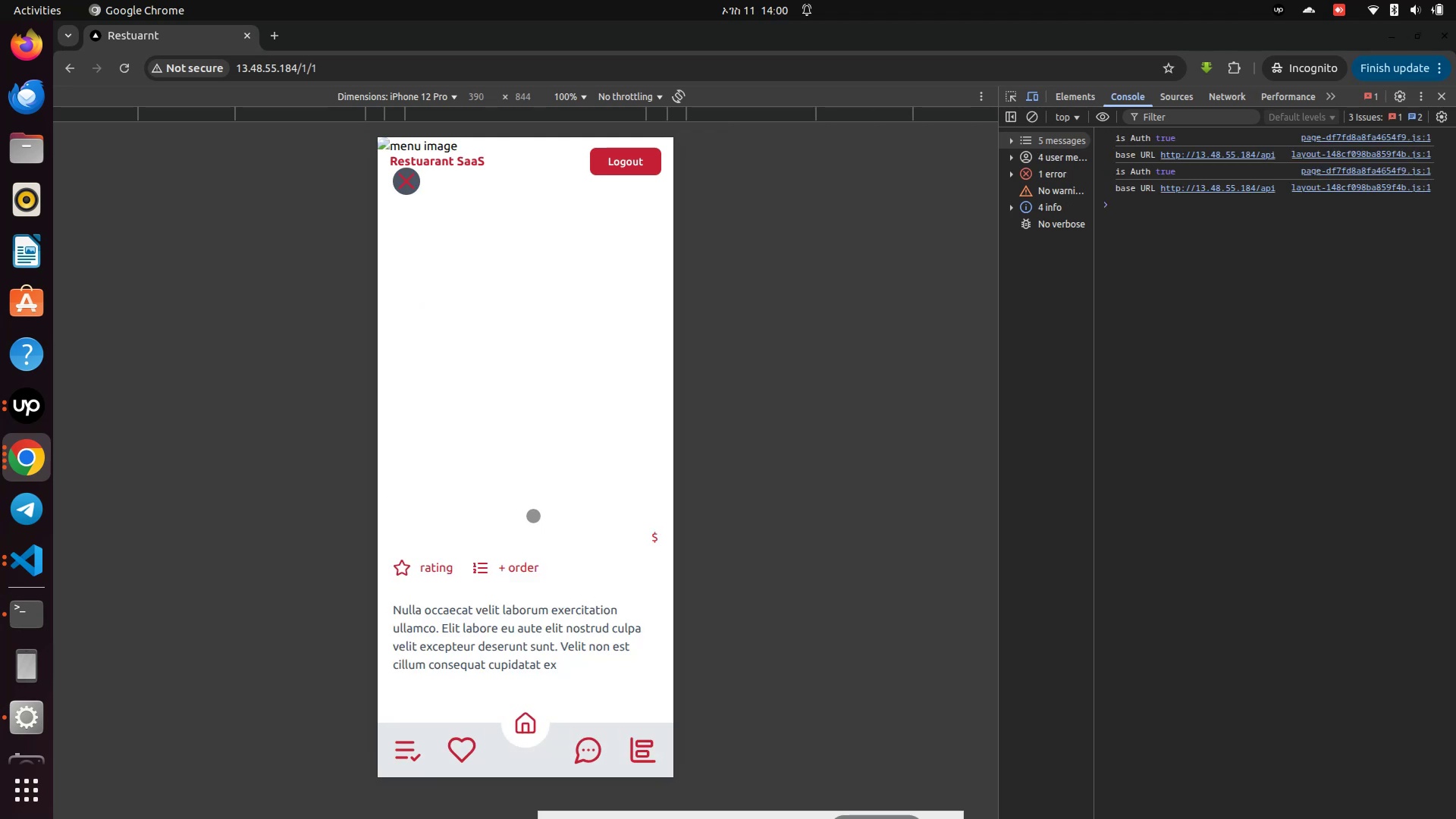 
scroll: coordinate [546, 512], scroll_direction: down, amount: 1.0
 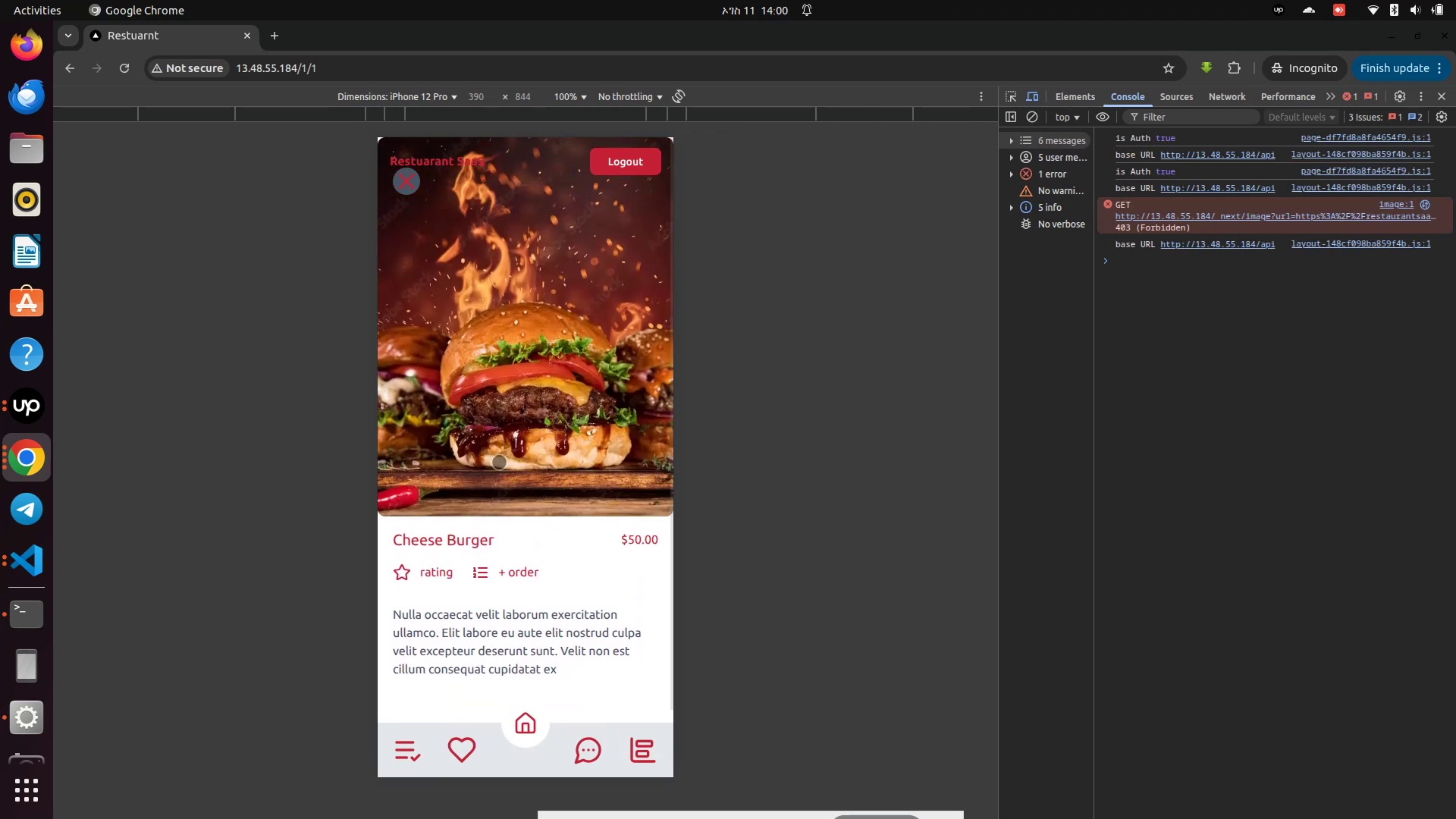 
scroll: coordinate [425, 308], scroll_direction: up, amount: 3.0
 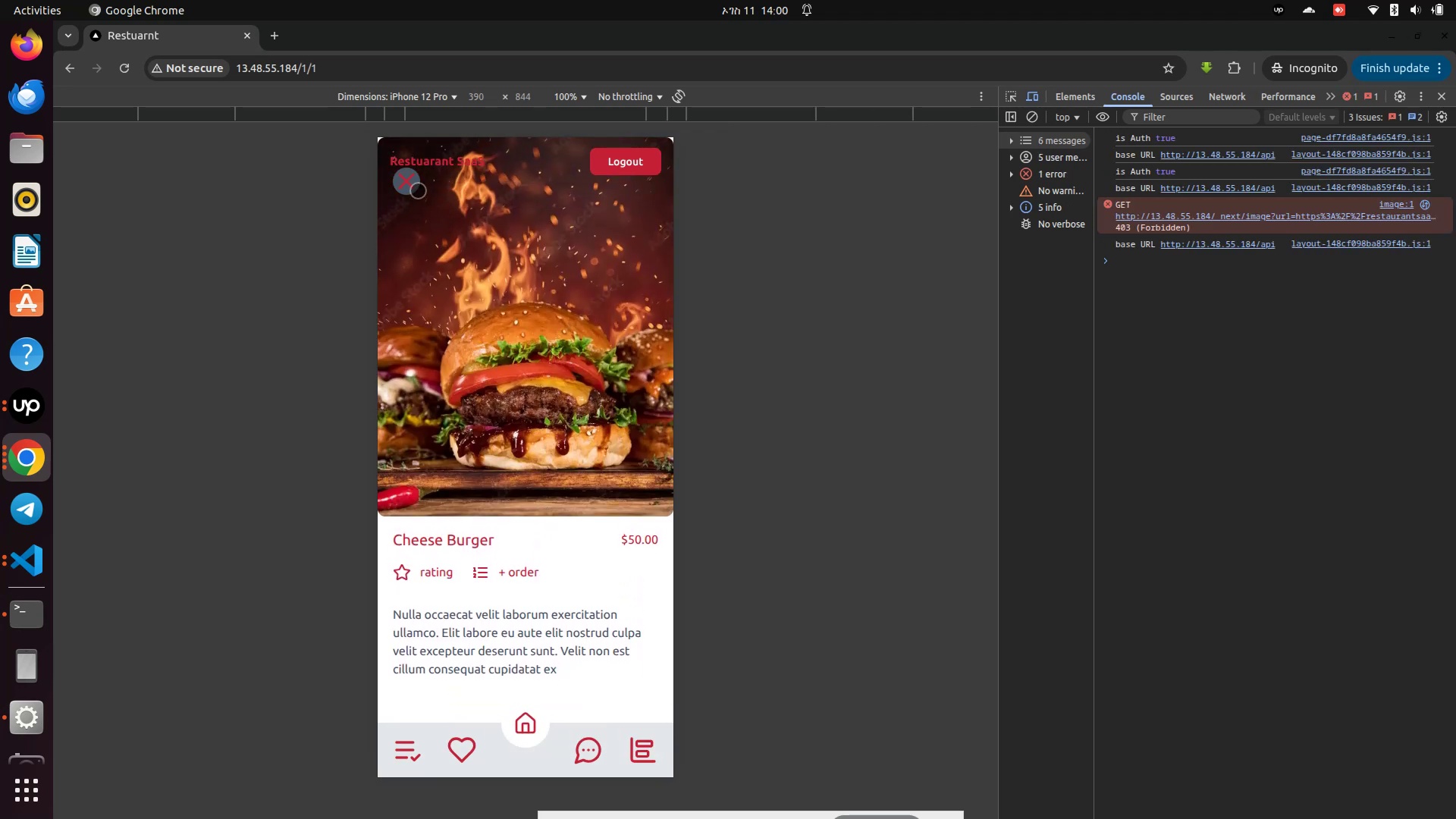 
left_click([418, 190])
 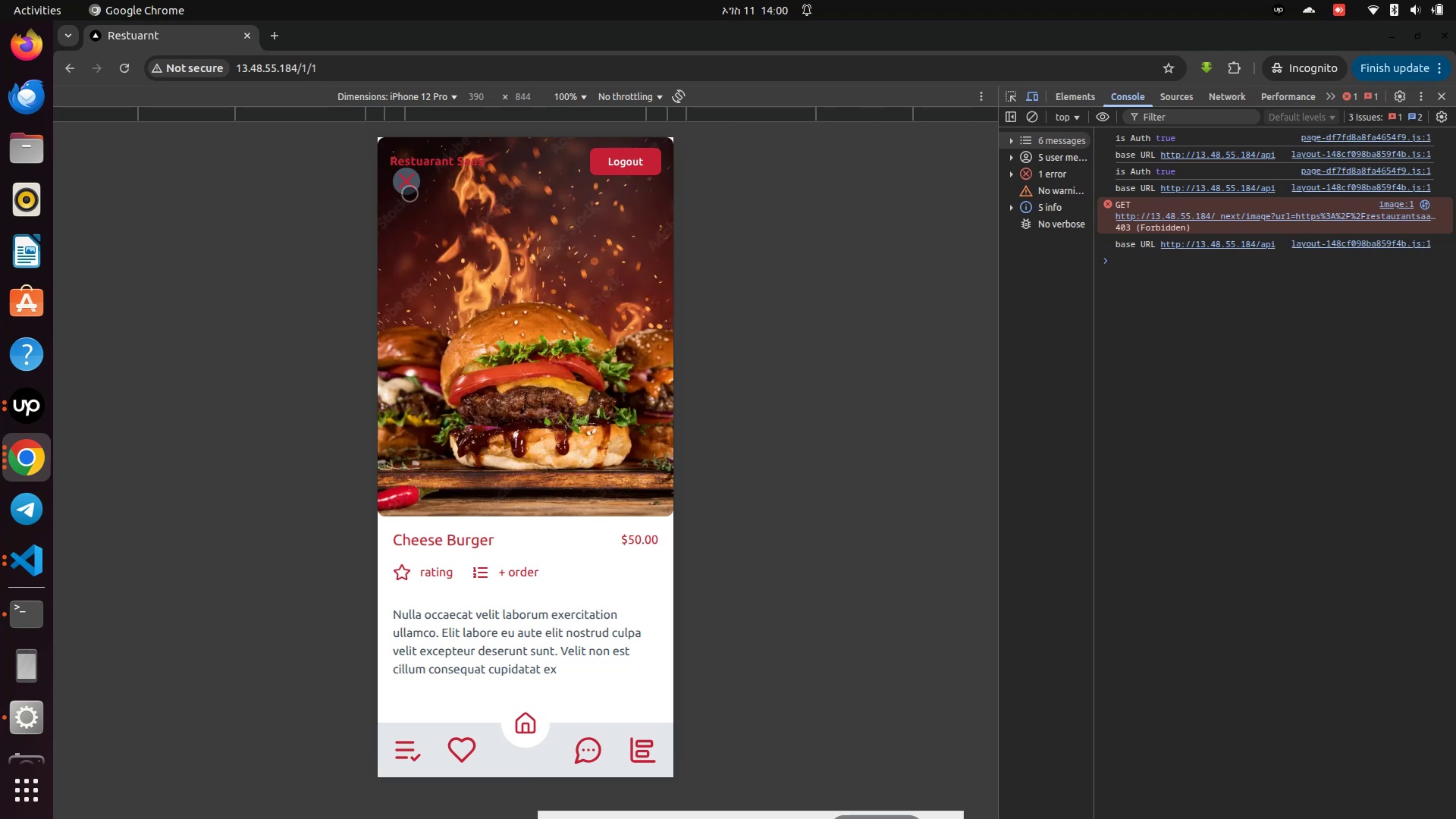 
wait(5.51)
 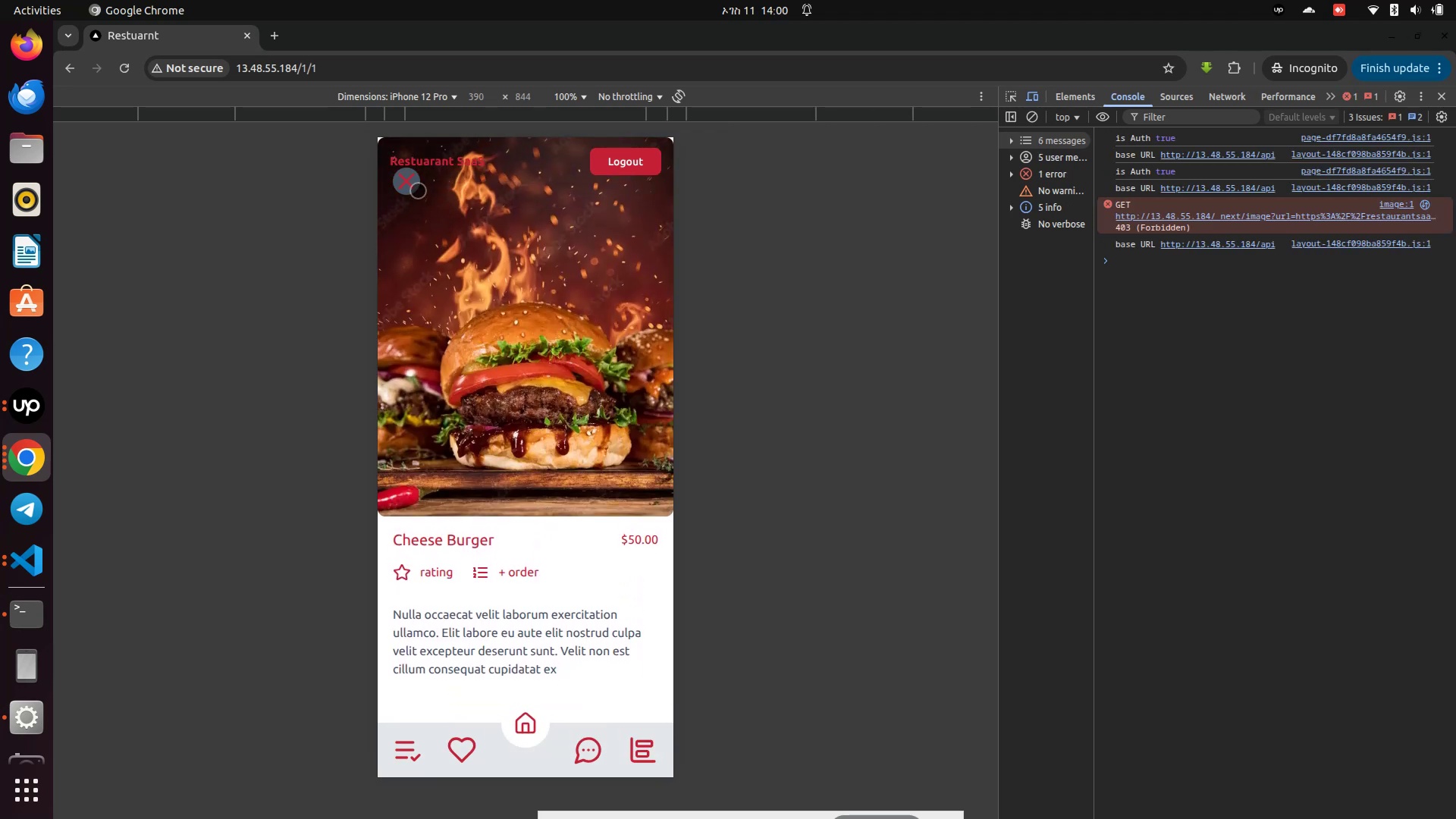 
left_click([401, 184])
 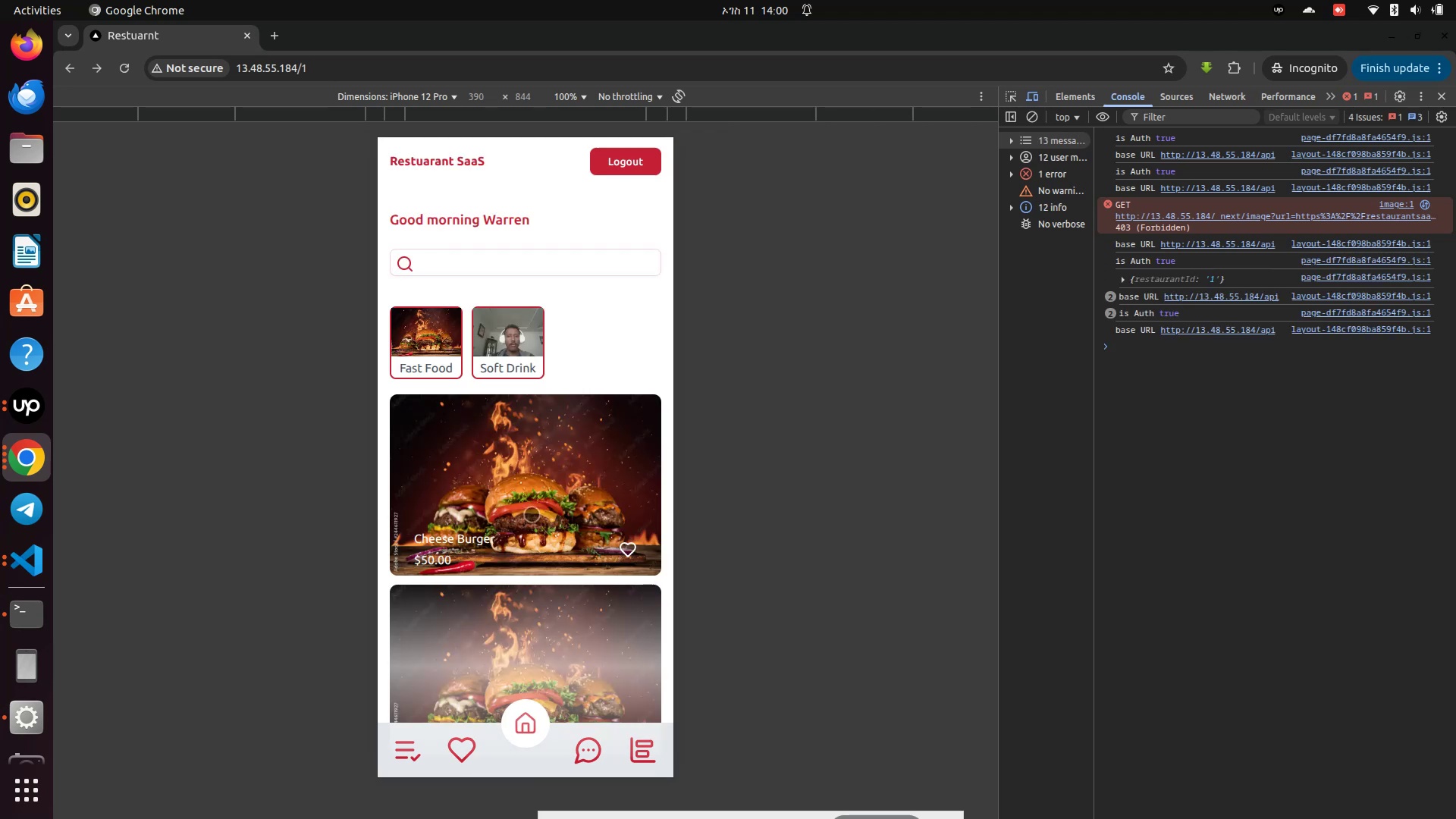 
scroll: coordinate [542, 519], scroll_direction: down, amount: 4.0
 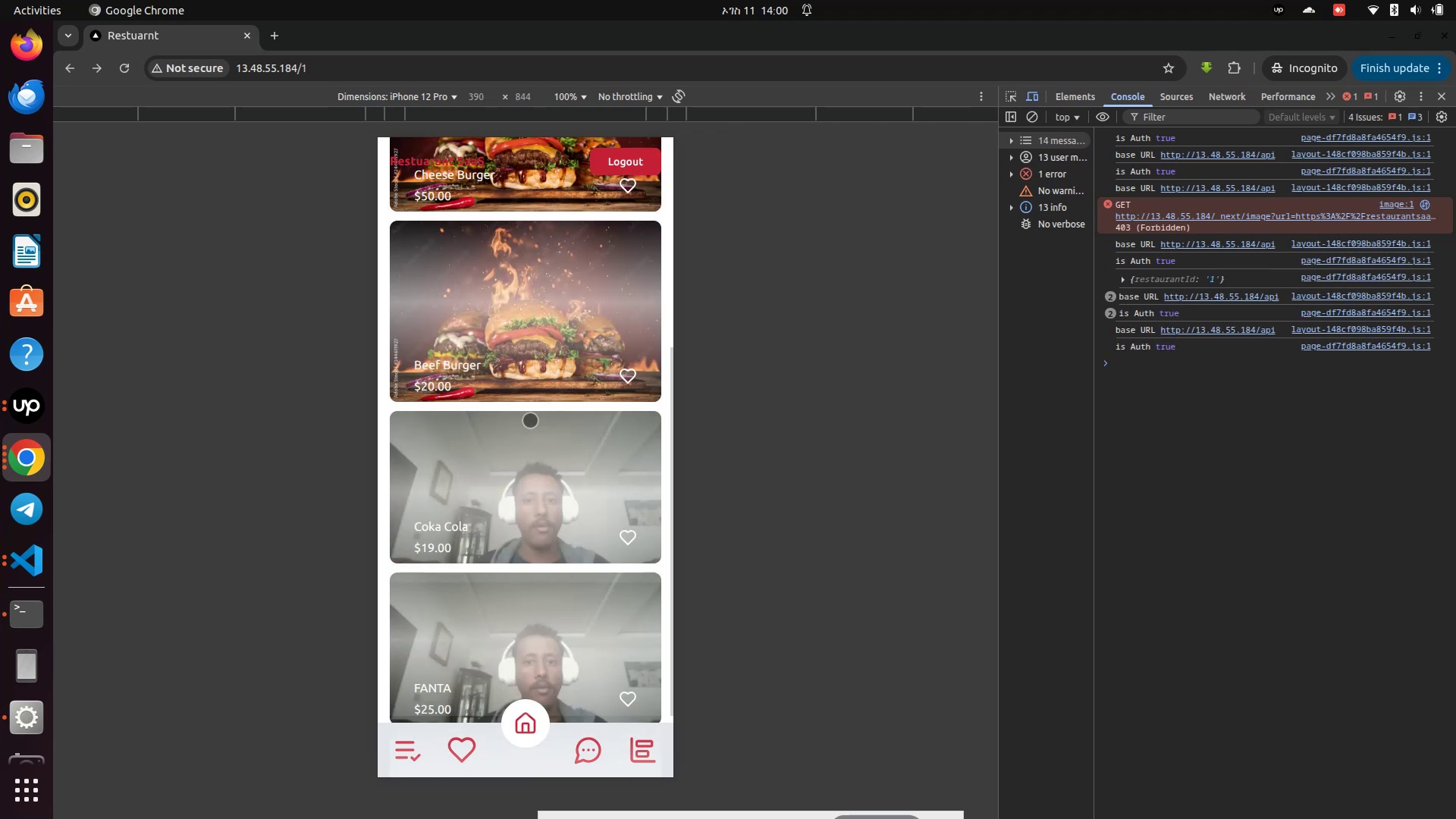 
scroll: coordinate [530, 411], scroll_direction: up, amount: 3.0
 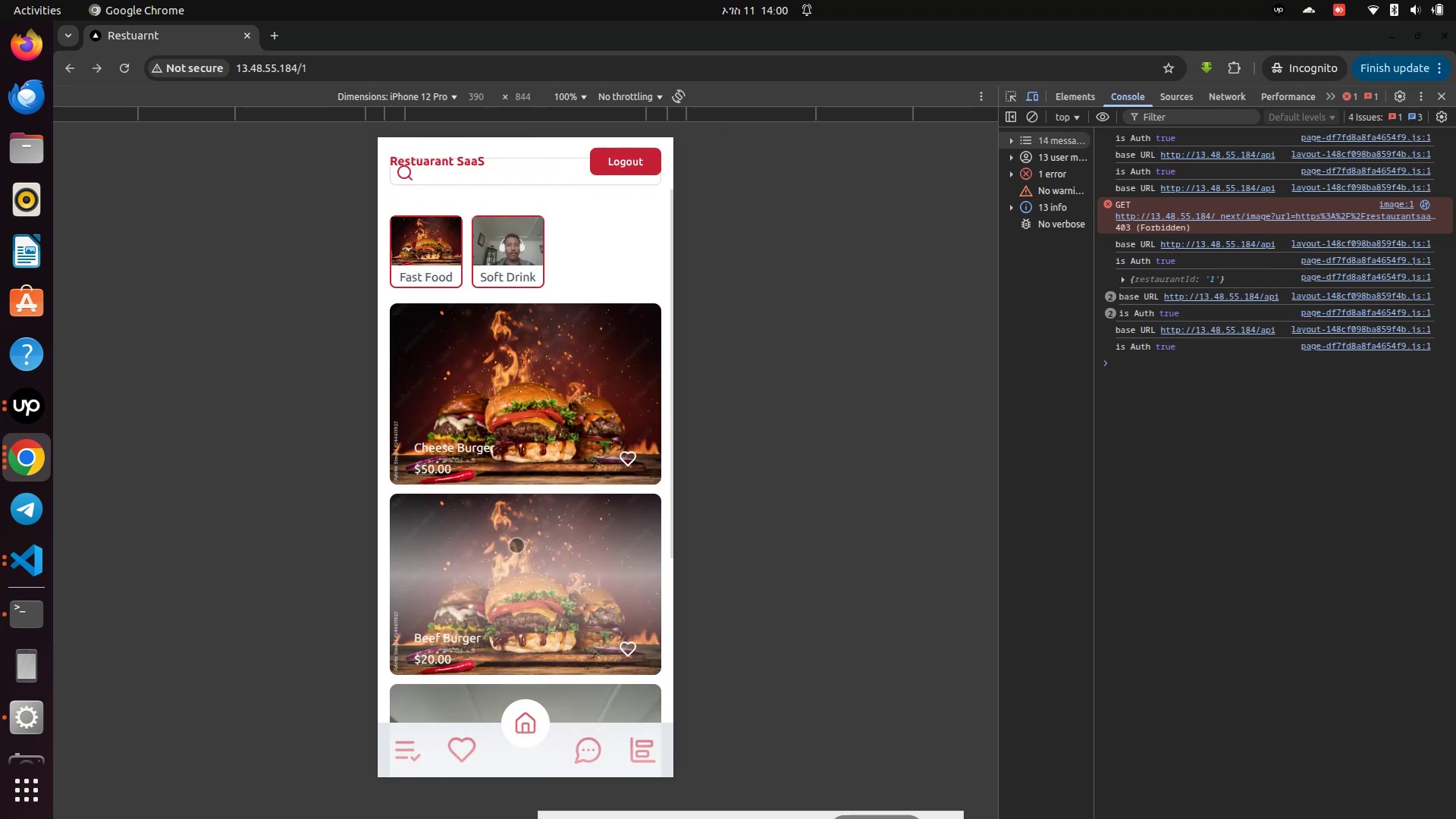 
left_click([516, 545])
 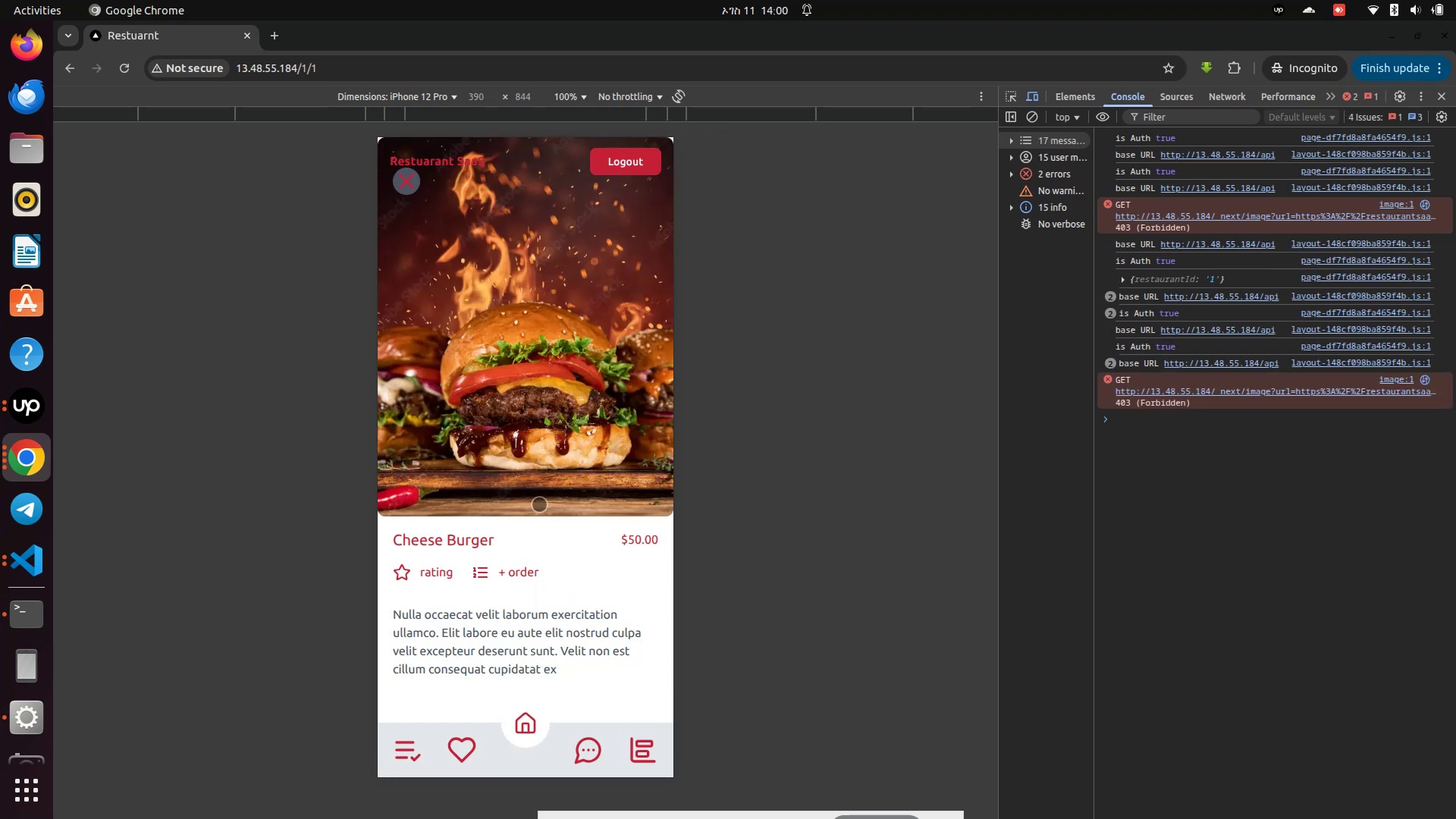 
scroll: coordinate [533, 466], scroll_direction: down, amount: 6.0
 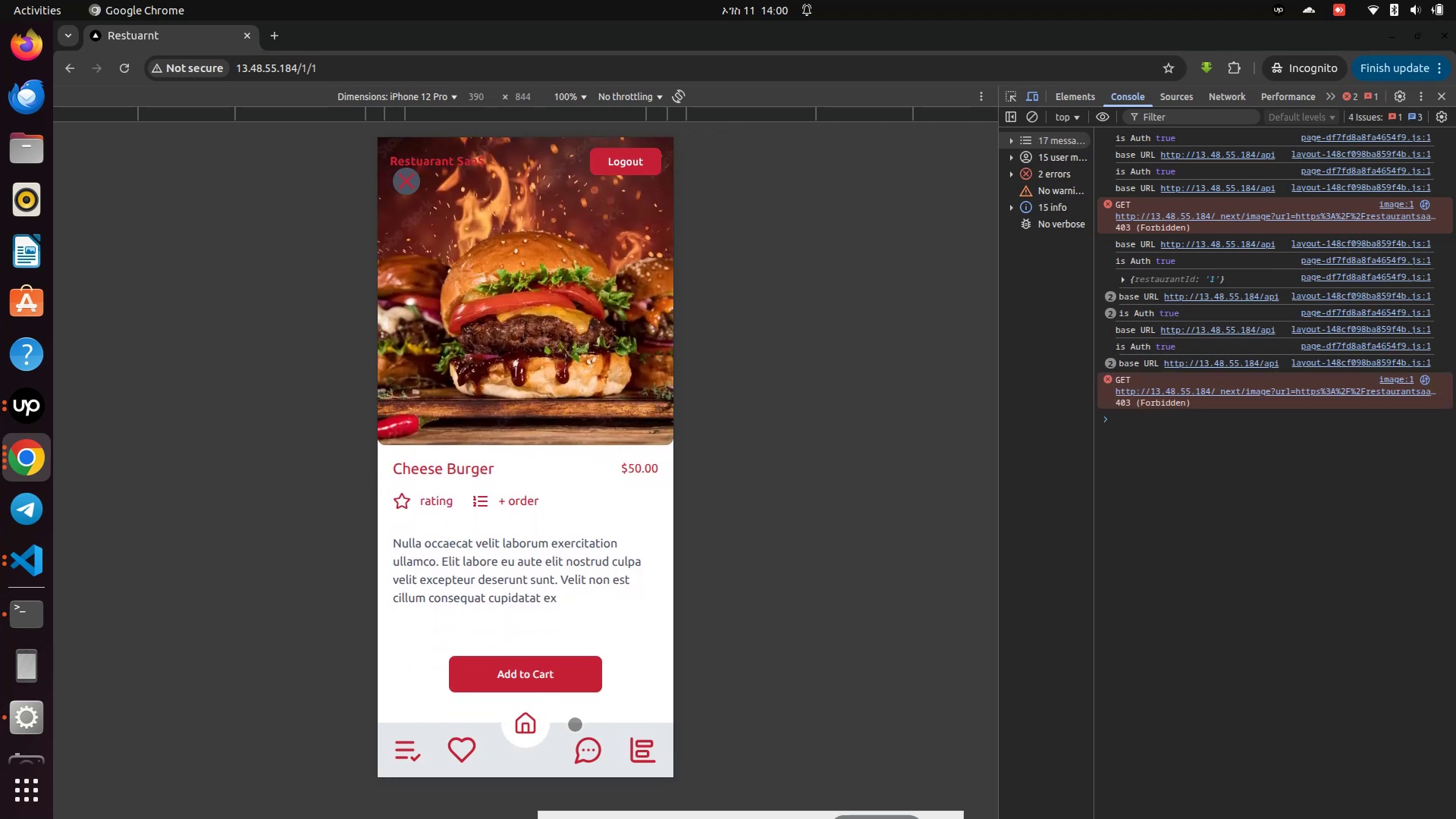 
left_click([521, 674])
 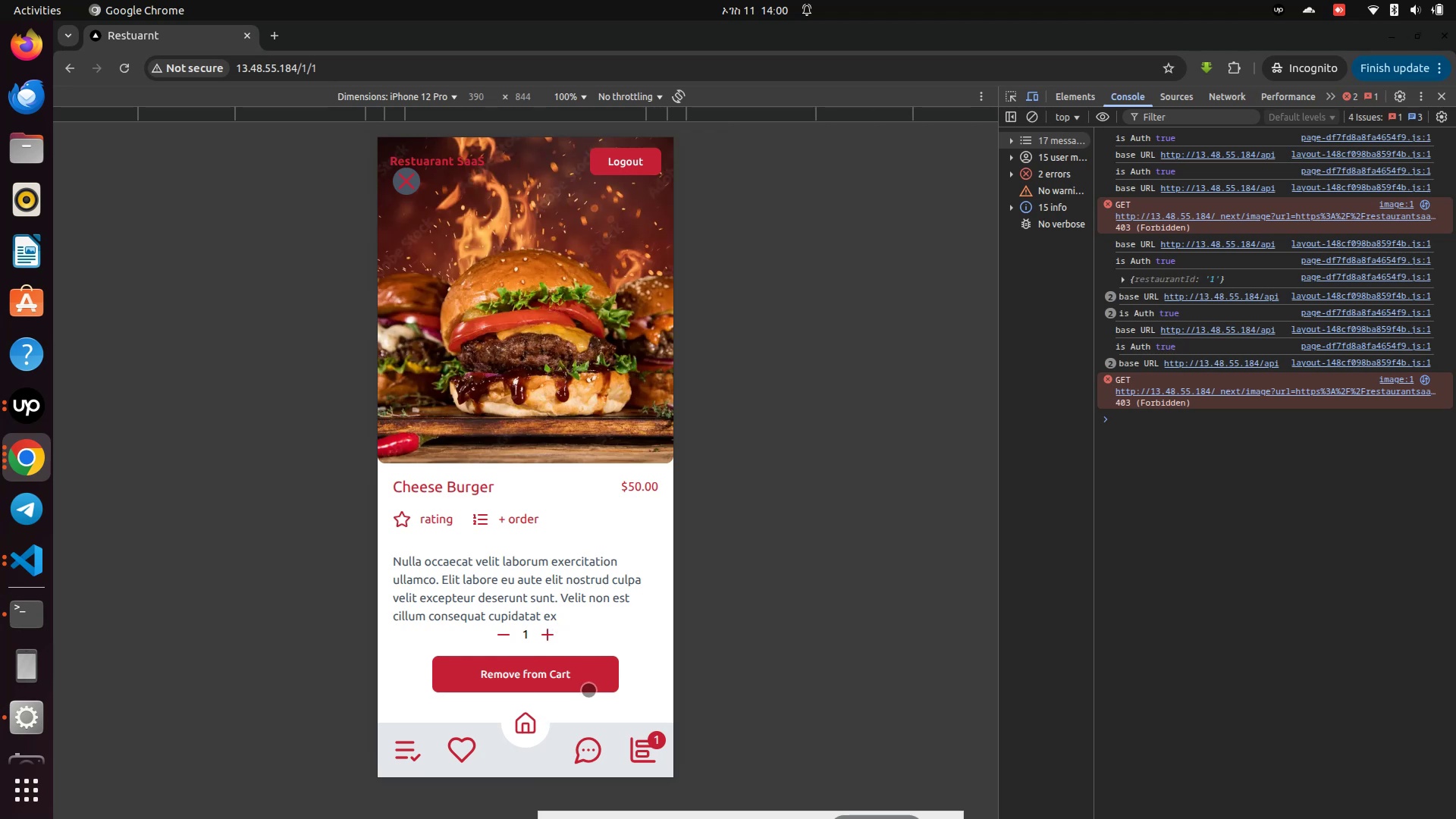 
left_click([580, 695])
 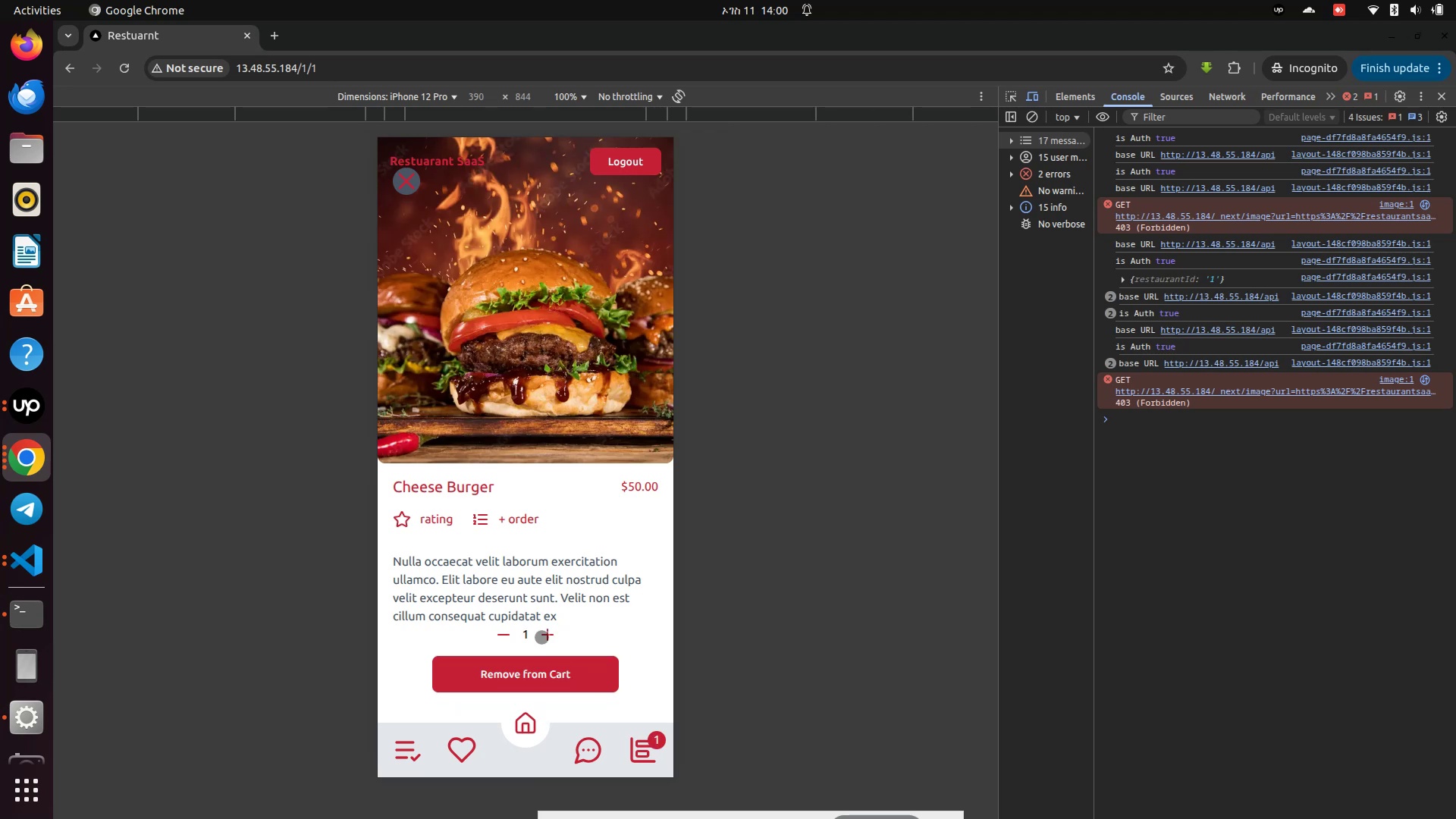 
left_click([541, 630])
 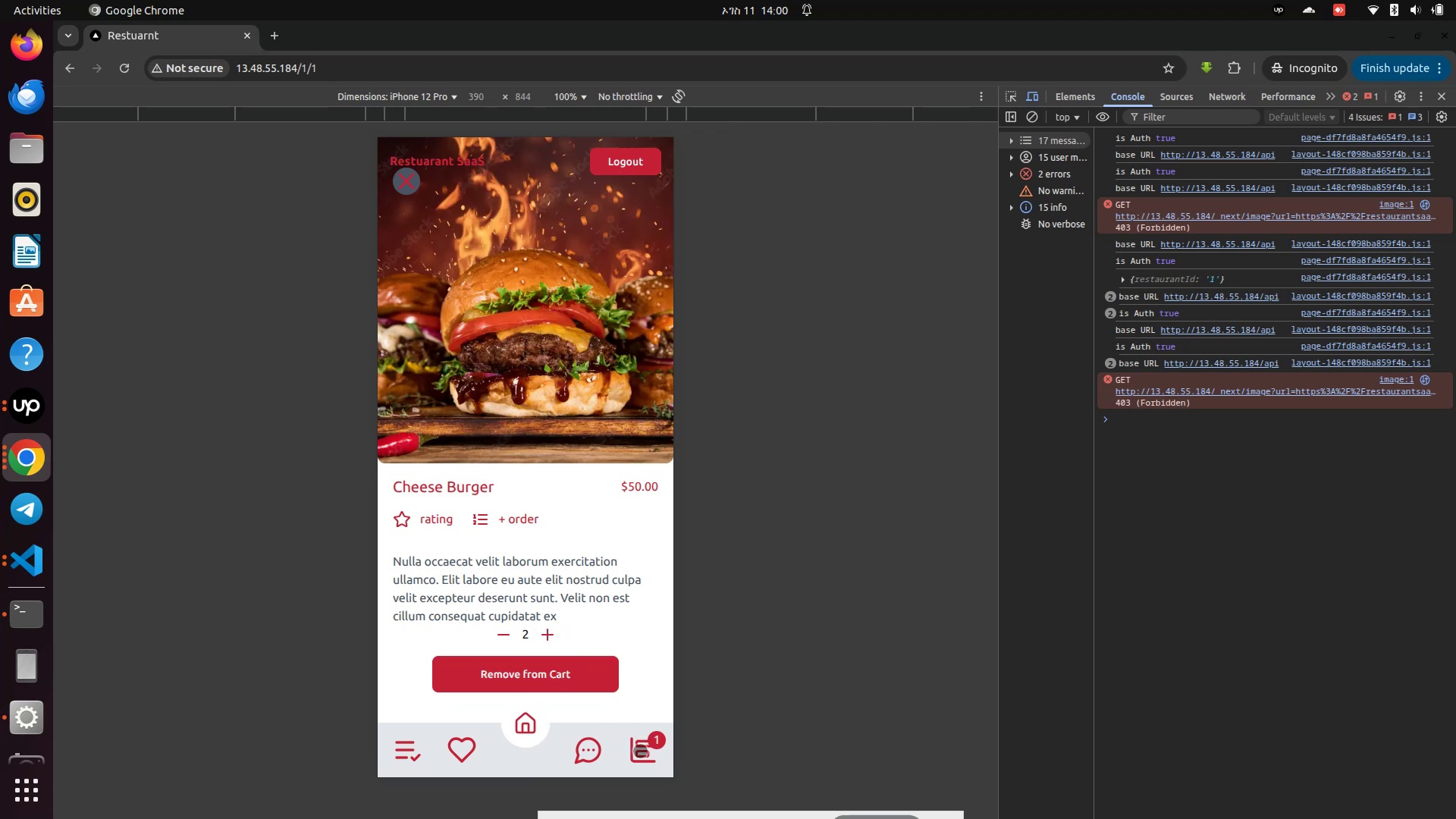 
left_click([642, 749])
 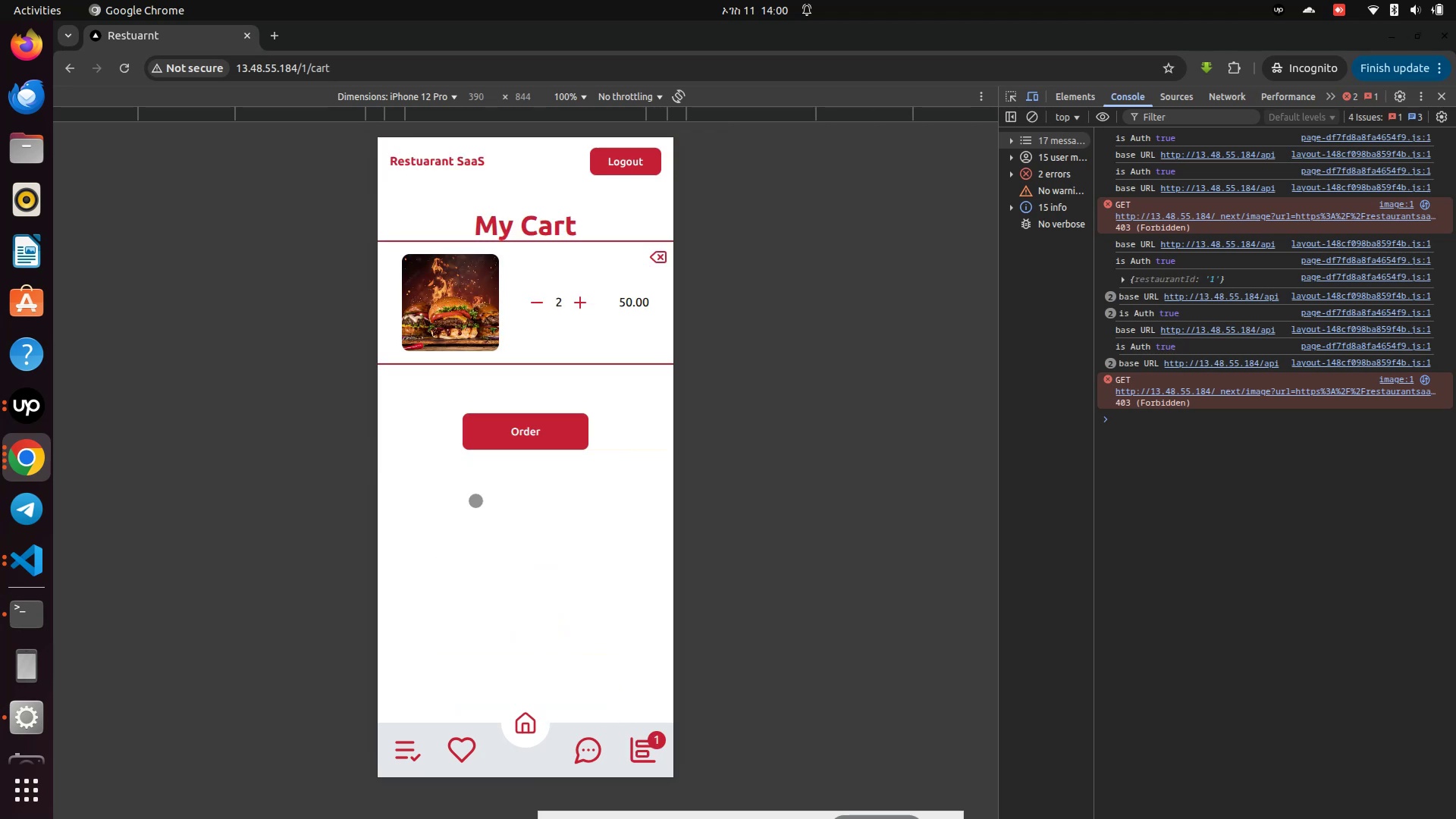 
left_click([533, 444])
 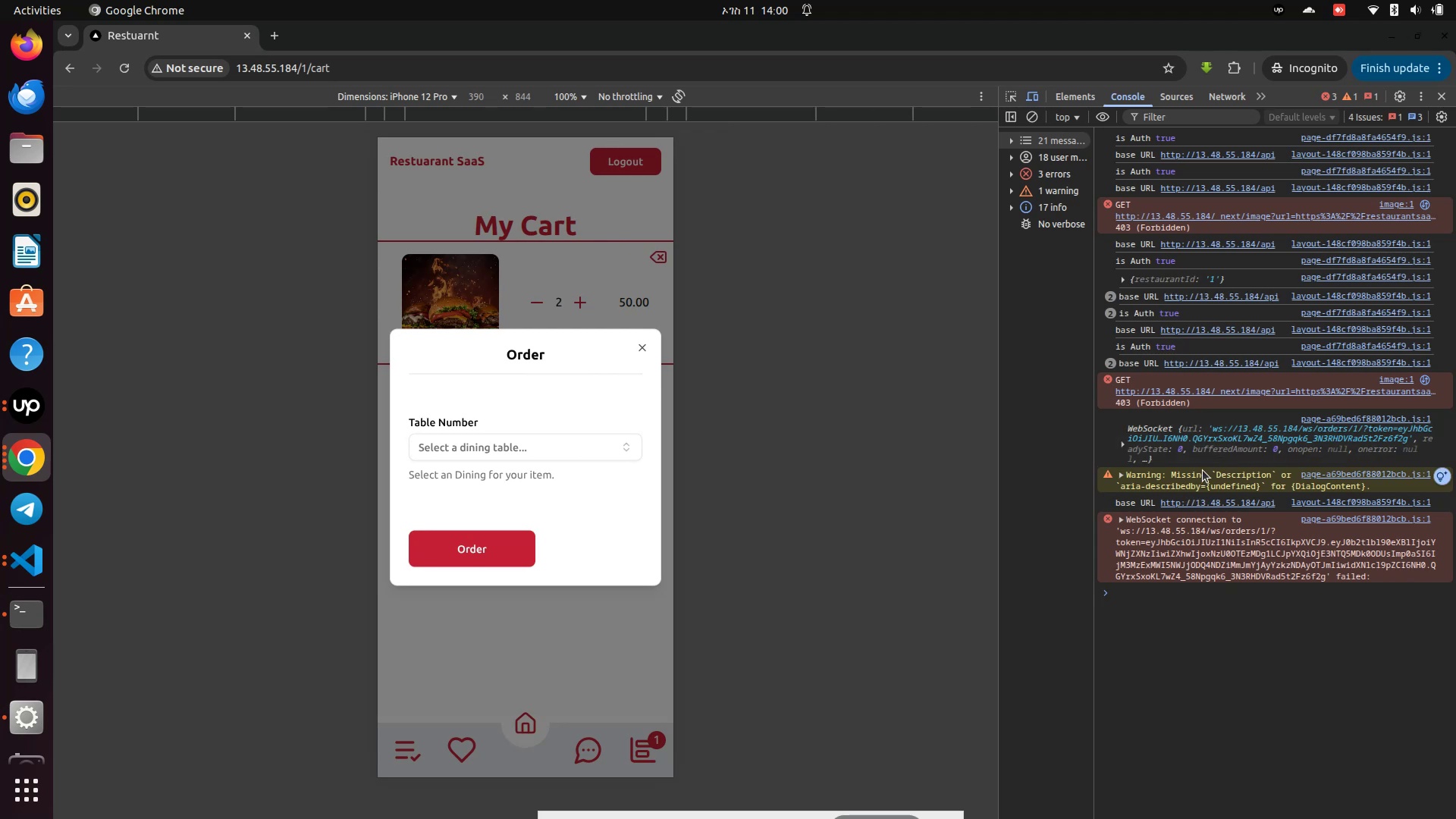 
wait(7.77)
 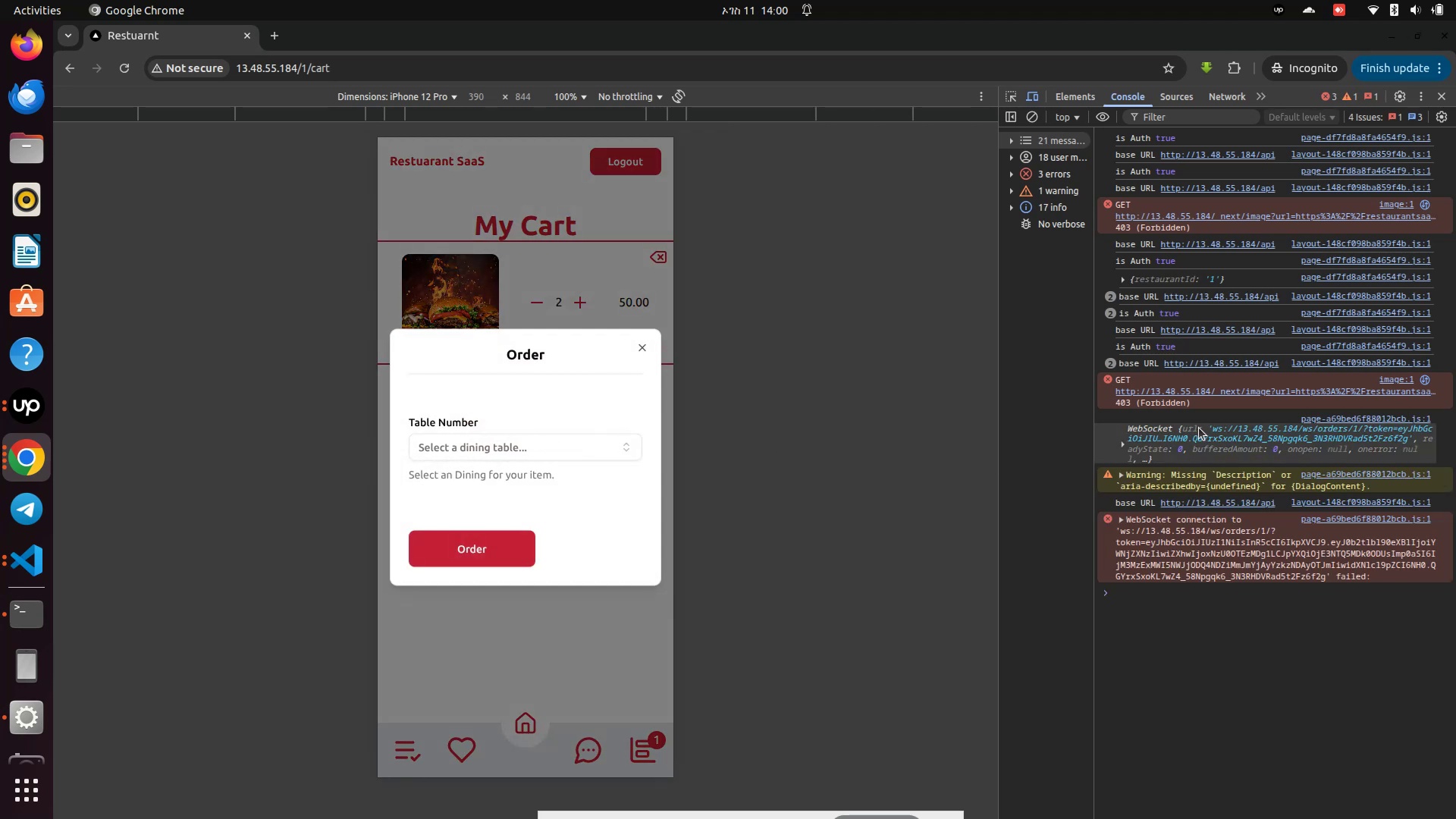 
left_click([1125, 450])
 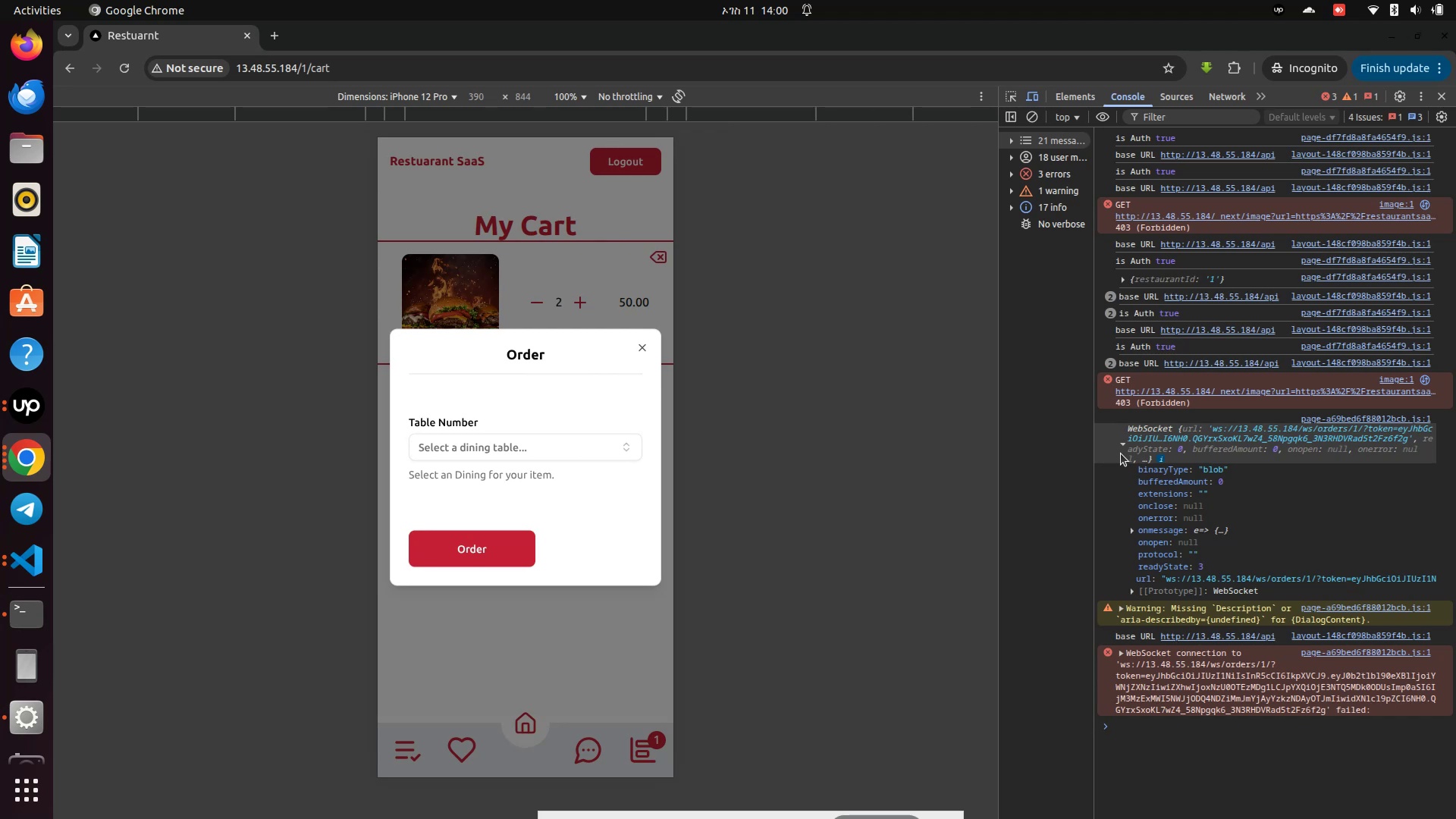 
wait(12.64)
 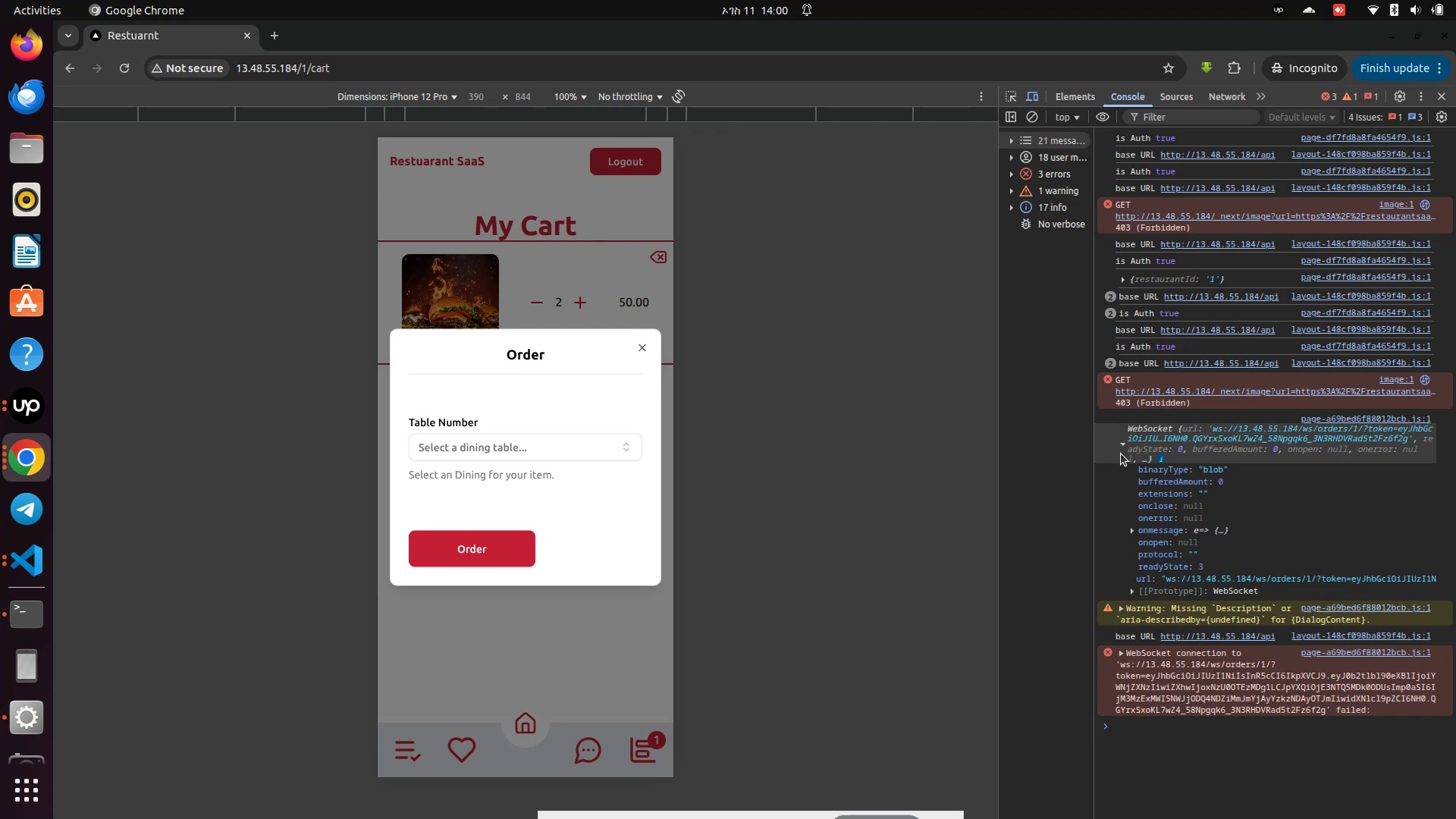 
left_click([1166, 677])
 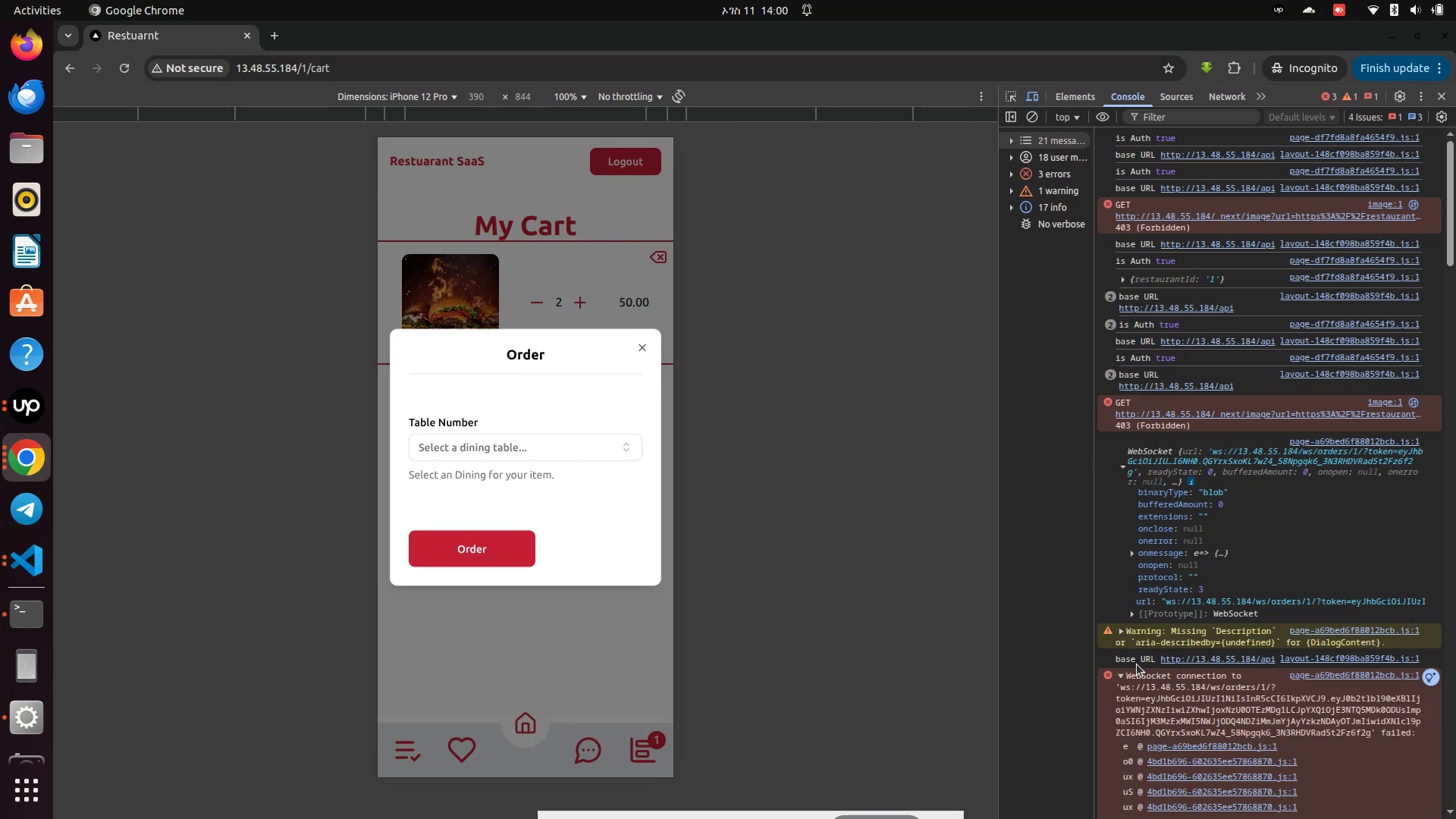 
scroll: coordinate [1141, 684], scroll_direction: down, amount: 39.0
 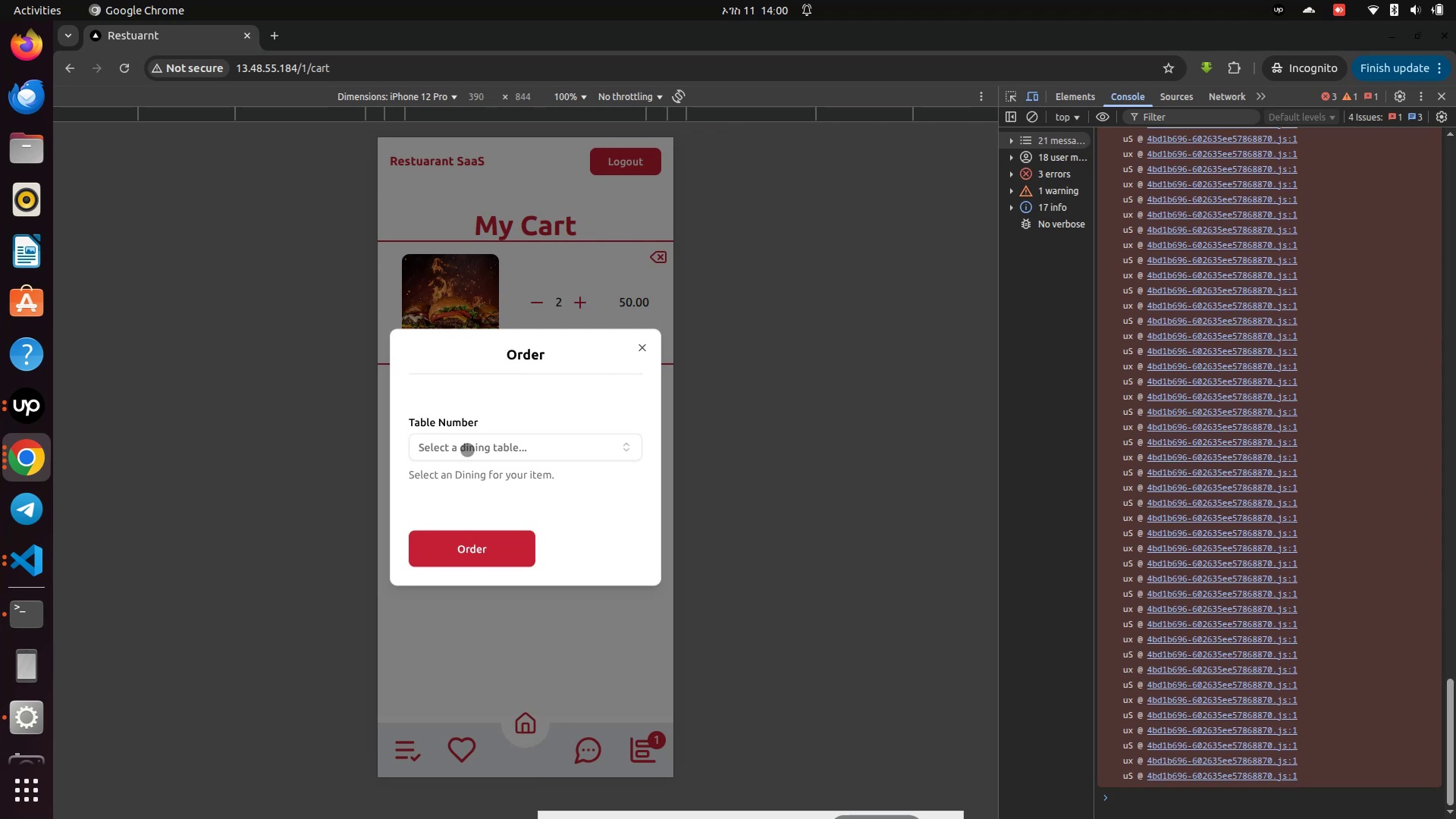 
mouse_move([39, 452])
 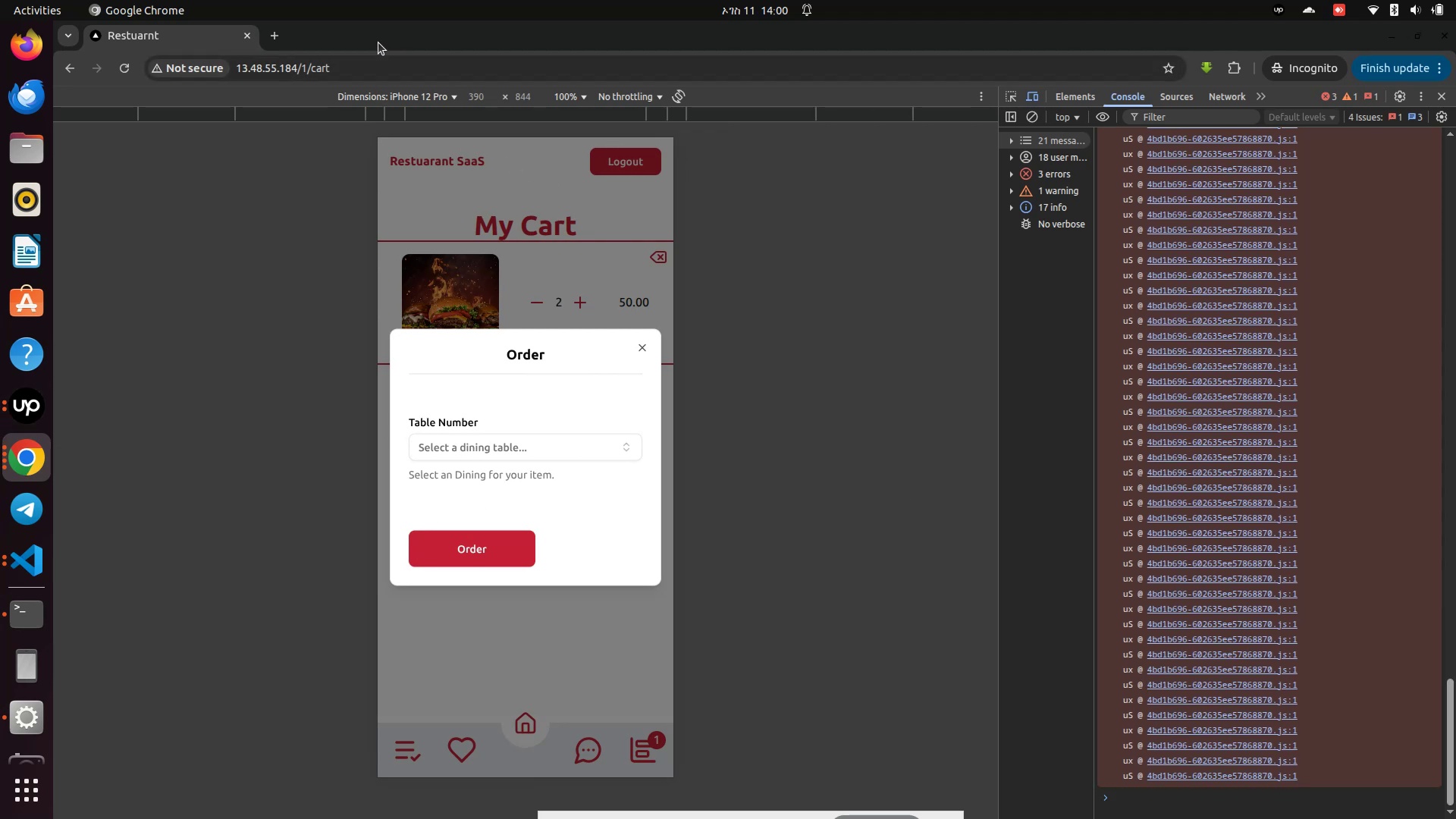 
left_click_drag(start_coordinate=[378, 33], to_coordinate=[1455, 277])
 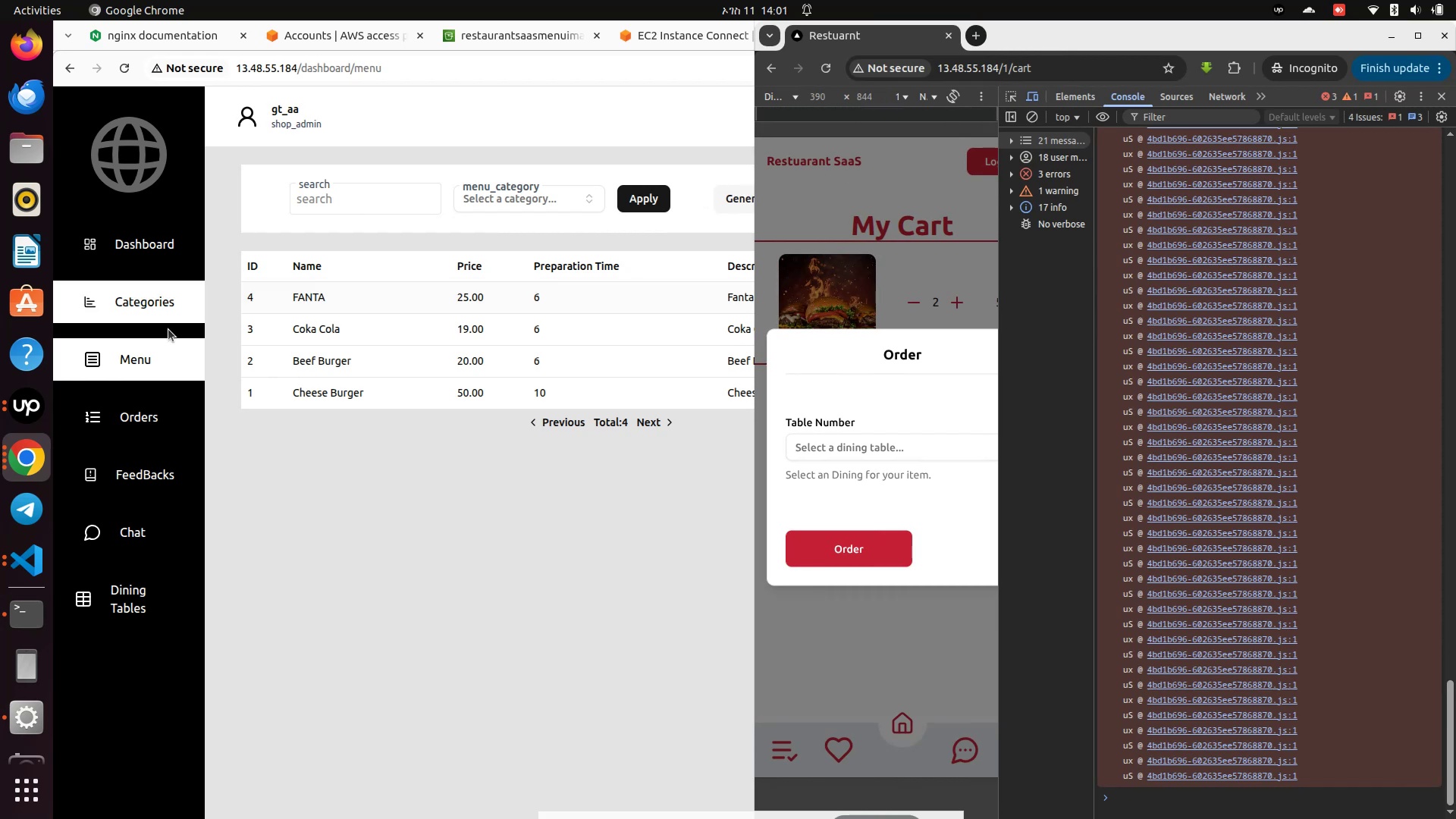 
left_click([96, 255])
 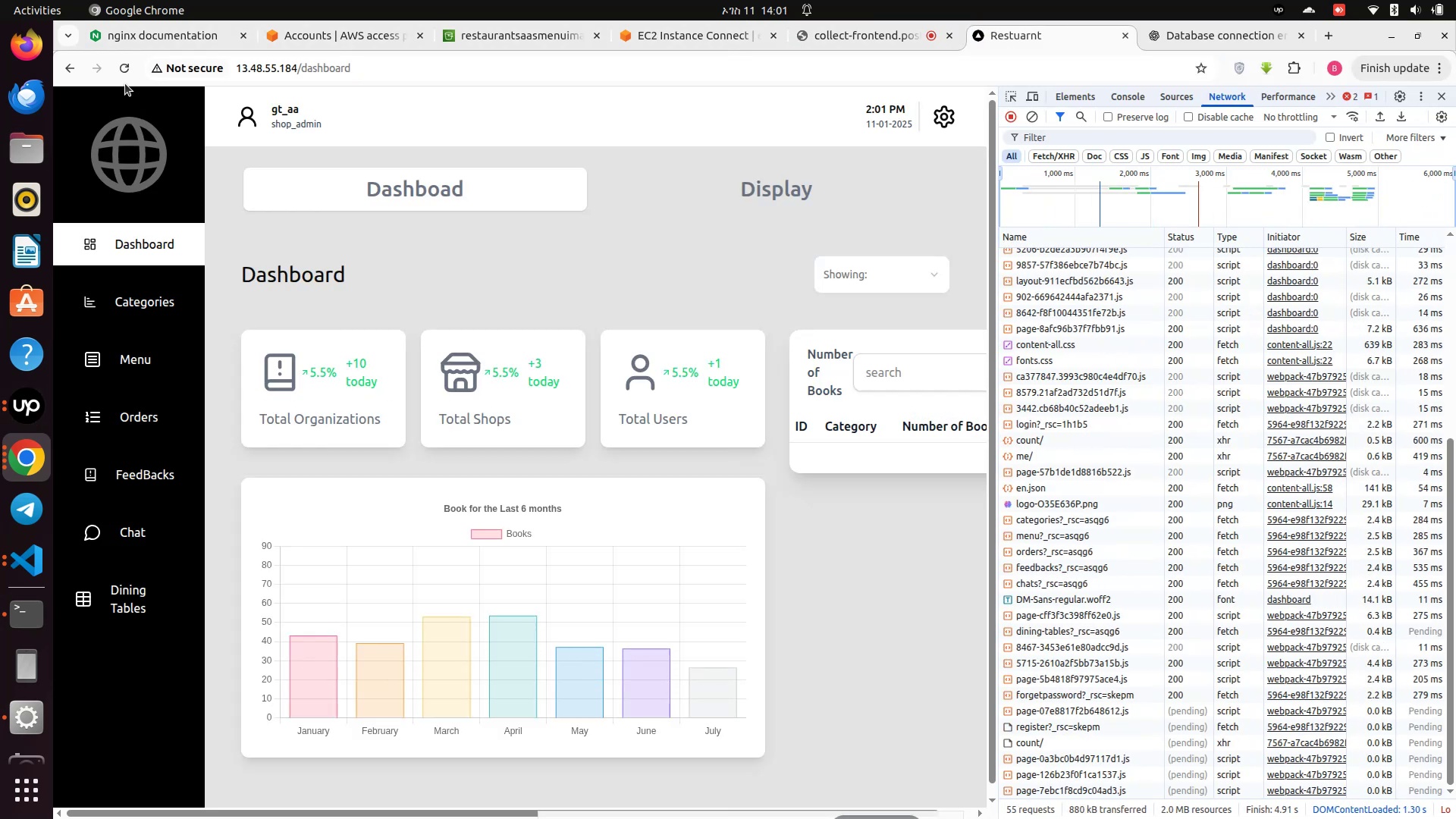 
wait(7.75)
 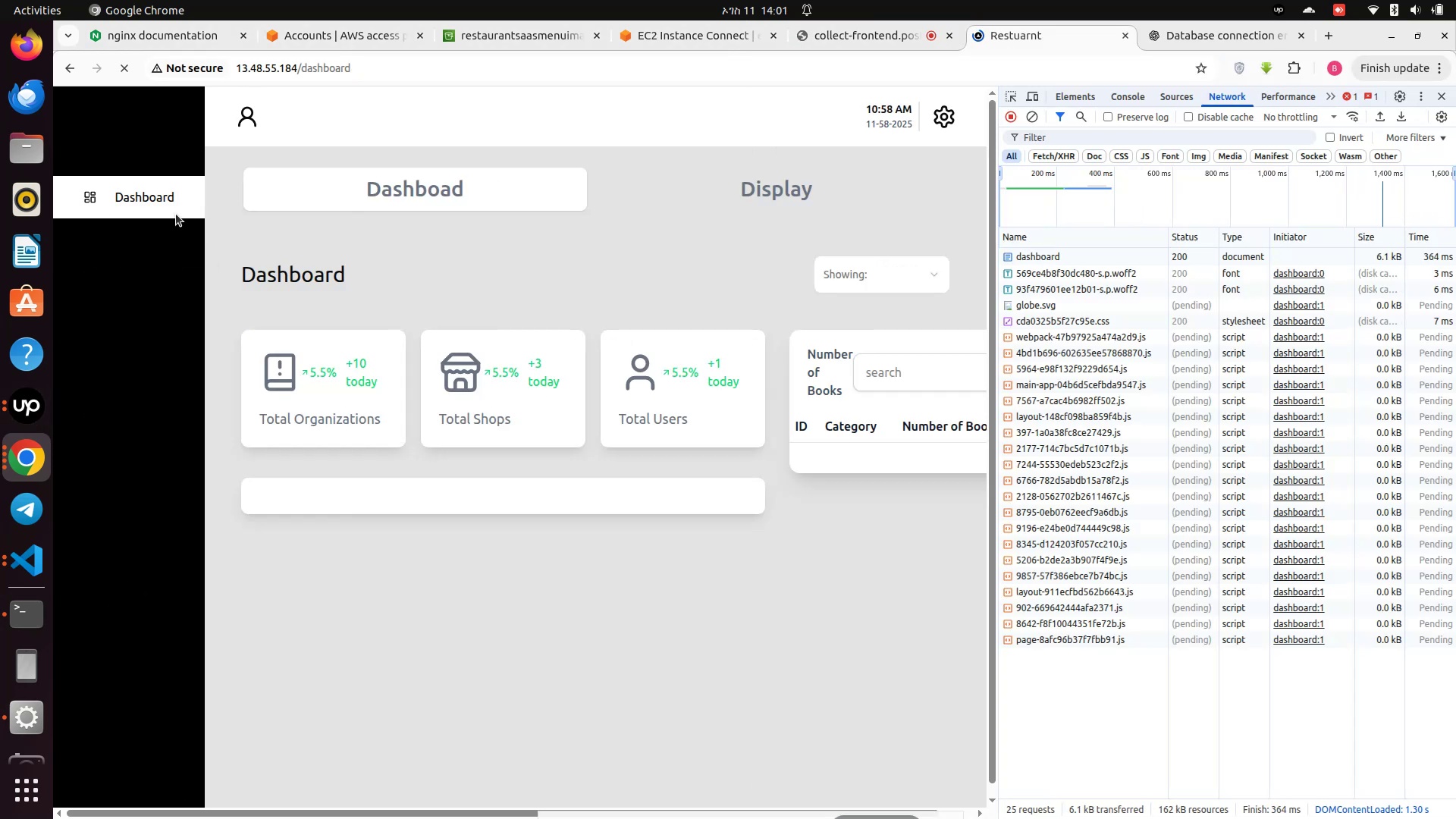 
left_click([772, 187])
 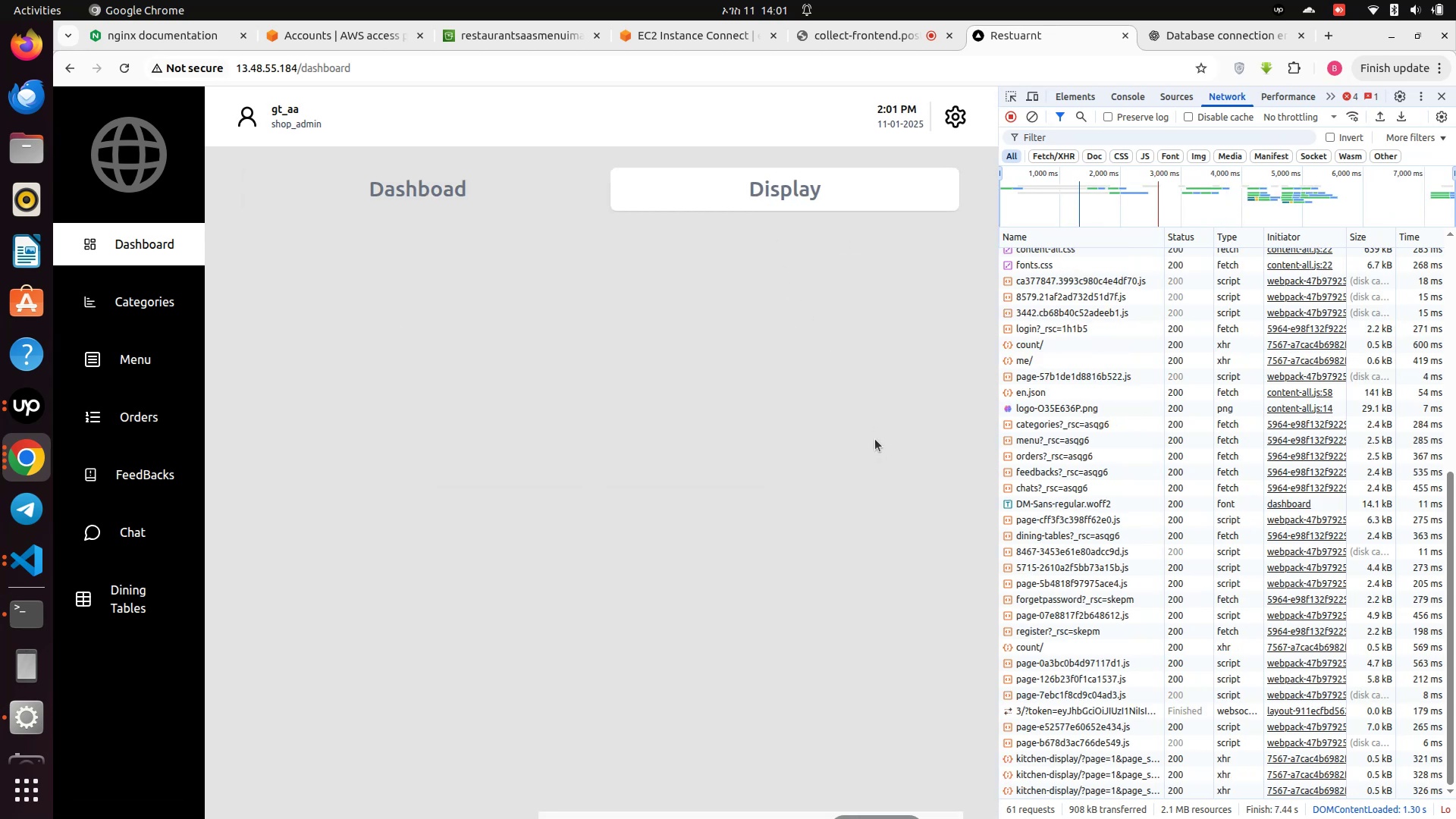 
scroll: coordinate [1043, 570], scroll_direction: down, amount: 2.0
 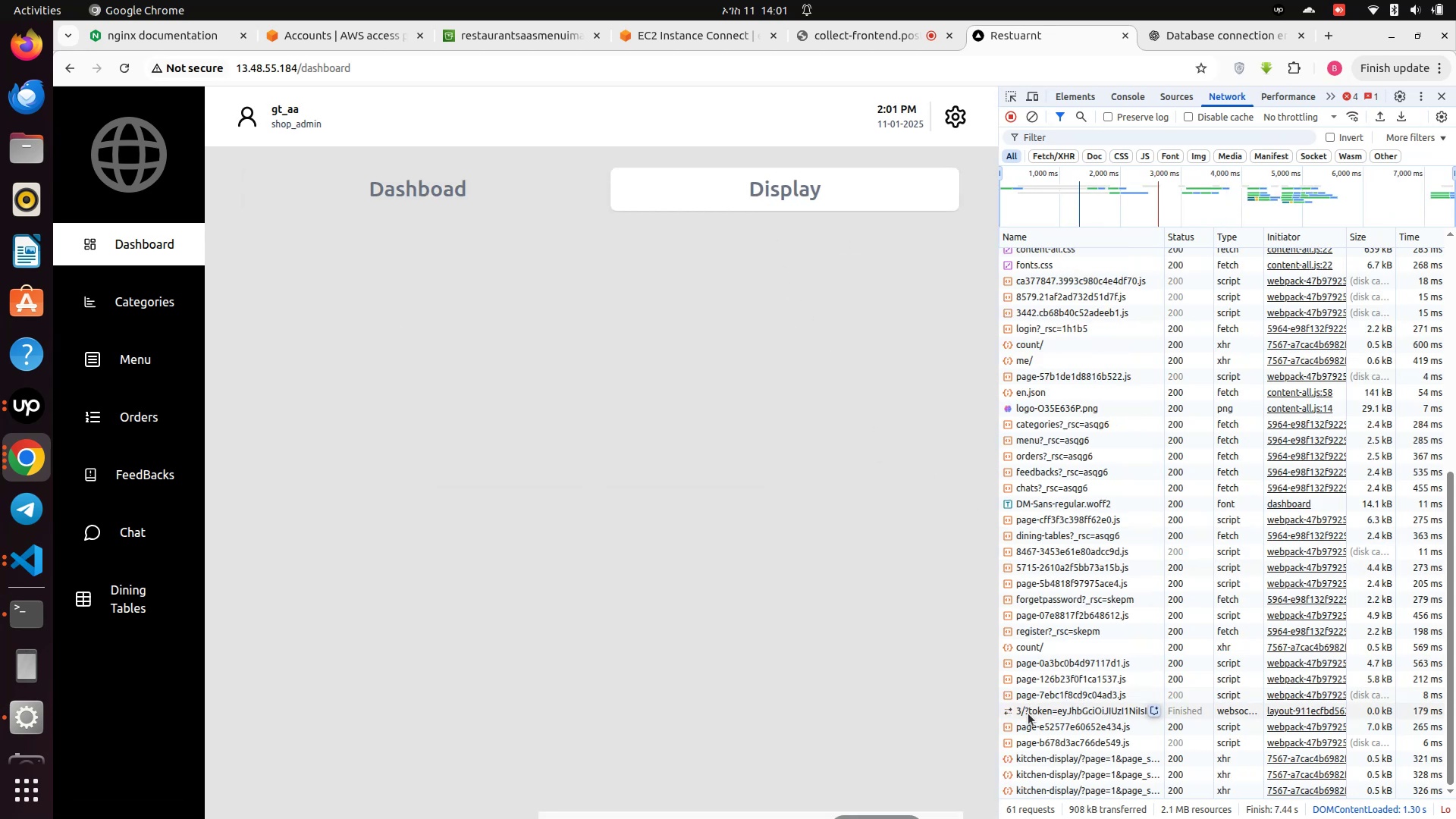 
left_click([1029, 715])
 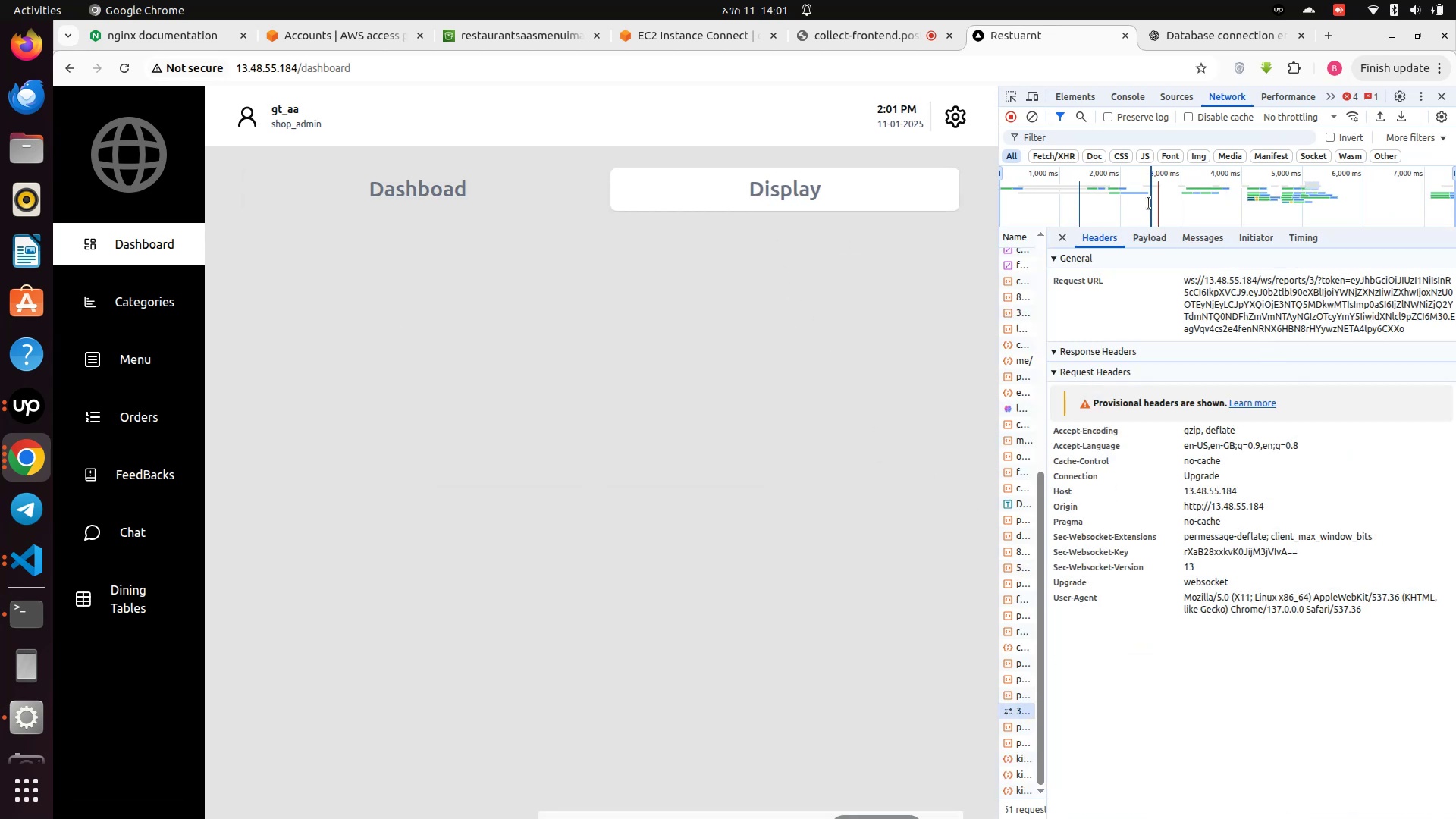 
wait(5.46)
 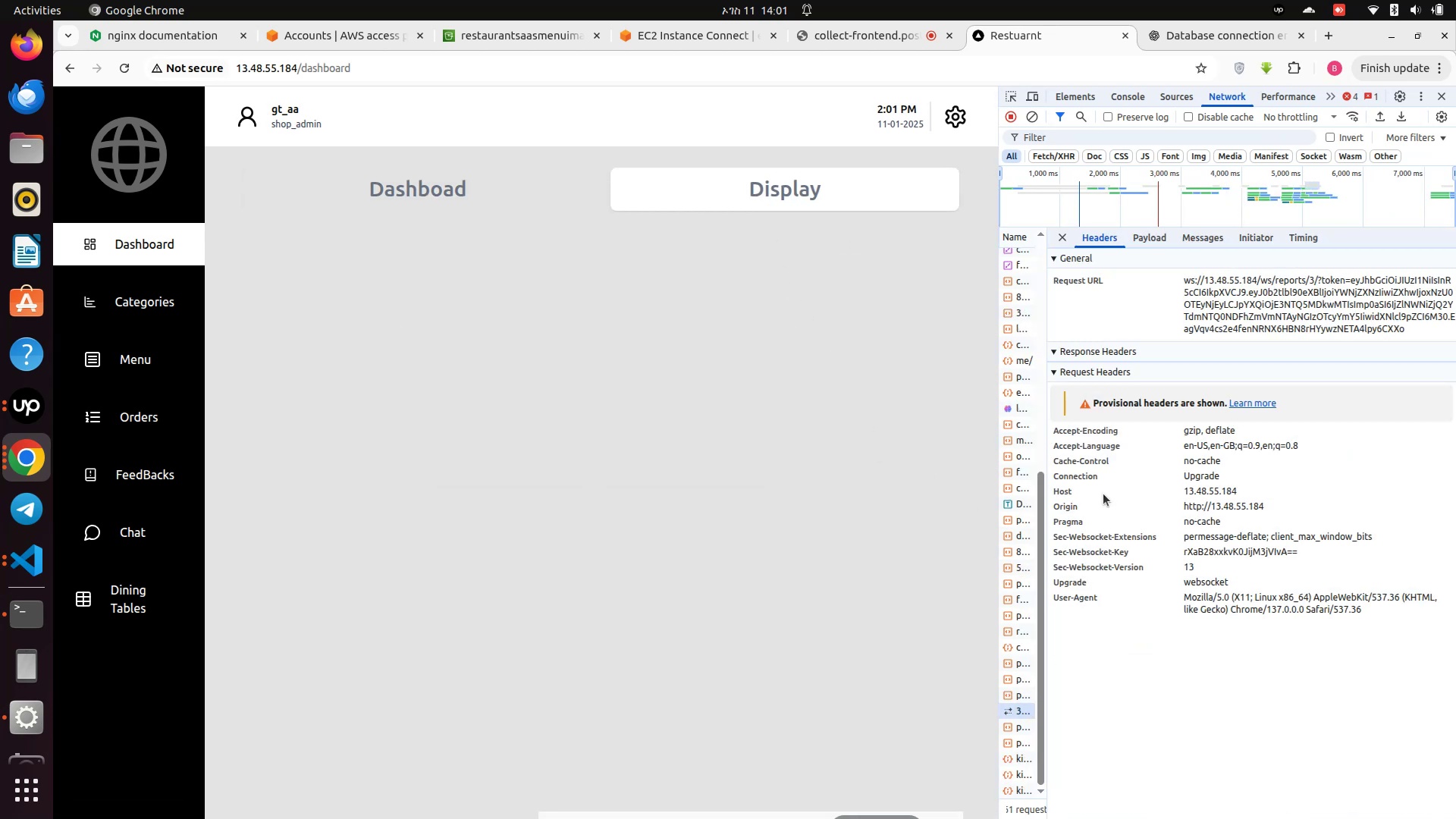 
left_click([1176, 95])
 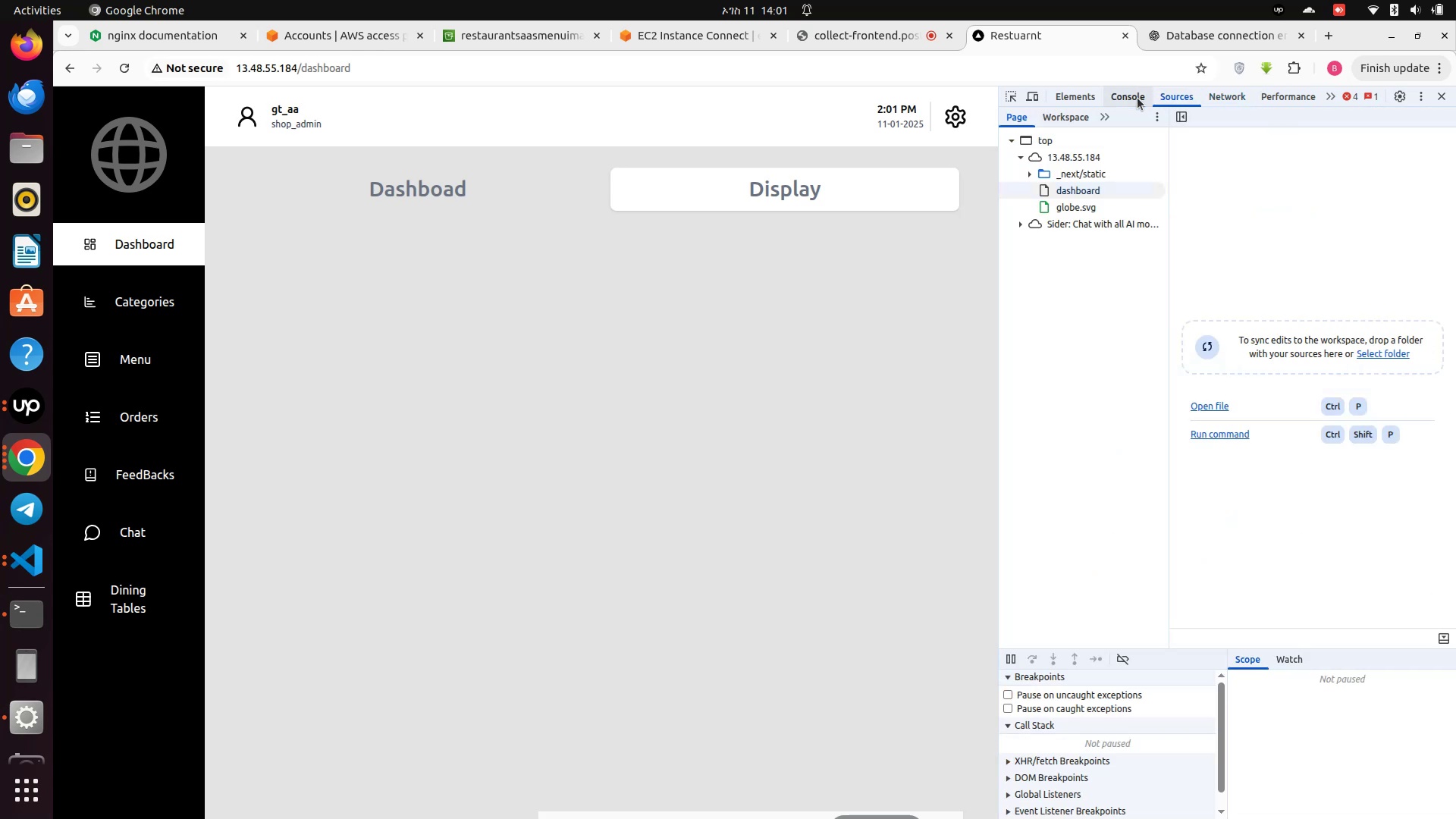 
left_click([1128, 102])
 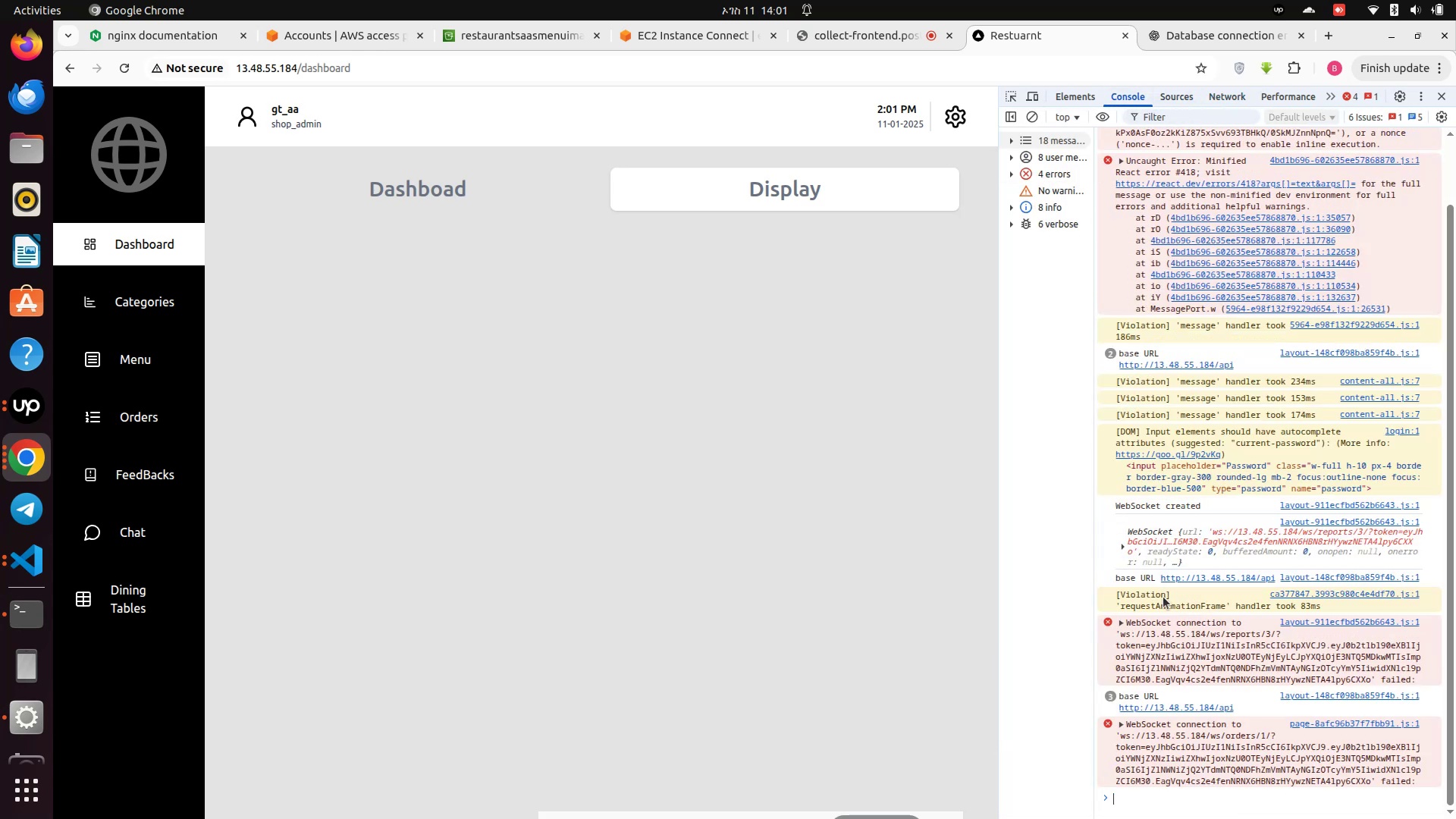 
wait(9.0)
 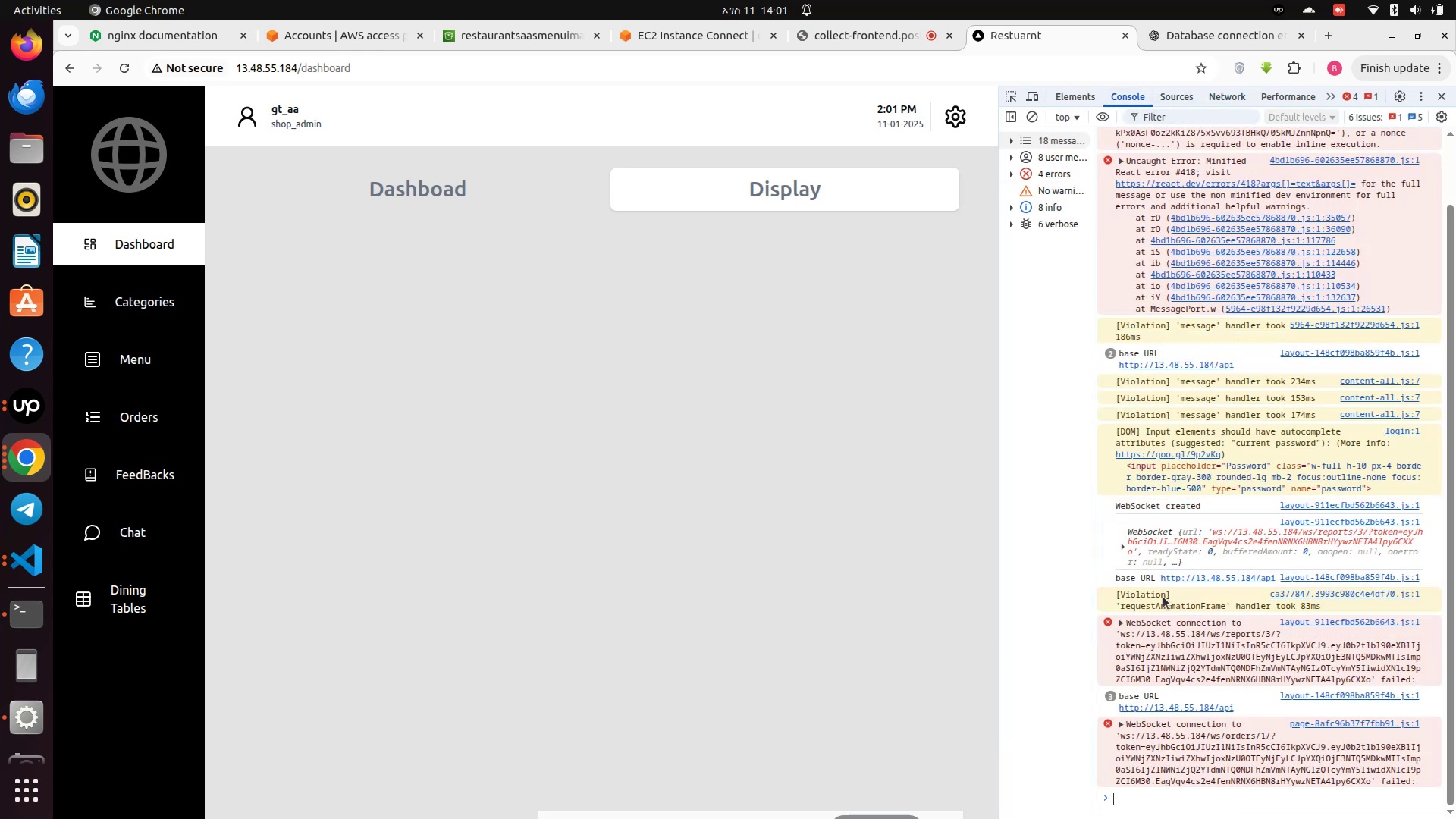 
scroll: coordinate [1156, 623], scroll_direction: down, amount: 2.0
 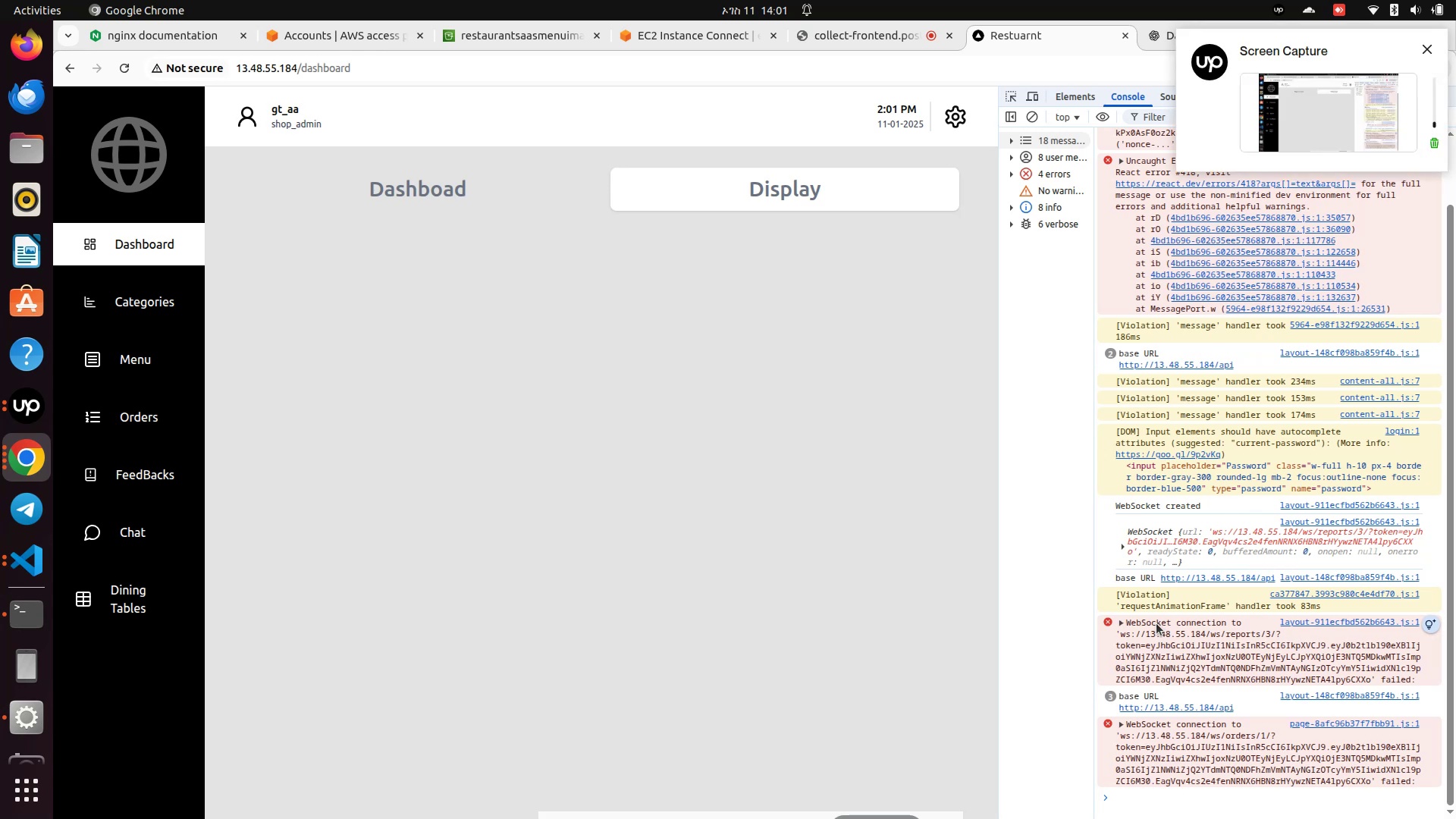 
wait(9.0)
 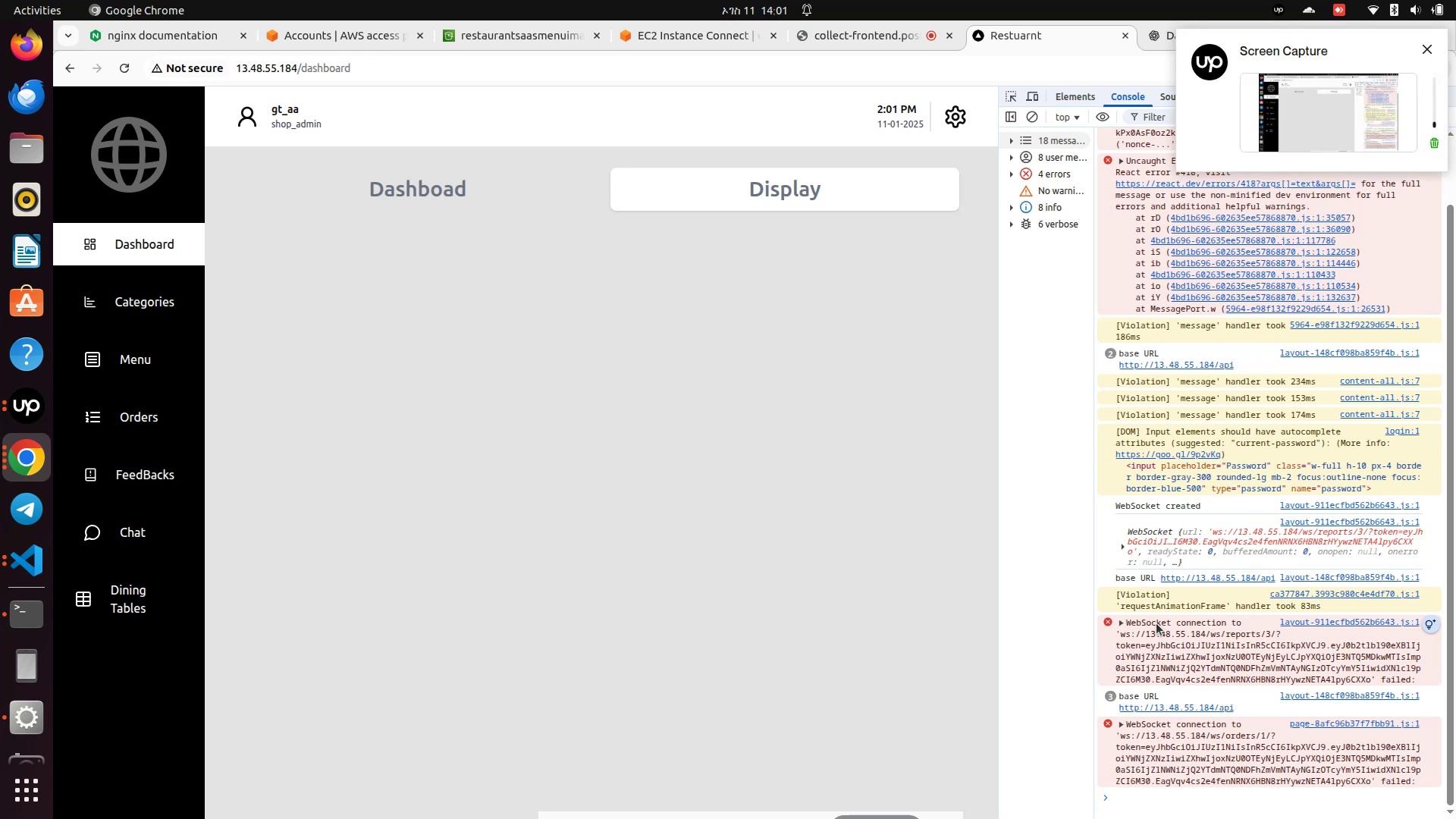 
left_click([1031, 119])
 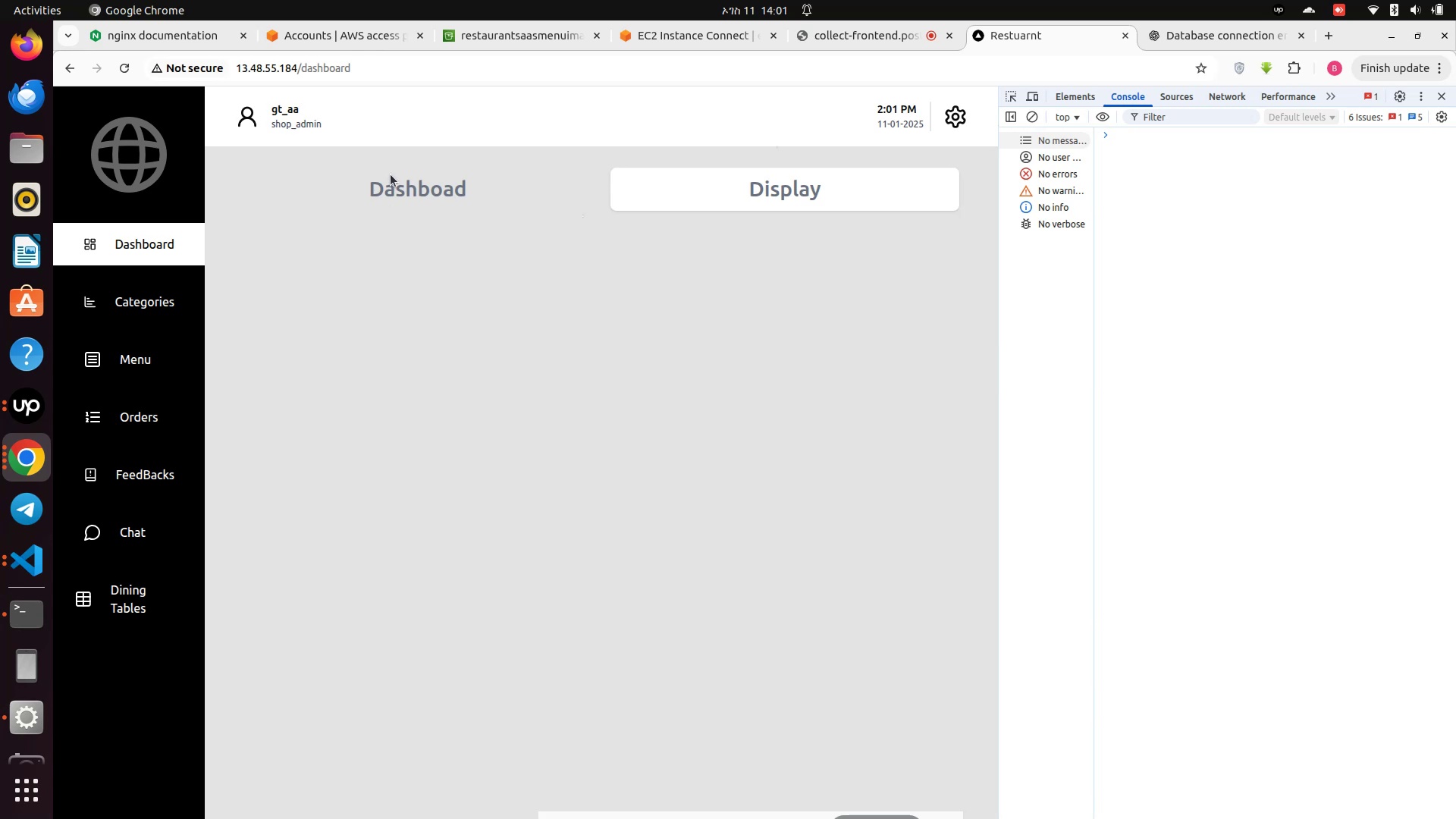 
left_click([391, 174])
 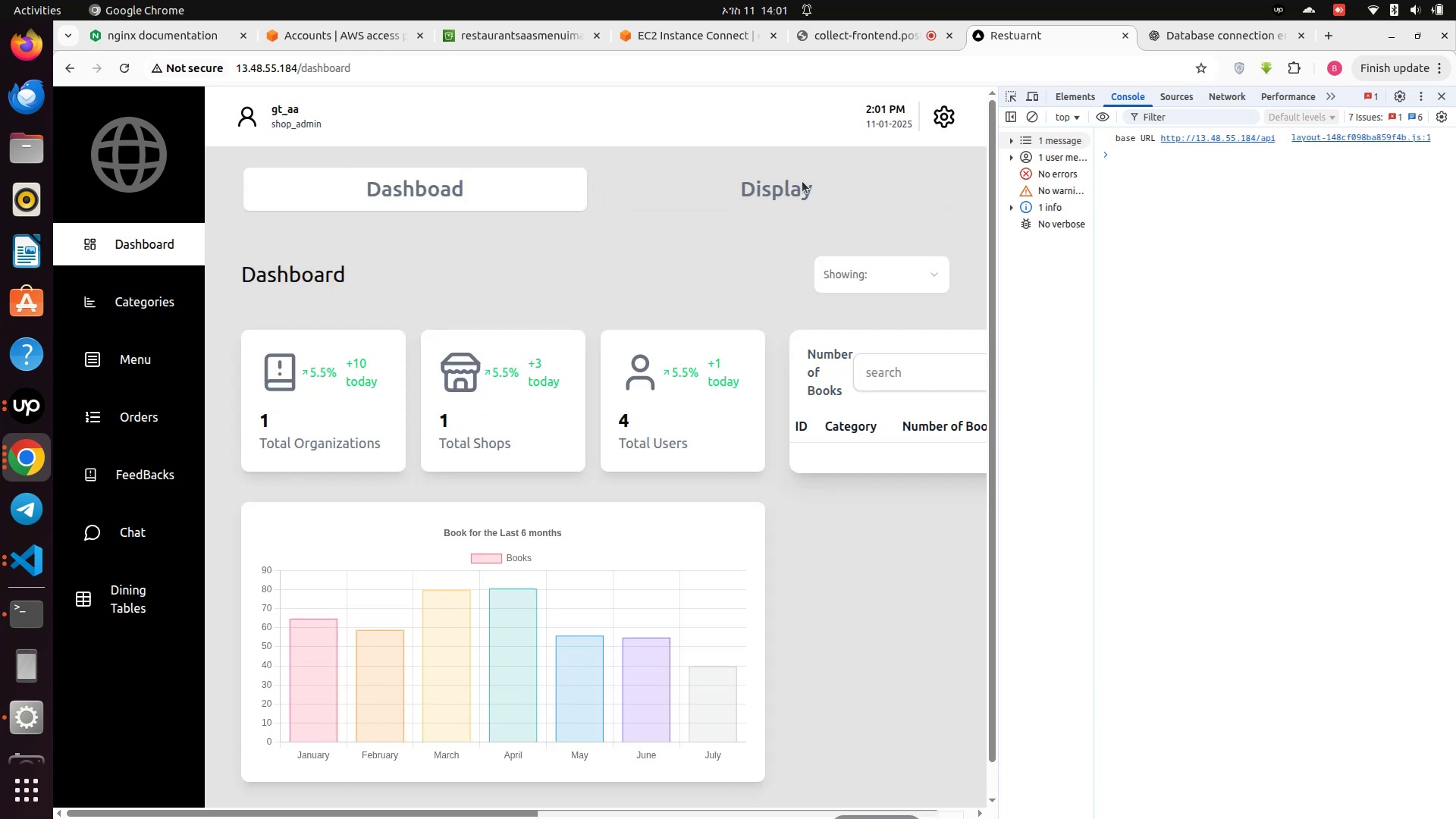 
left_click([804, 181])
 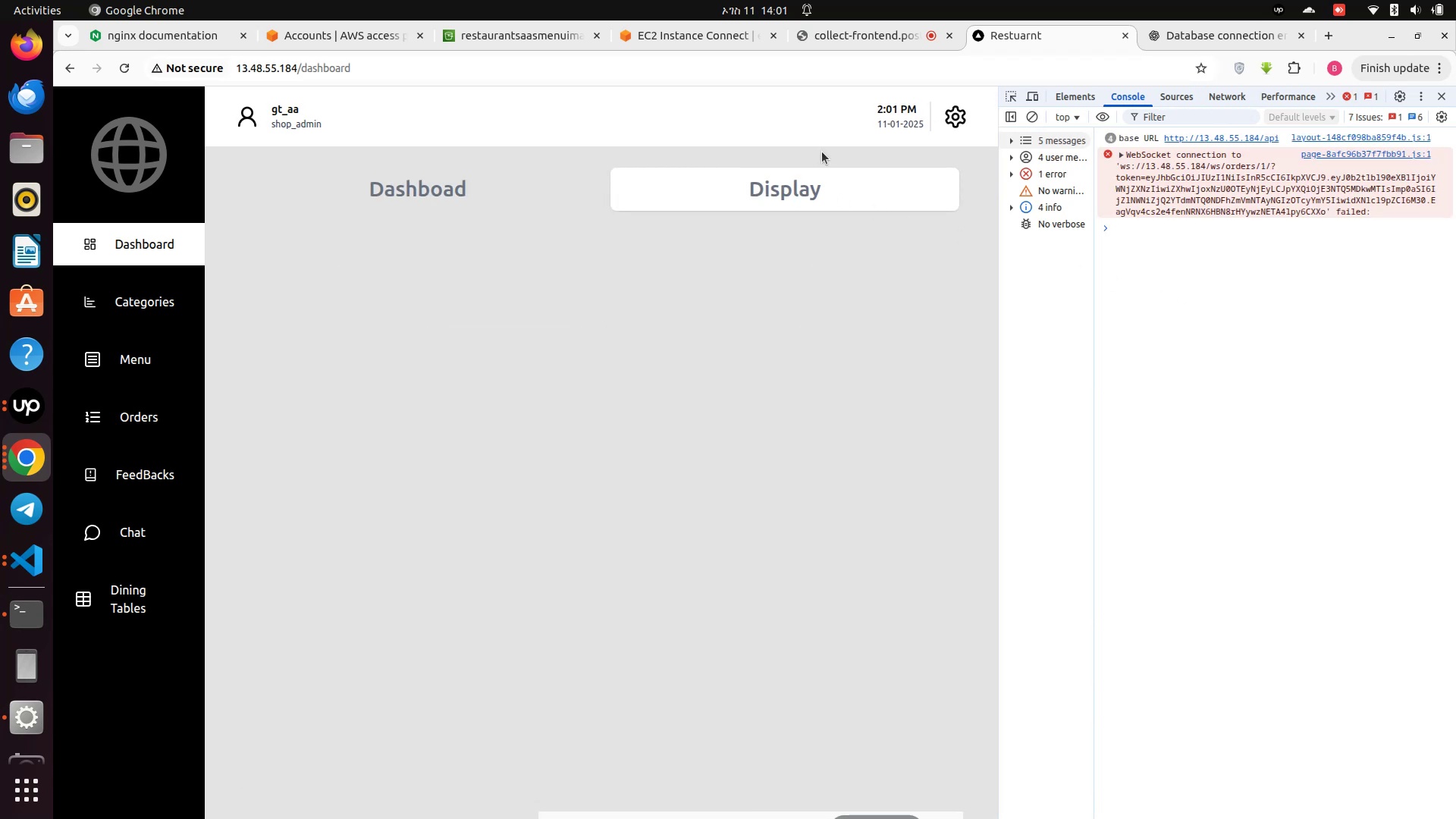 
wait(5.99)
 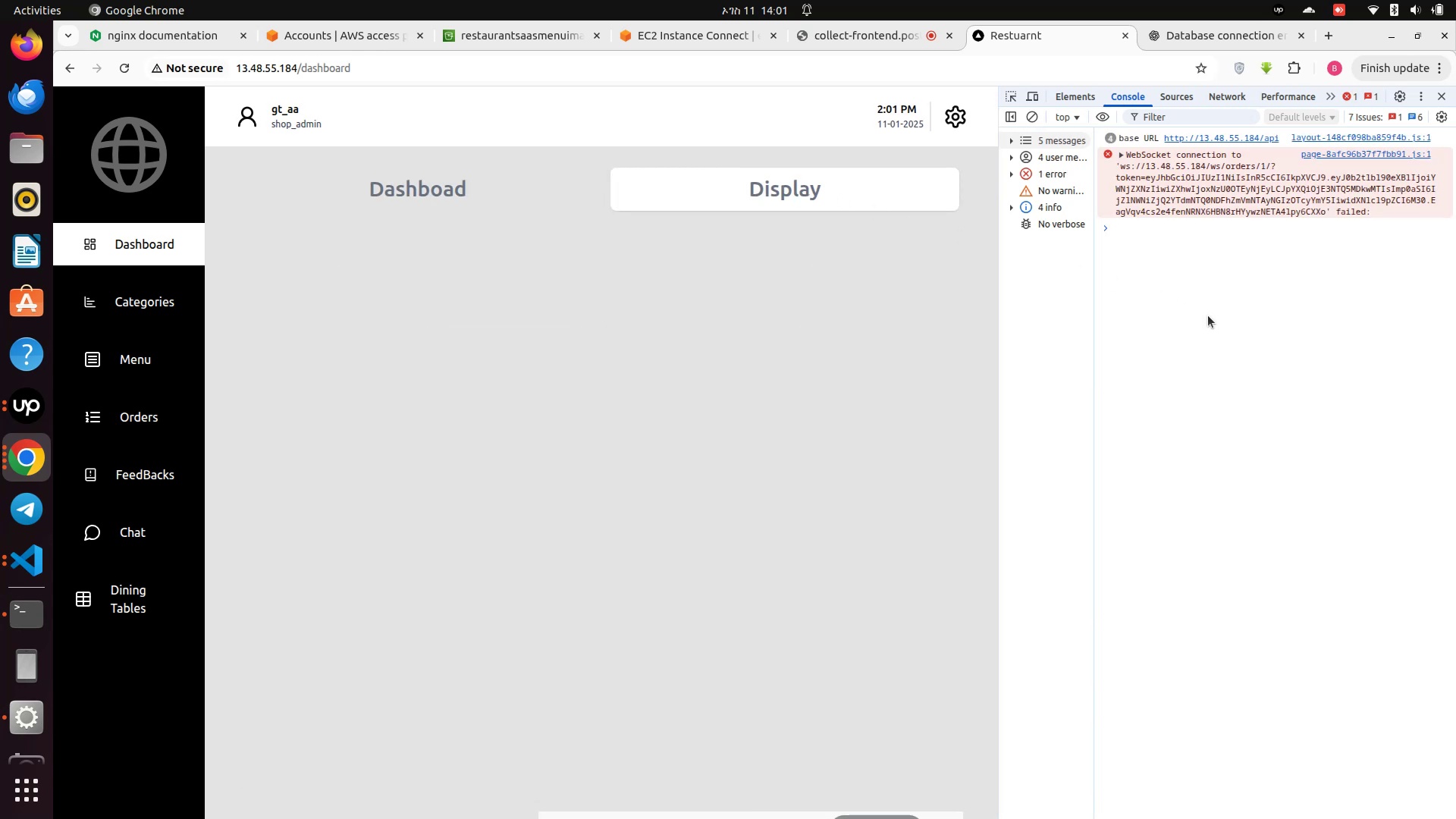 
left_click([22, 463])
 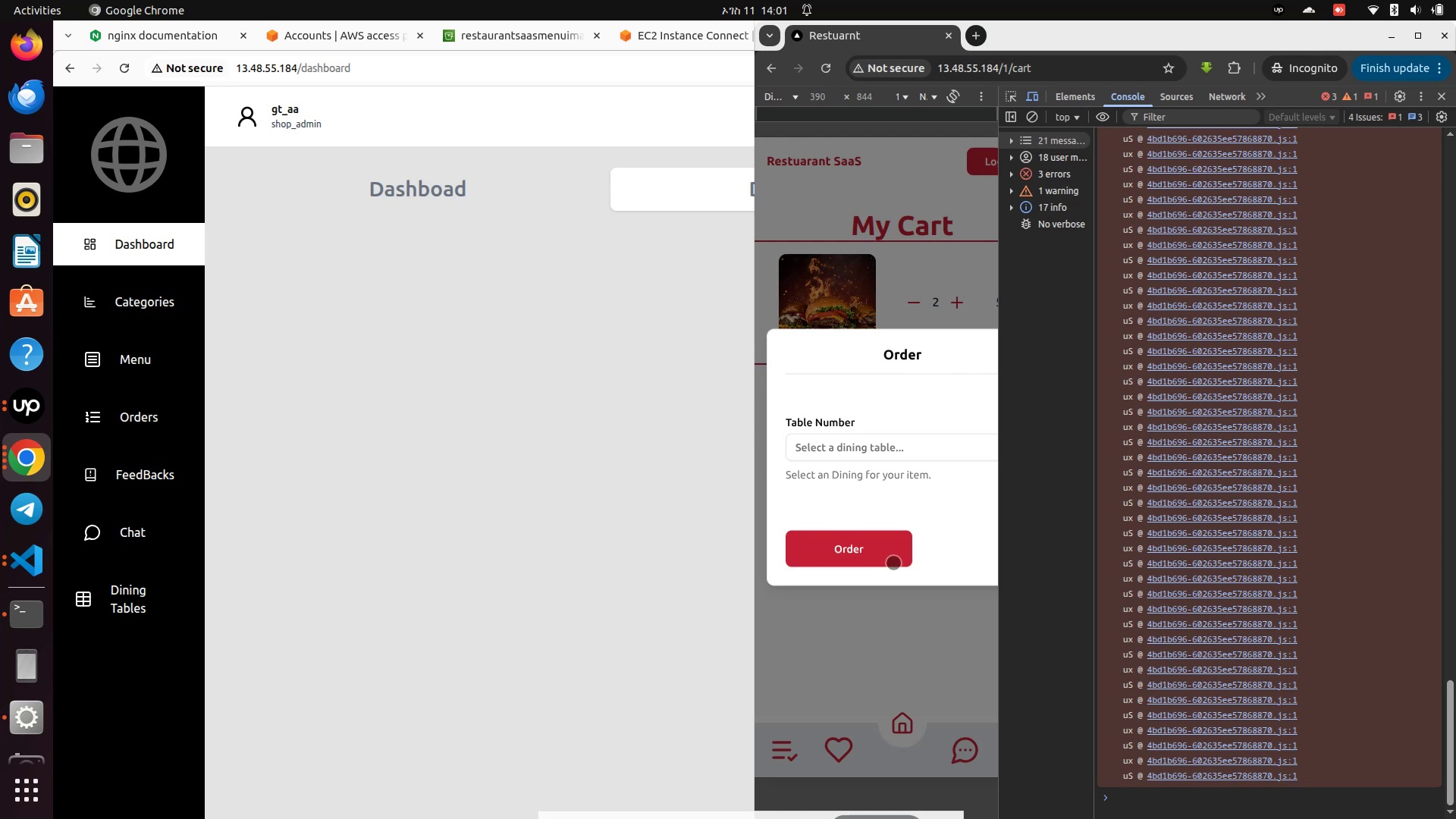 
left_click([879, 560])
 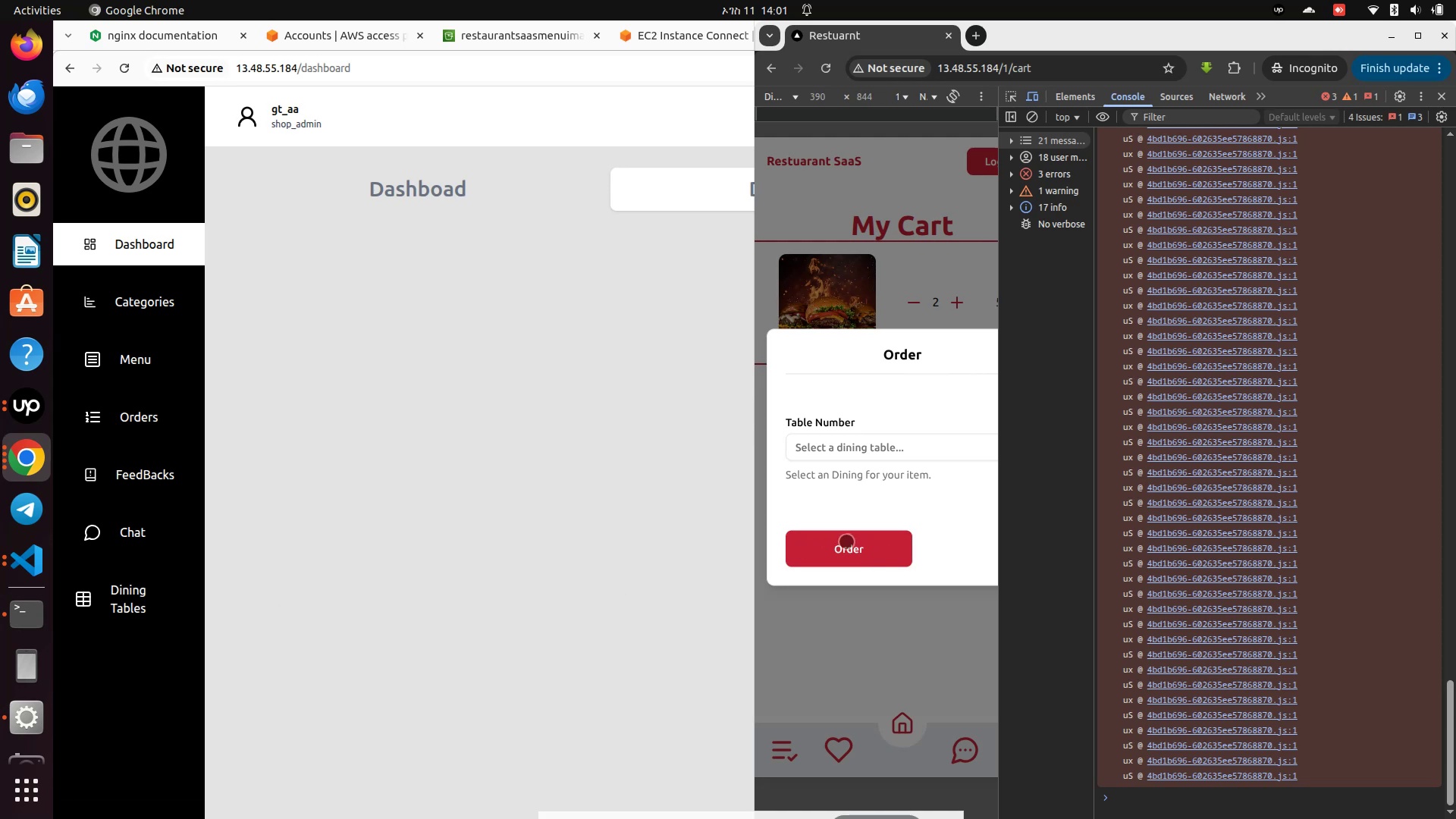 
mouse_move([845, 467])
 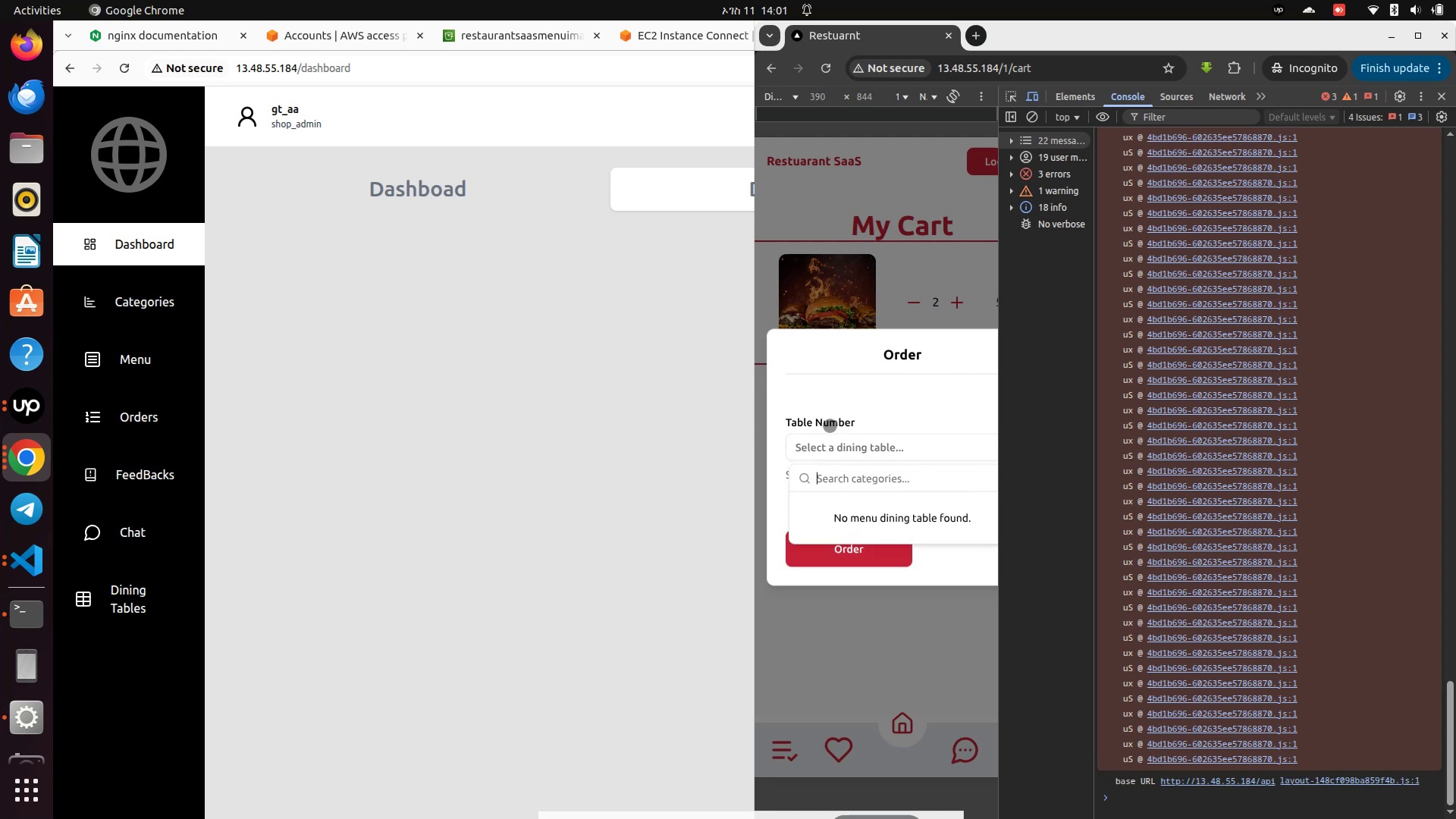 
left_click([830, 425])
 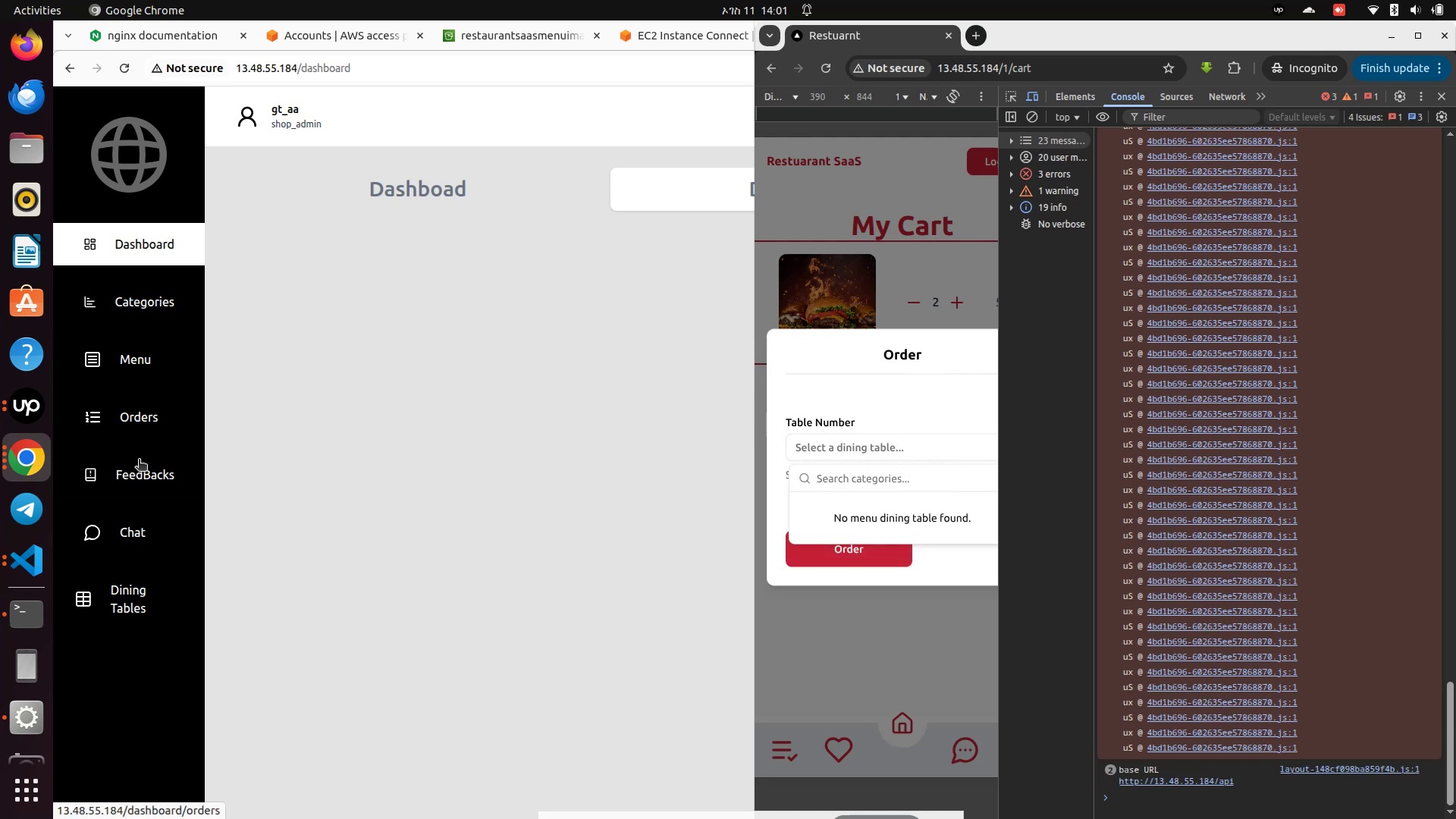 
left_click([136, 623])
 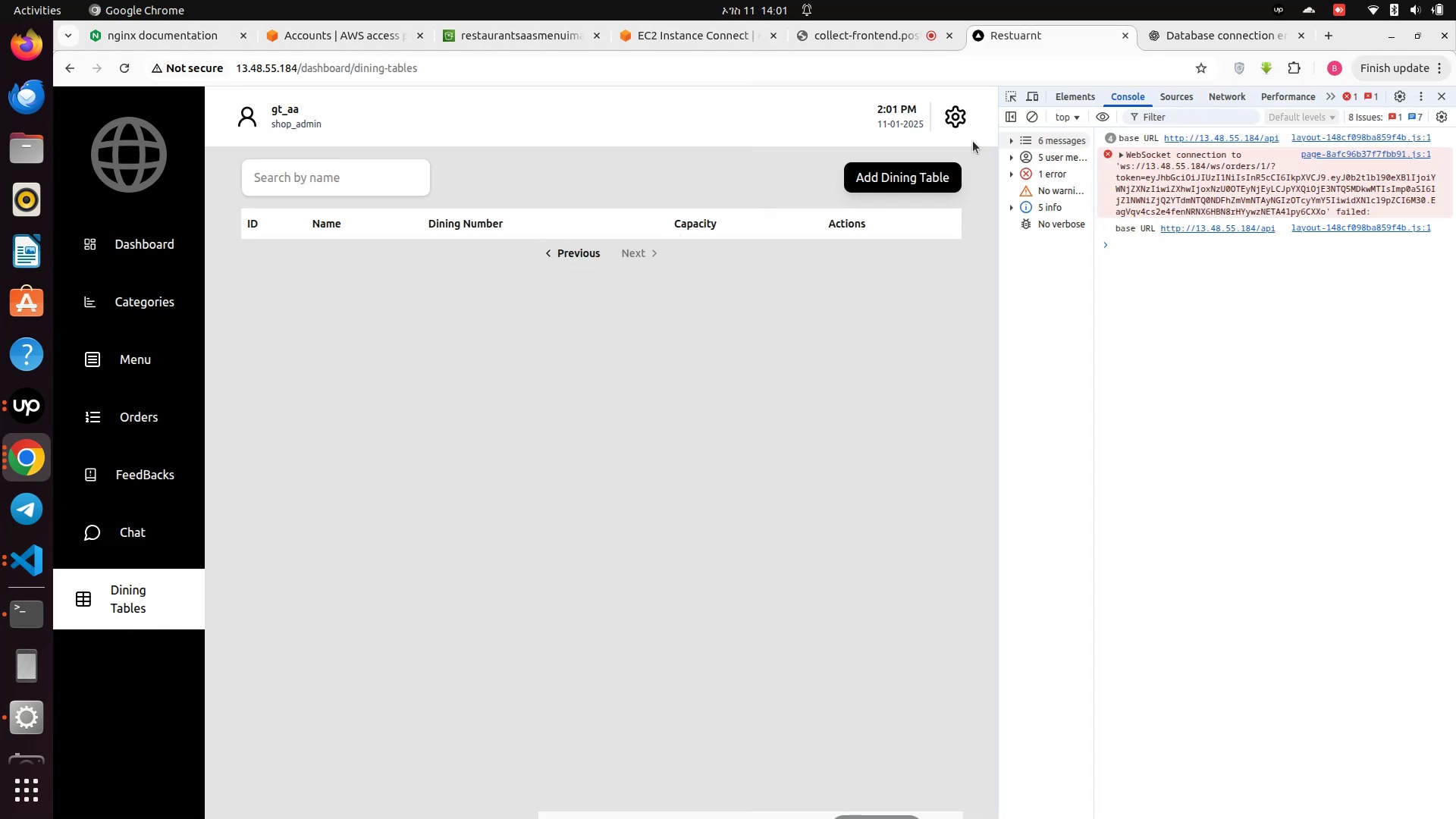 
left_click([899, 182])
 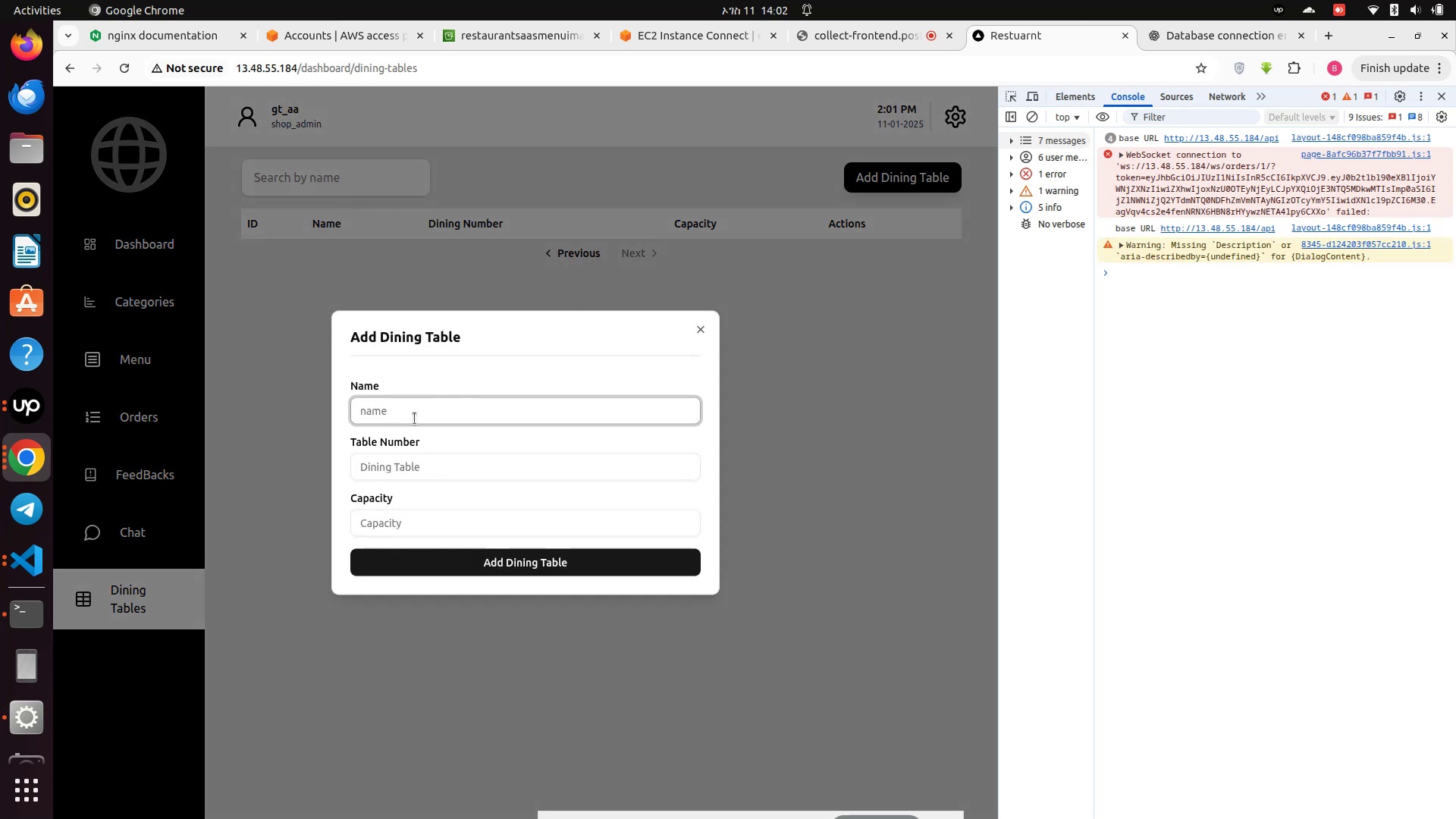 
left_click([411, 422])
 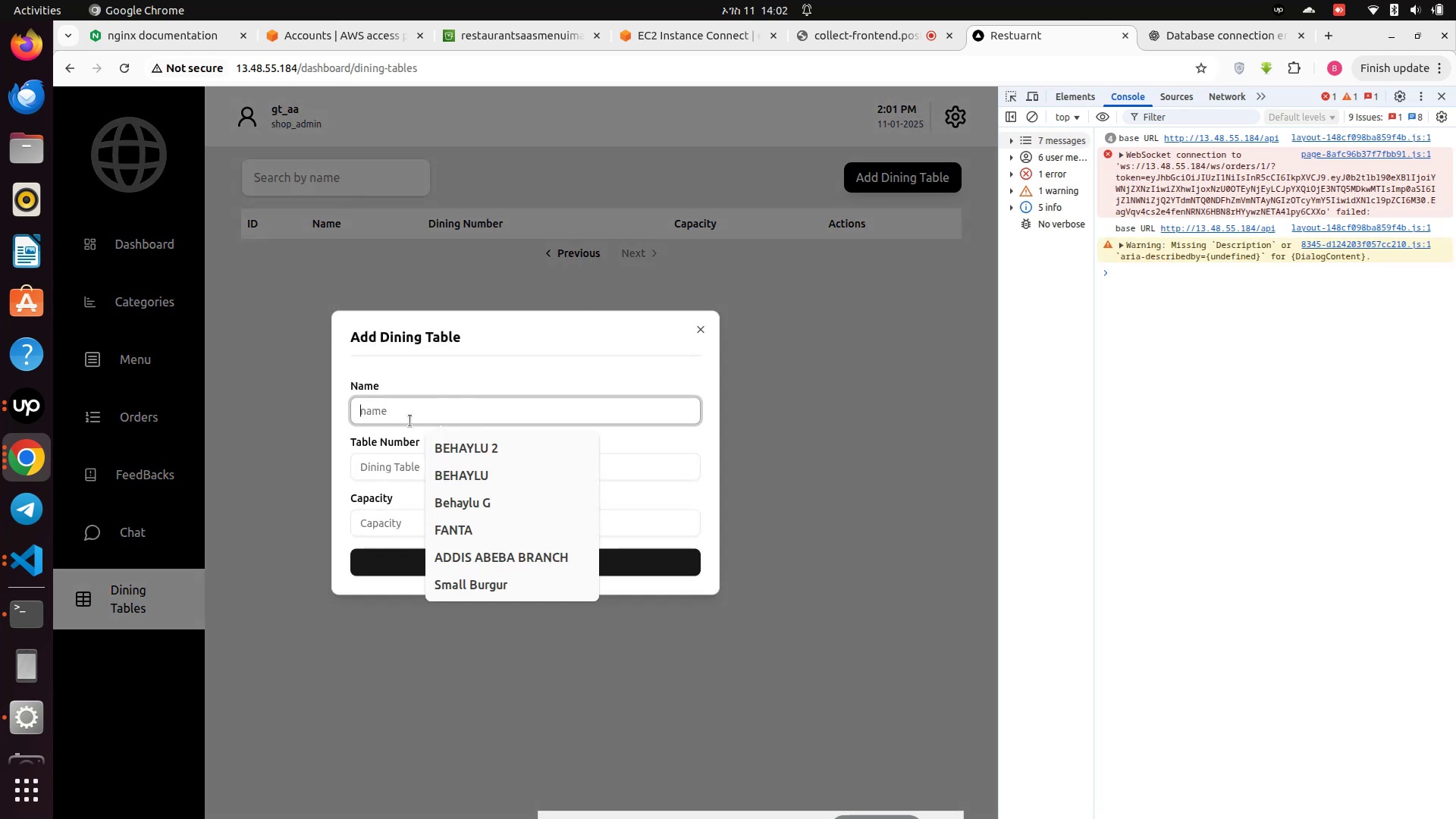 
type(table 1)
 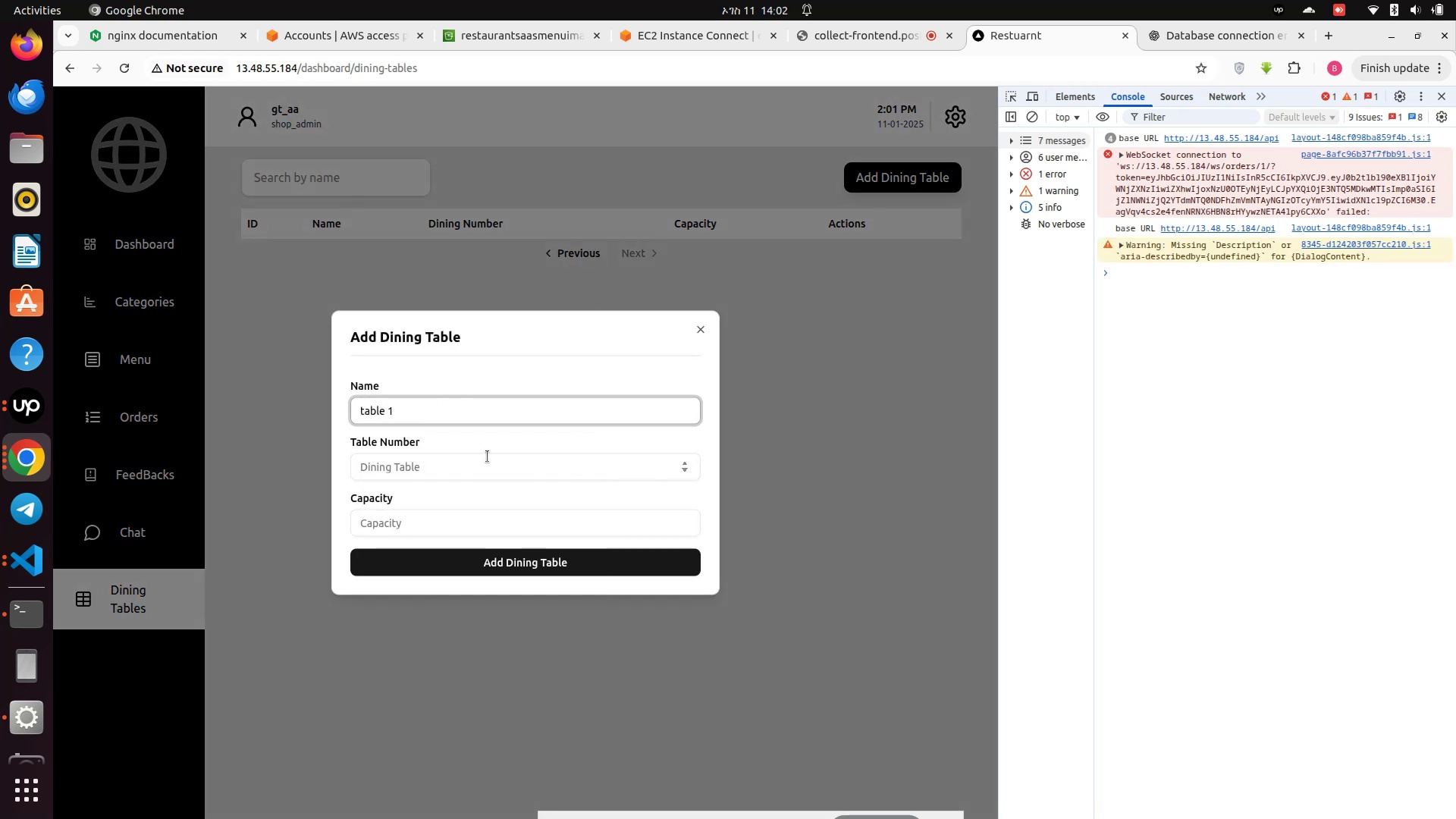 
left_click([449, 461])
 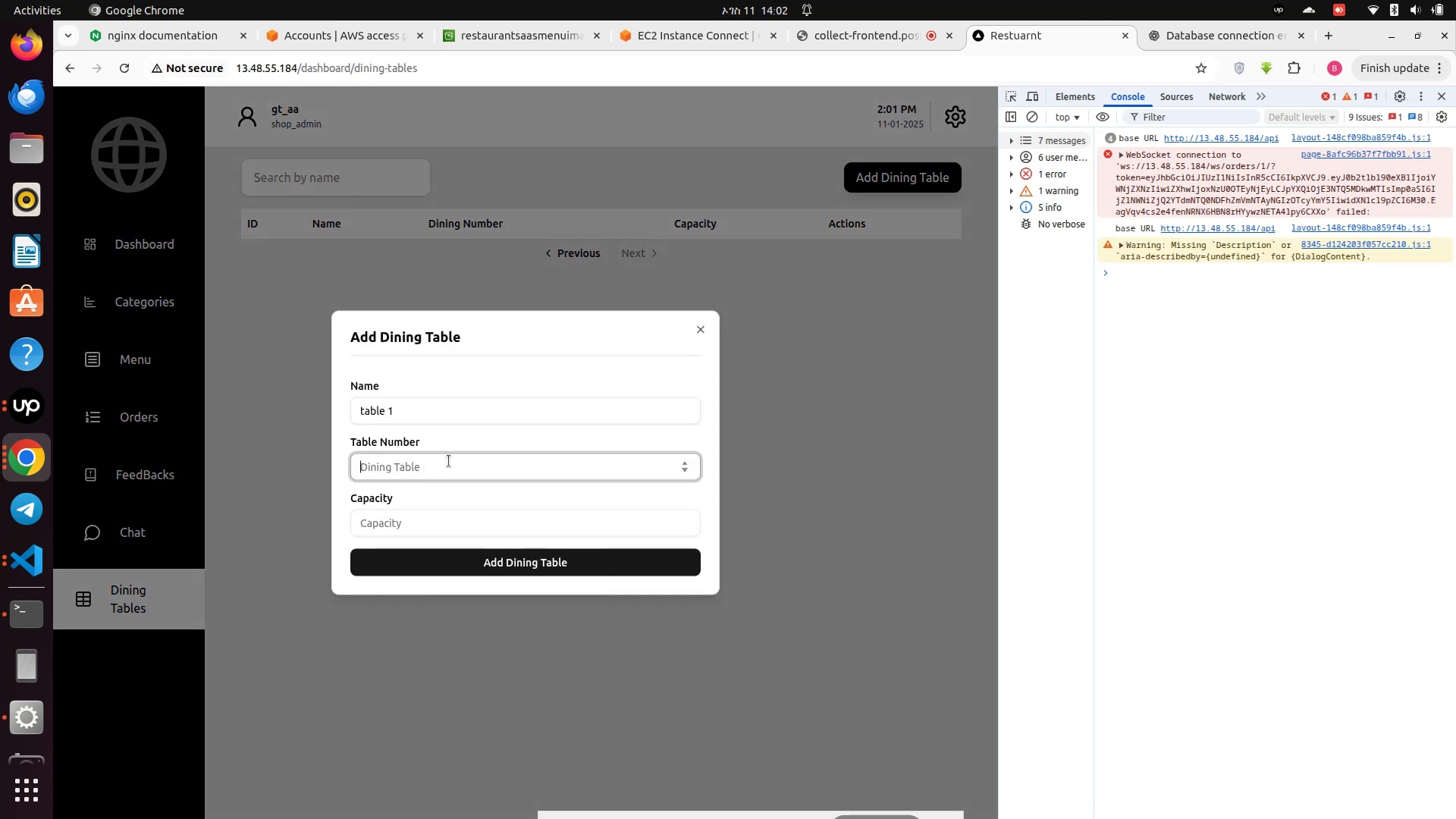 
key(3)
 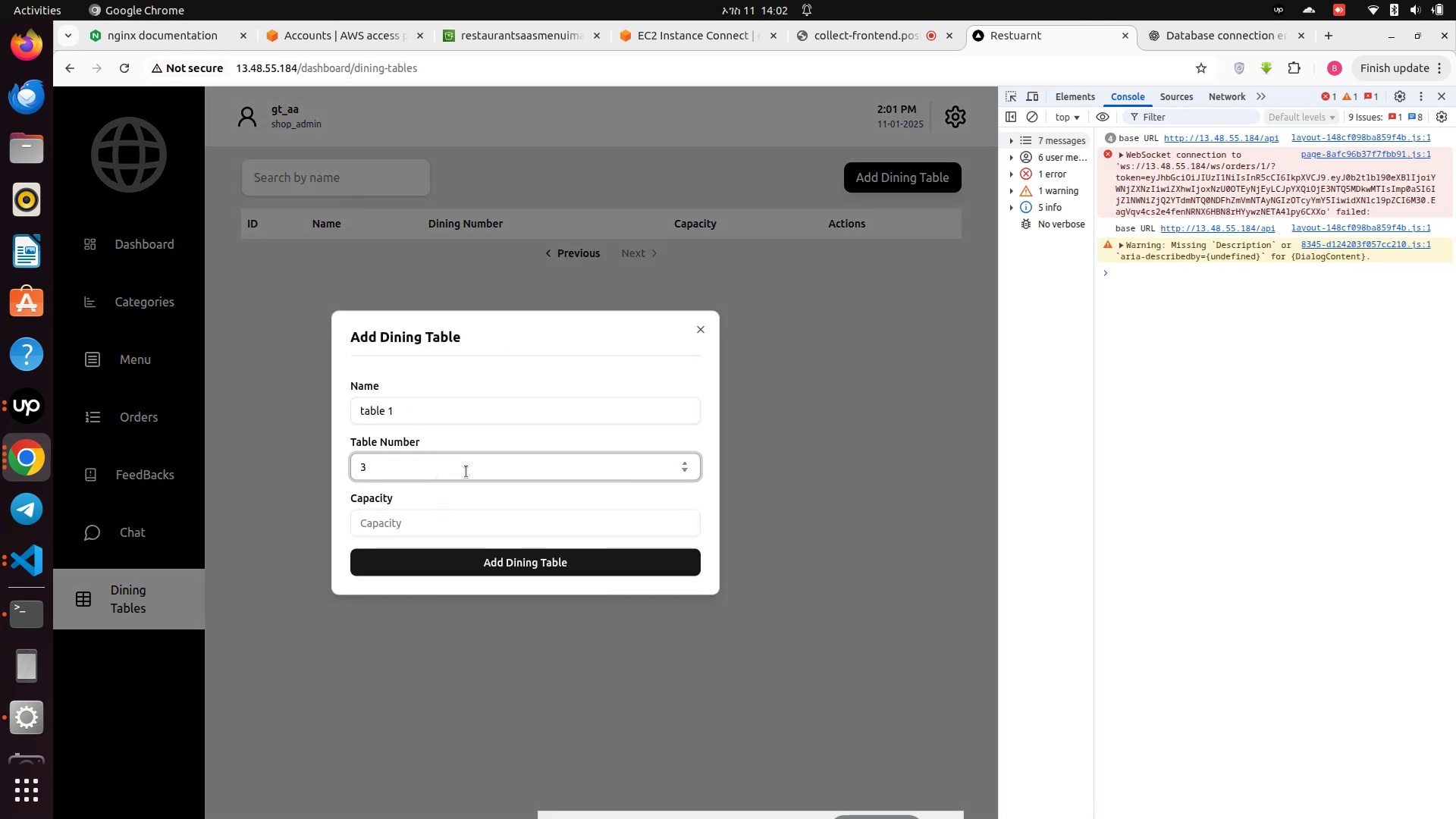 
key(Backspace)
 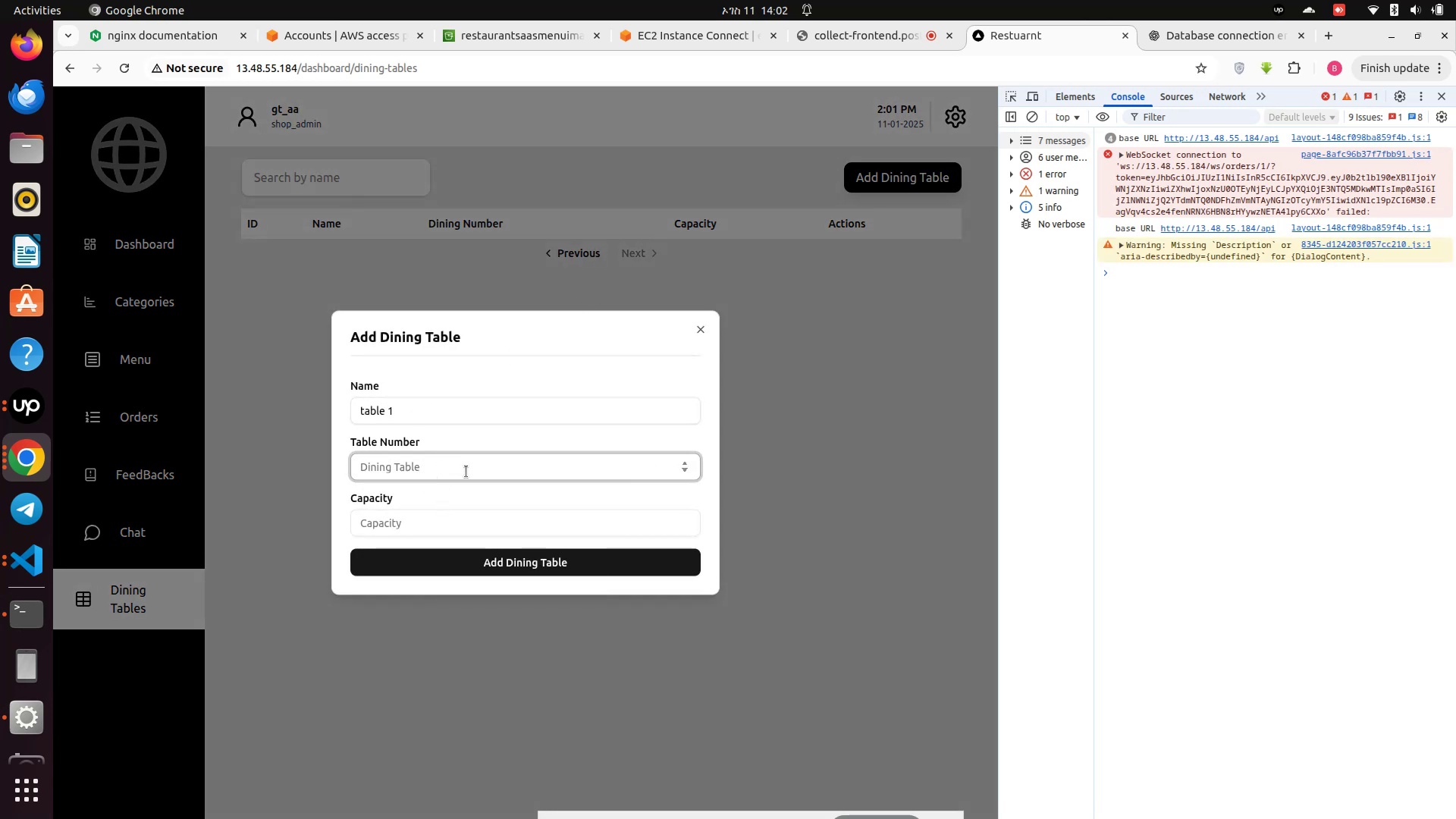 
key(1)
 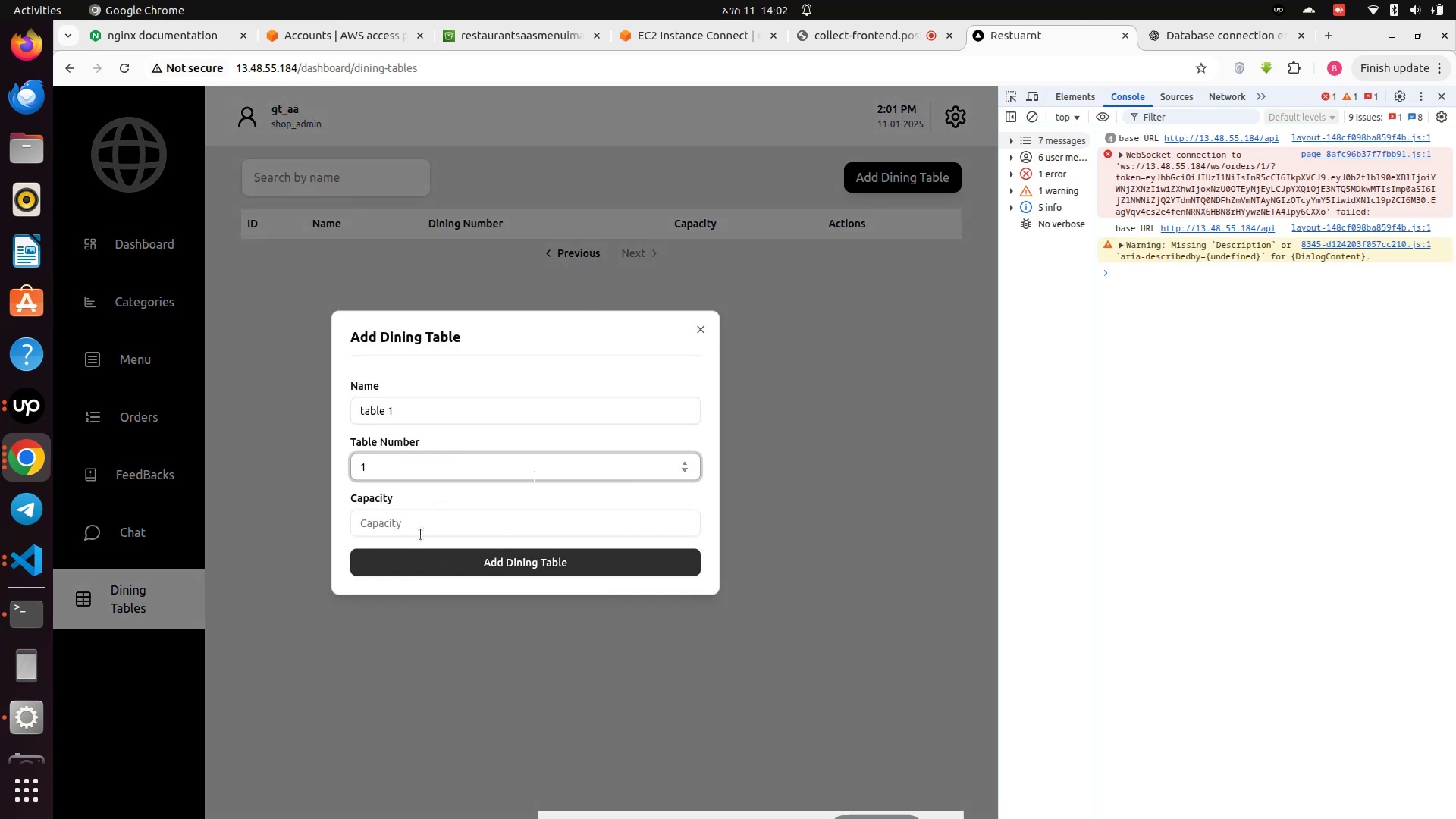 
left_click([416, 523])
 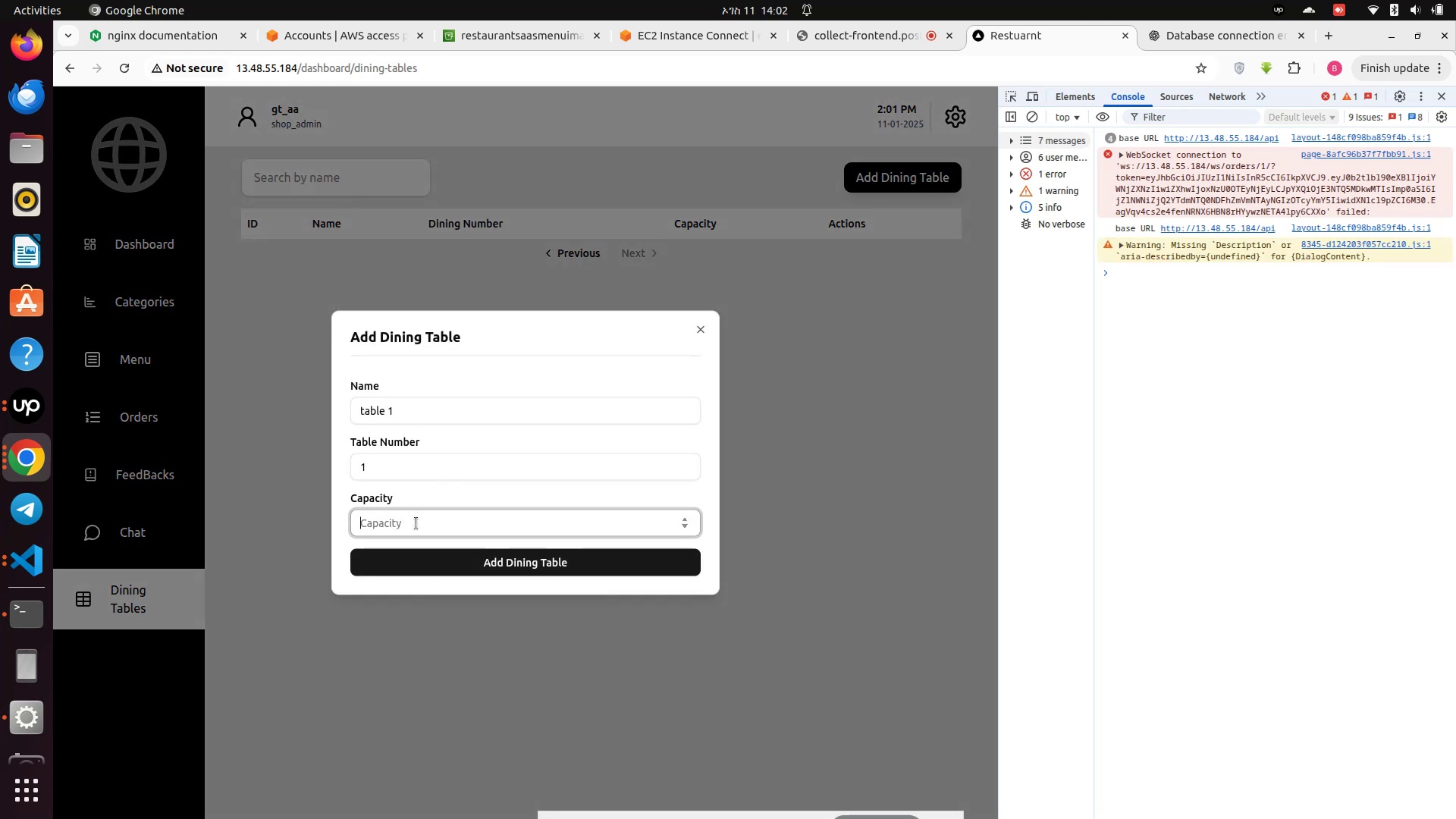 
key(5)
 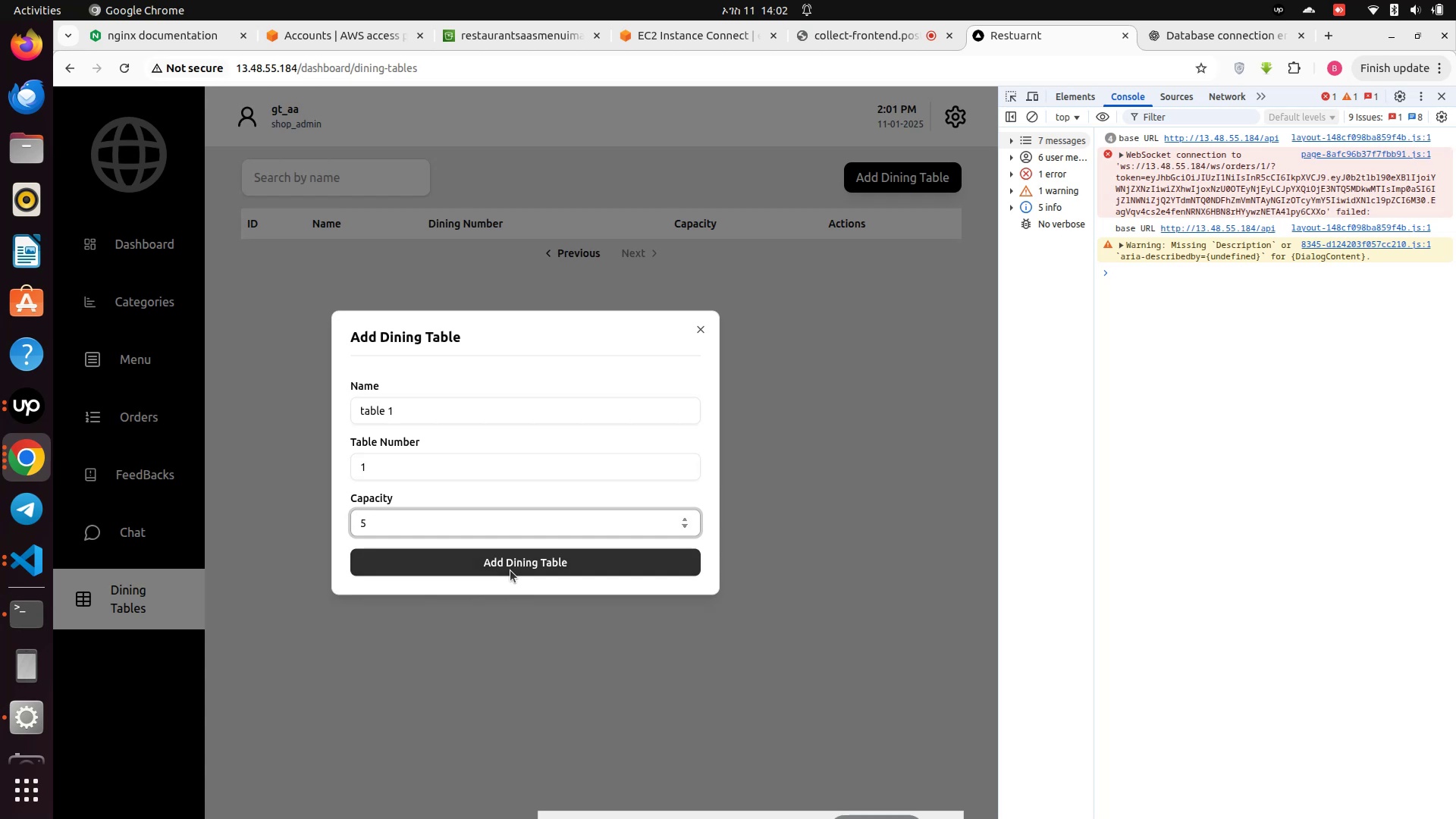 
left_click([510, 570])
 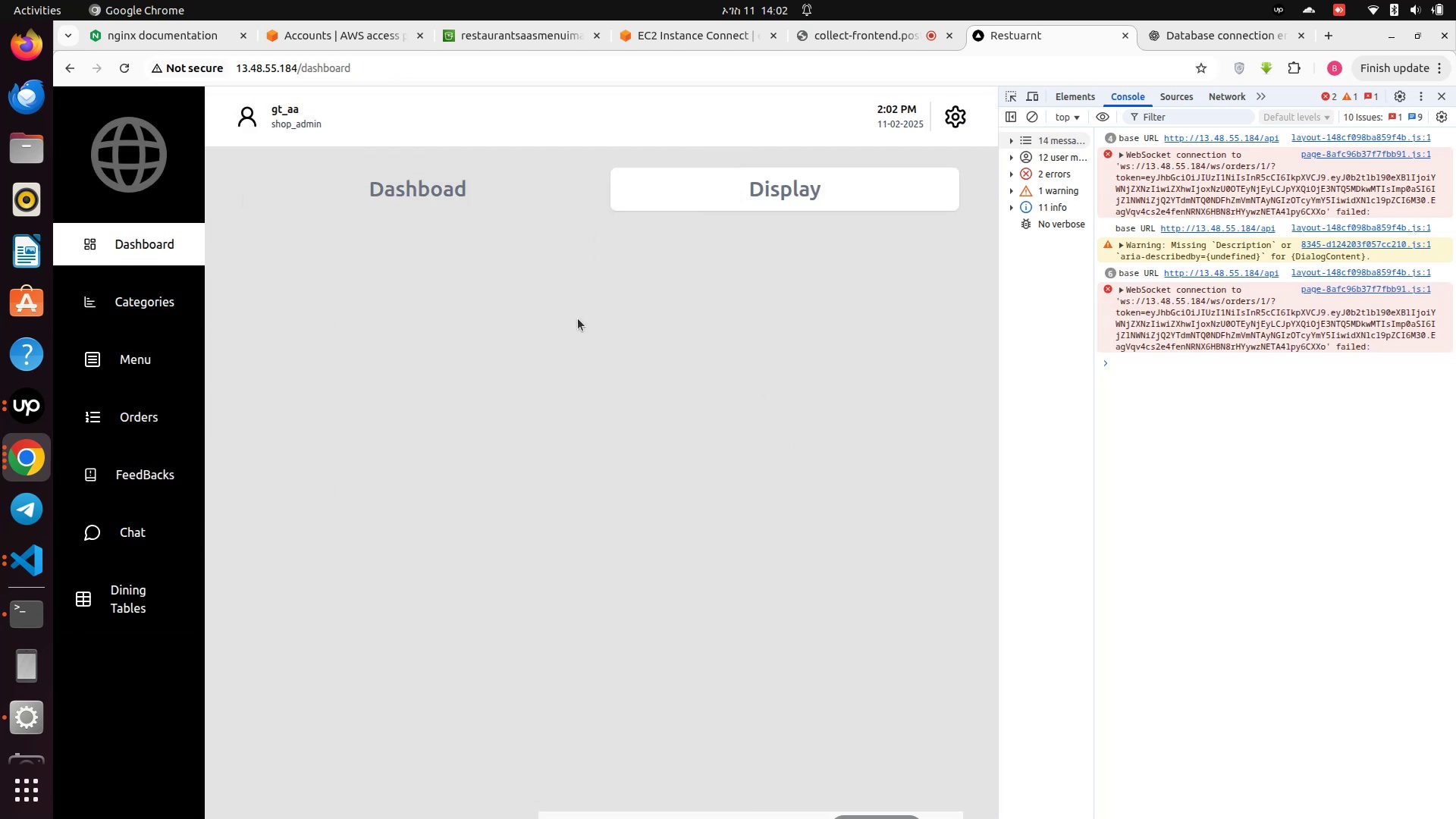 
wait(7.83)
 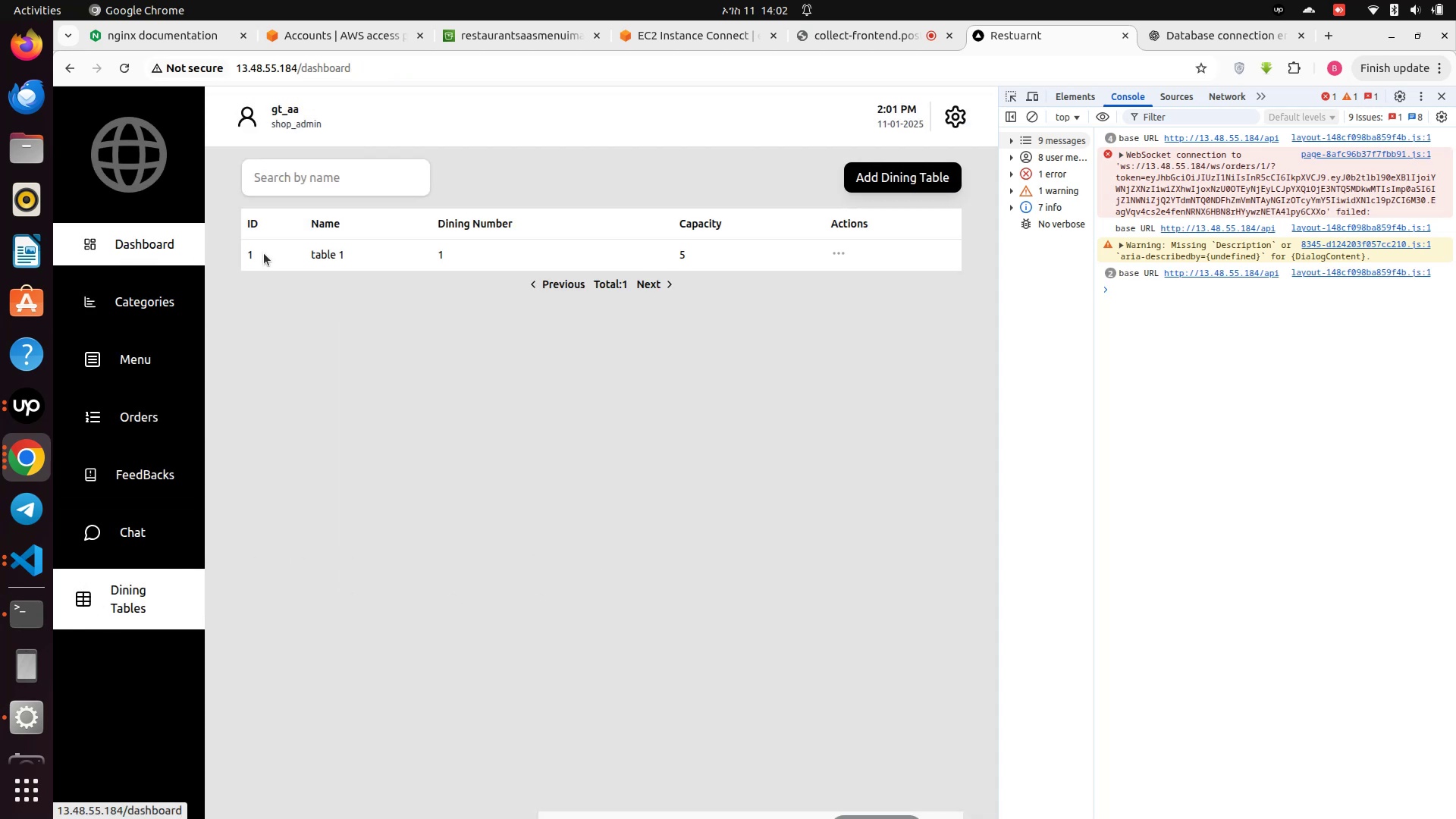 
left_click([12, 463])
 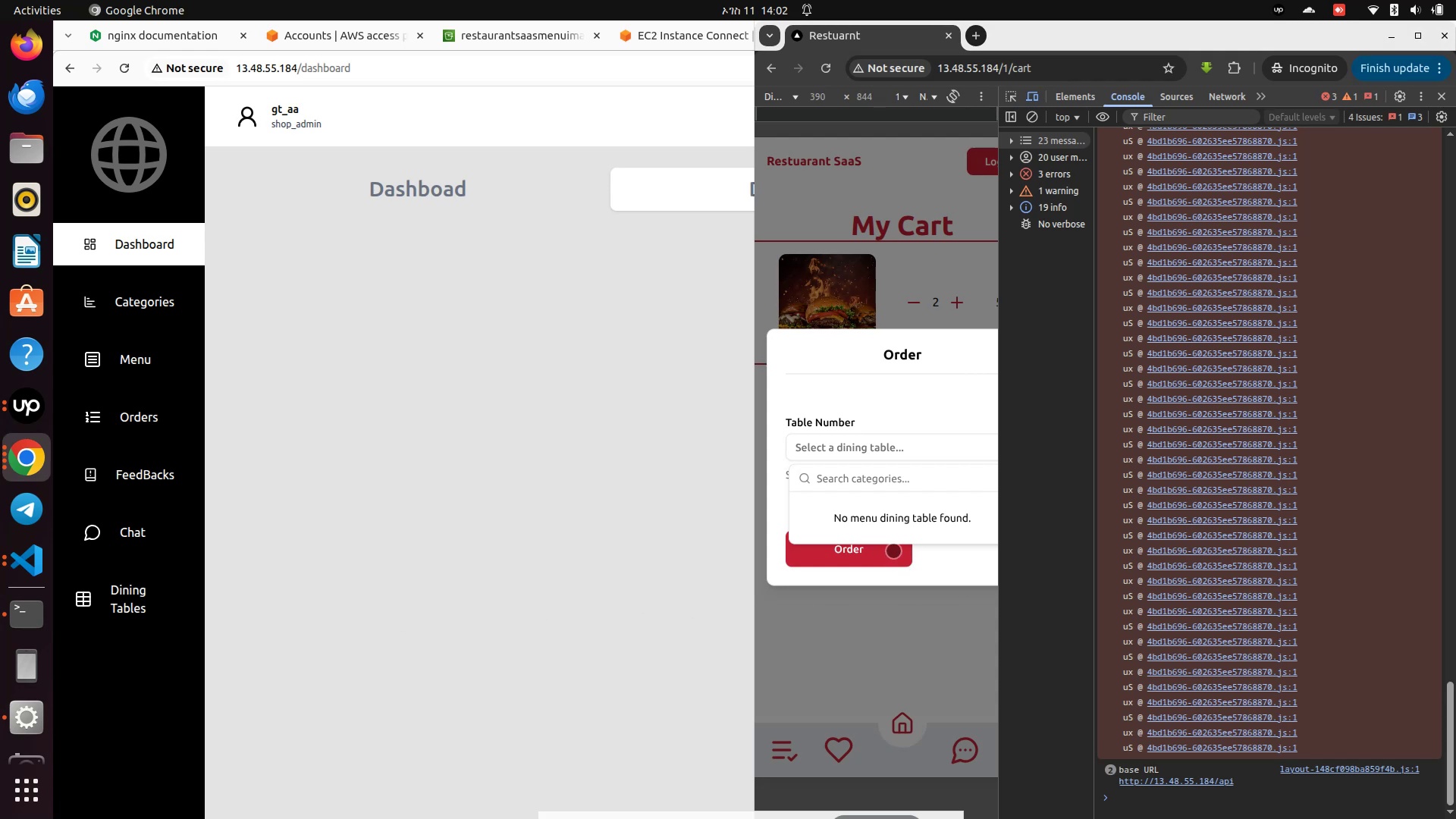 
left_click([837, 443])
 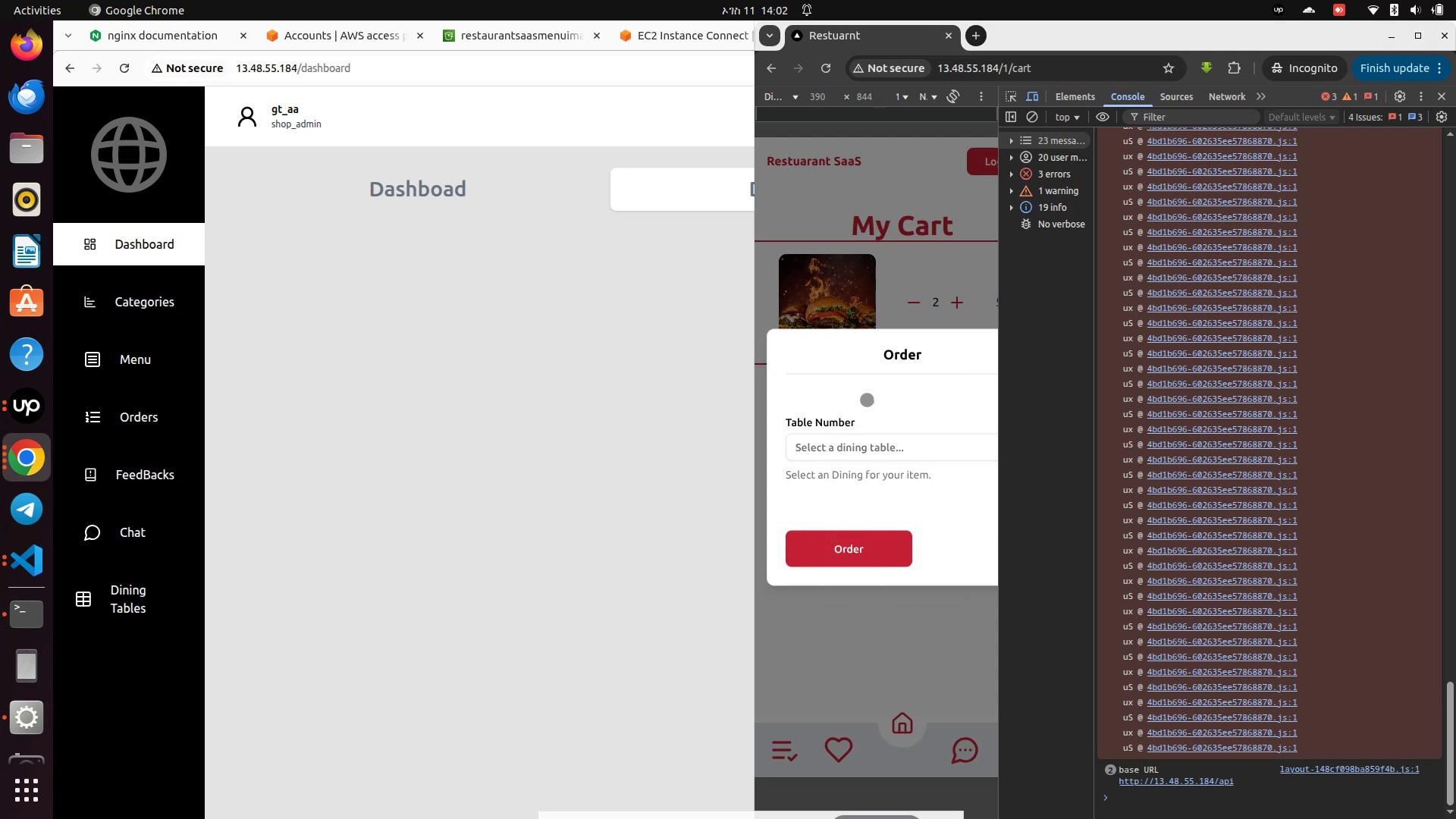 
left_click([867, 399])
 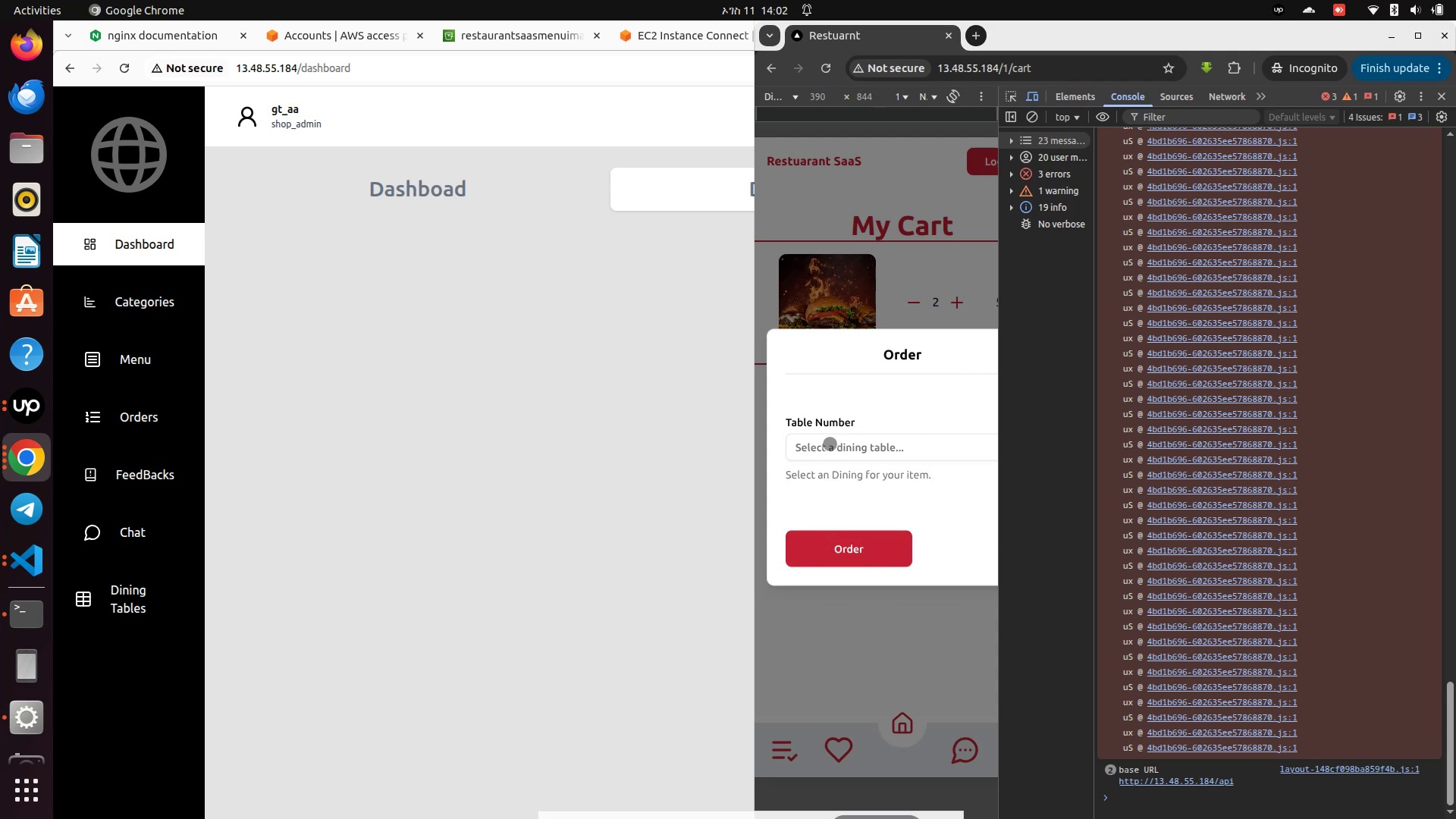 
left_click([830, 444])
 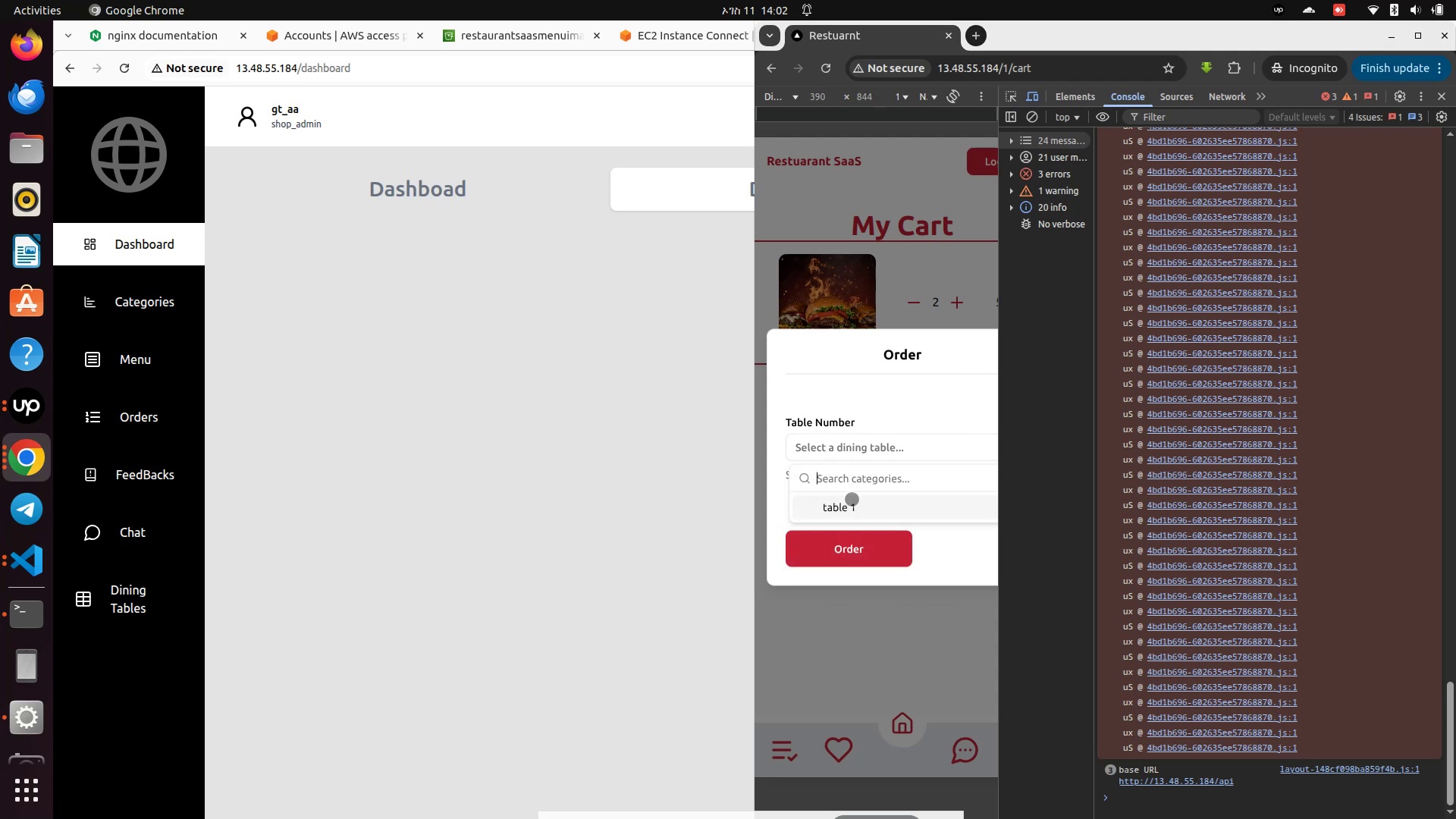 
left_click([843, 513])
 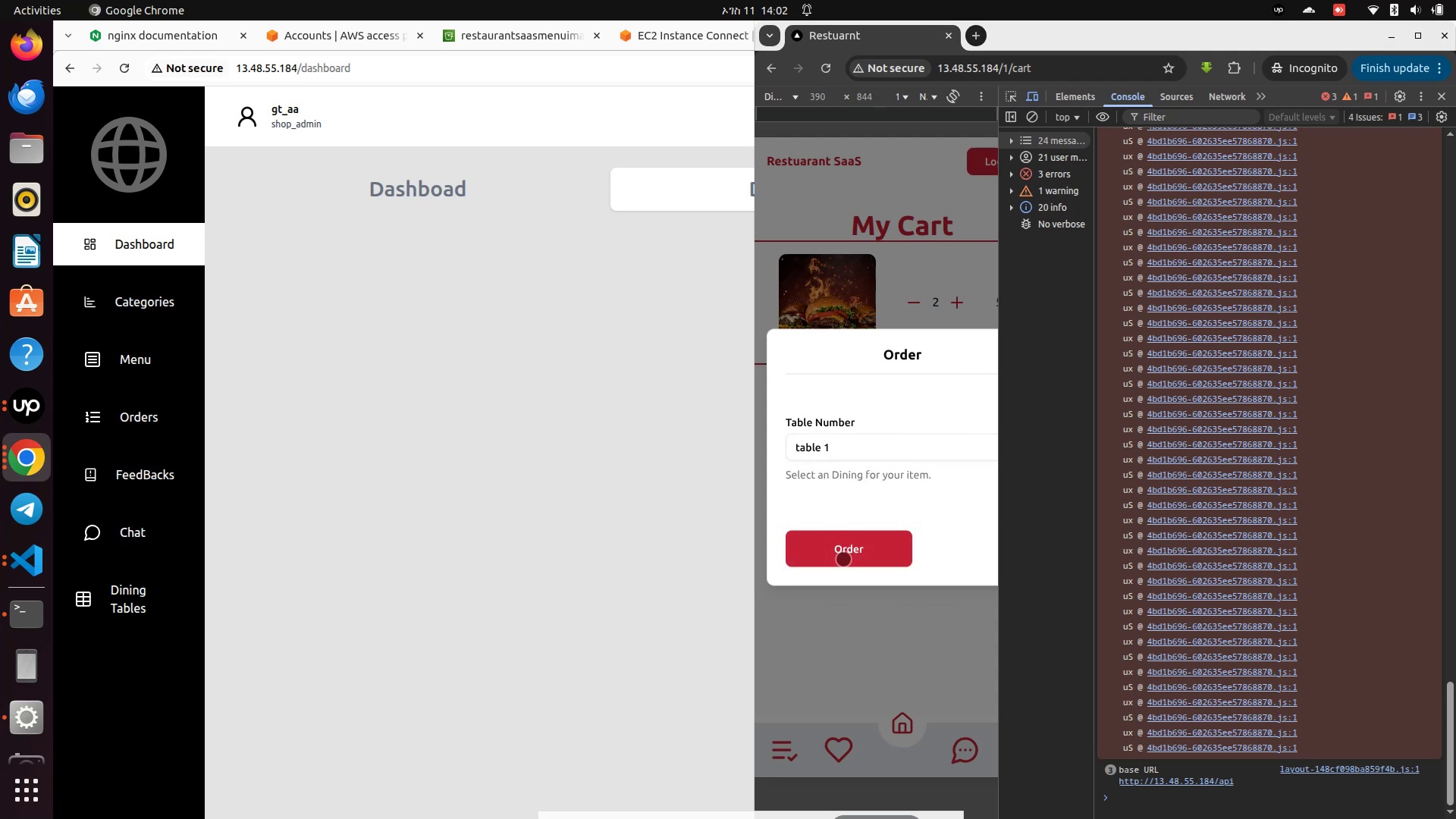 
left_click([864, 551])
 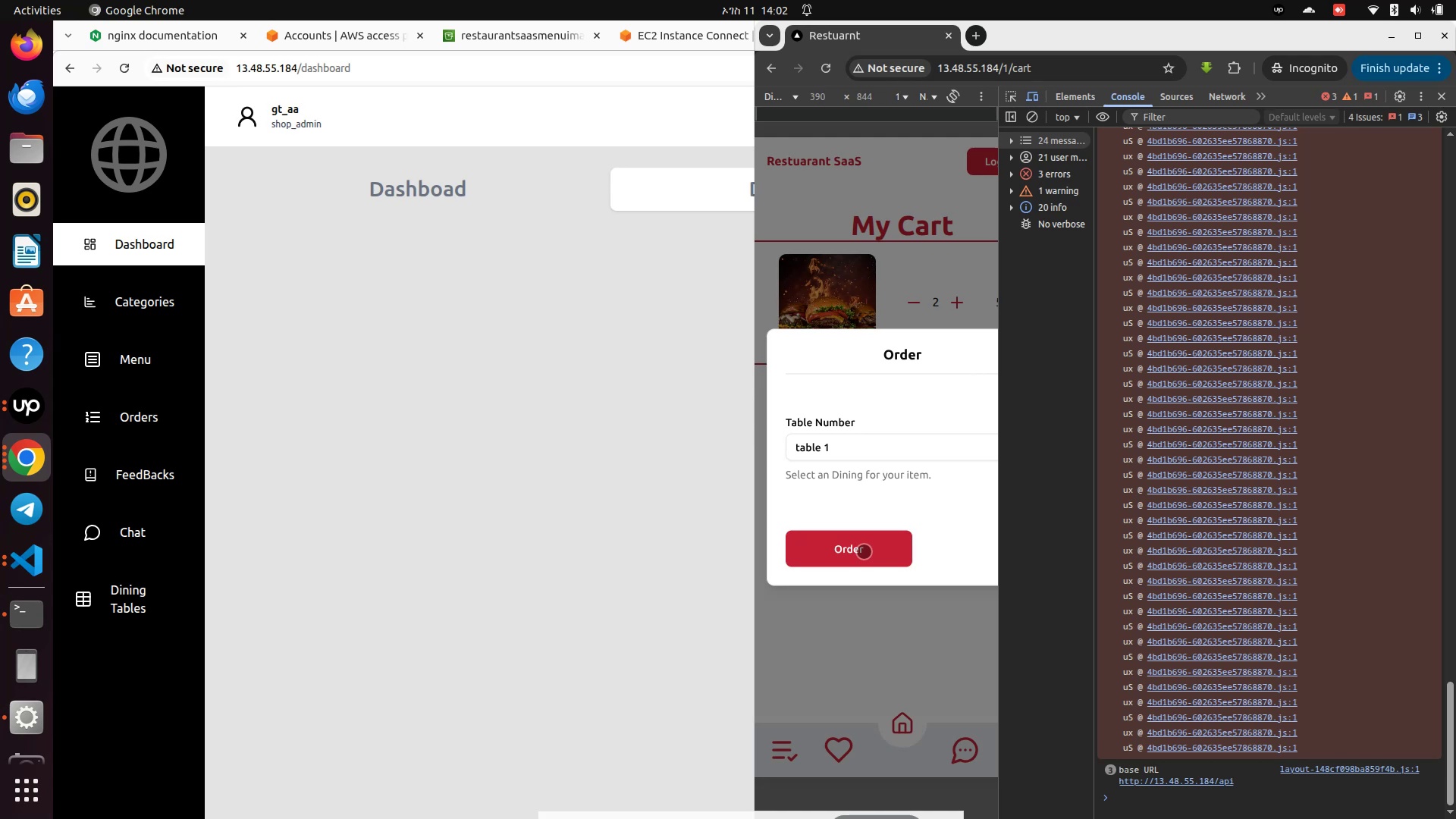 
wait(12.96)
 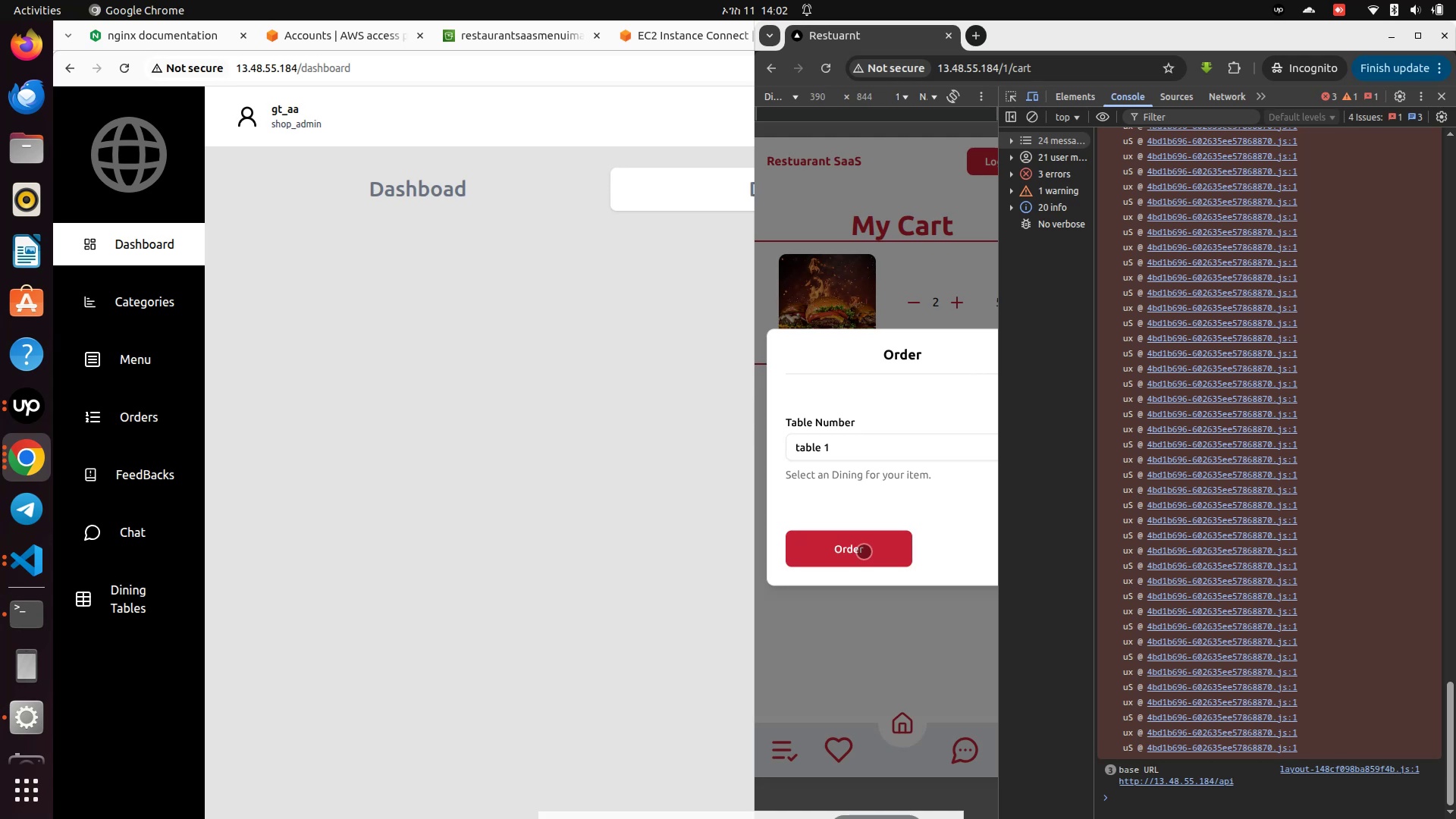 
left_click([1207, 97])
 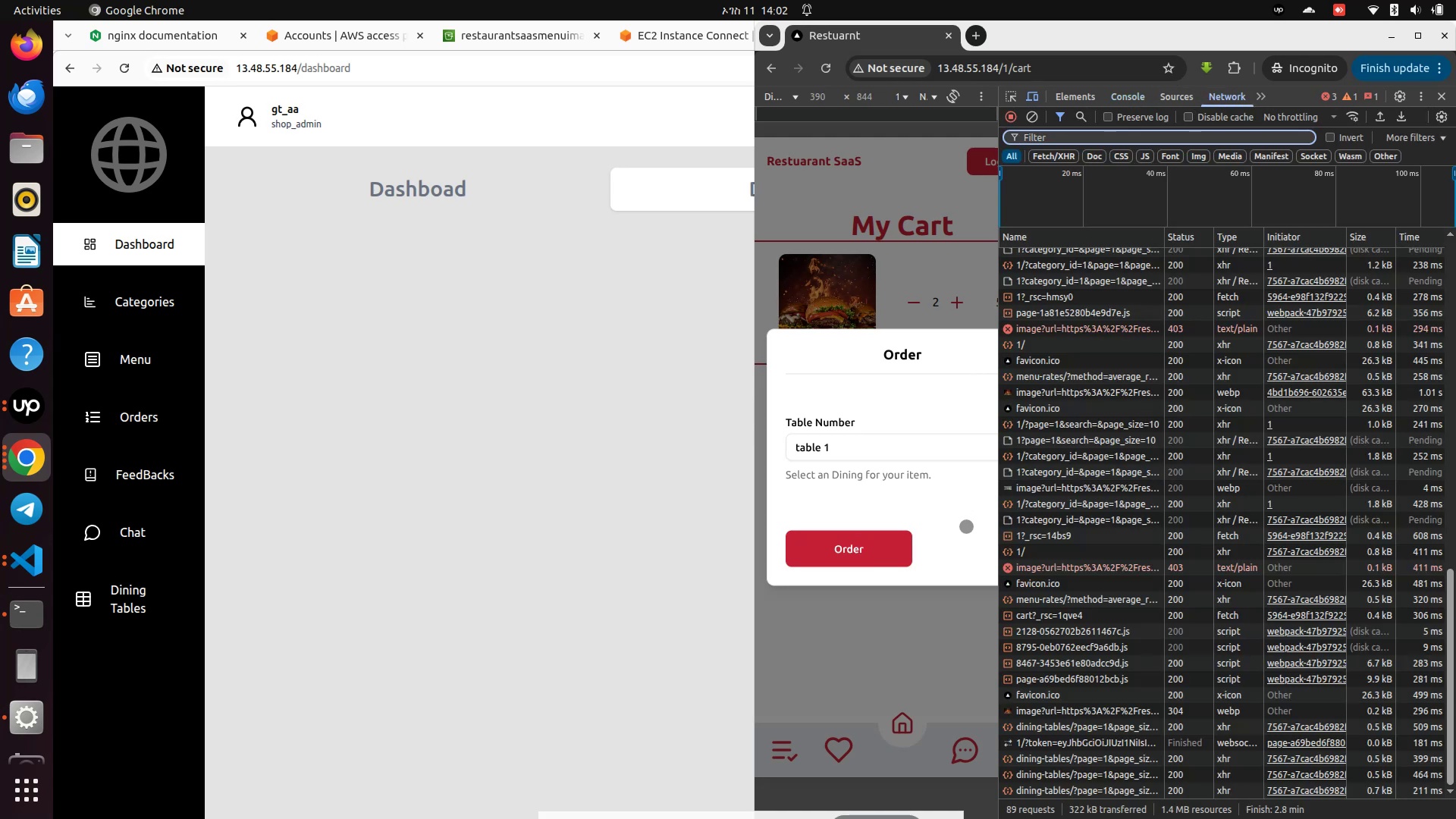 
scroll: coordinate [1072, 654], scroll_direction: down, amount: 7.0
 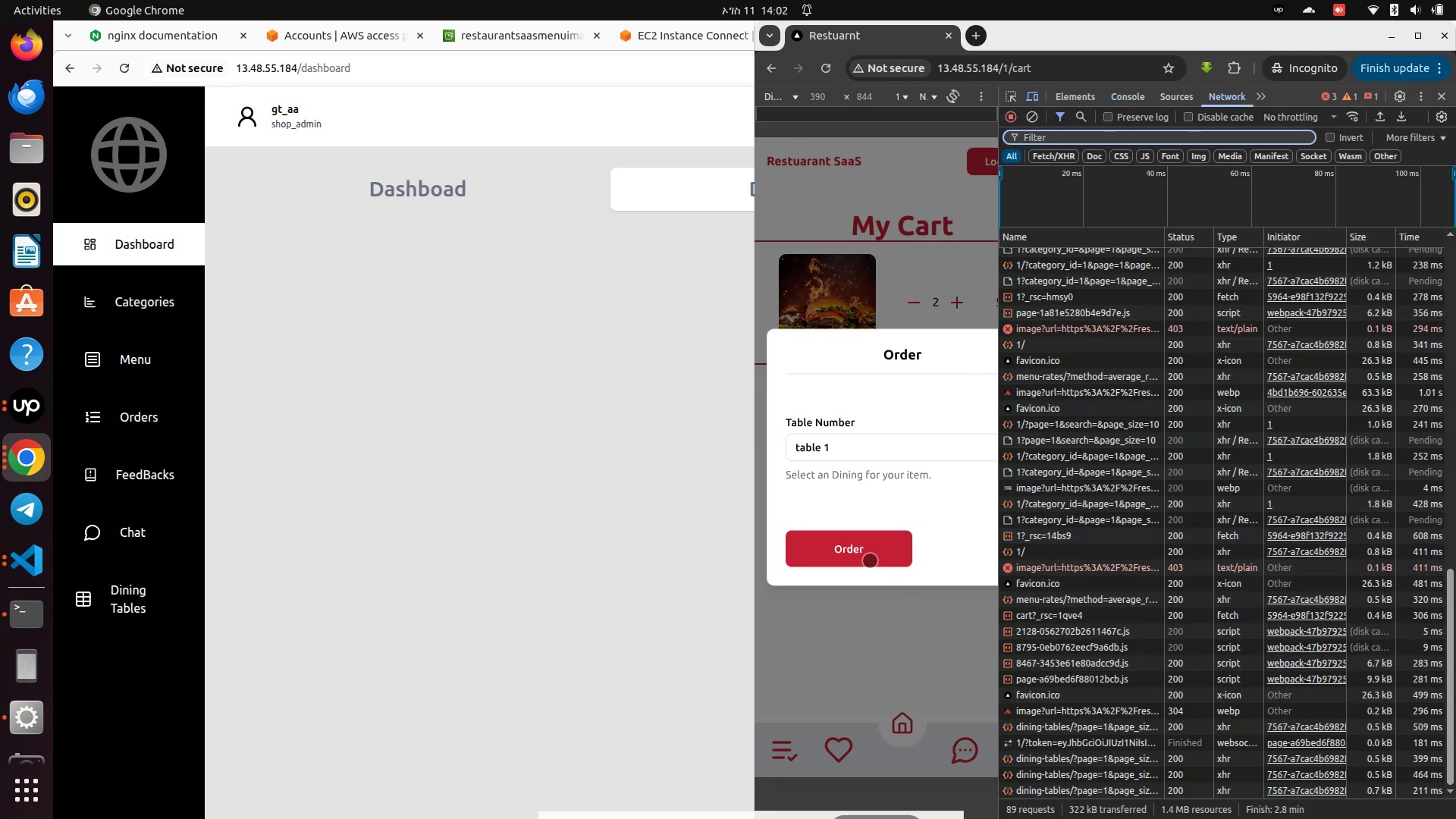 
left_click([868, 555])
 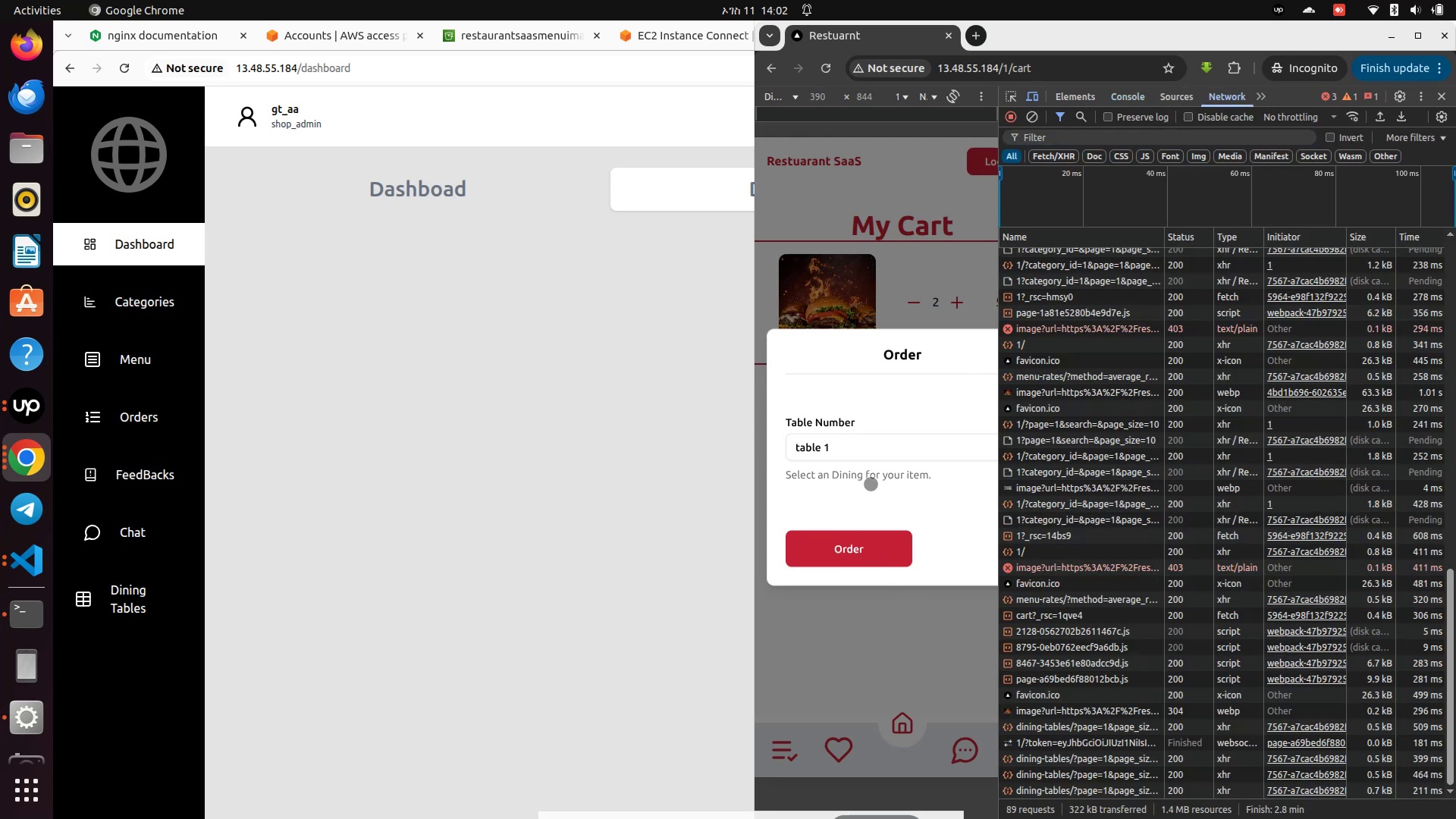 
left_click([872, 453])
 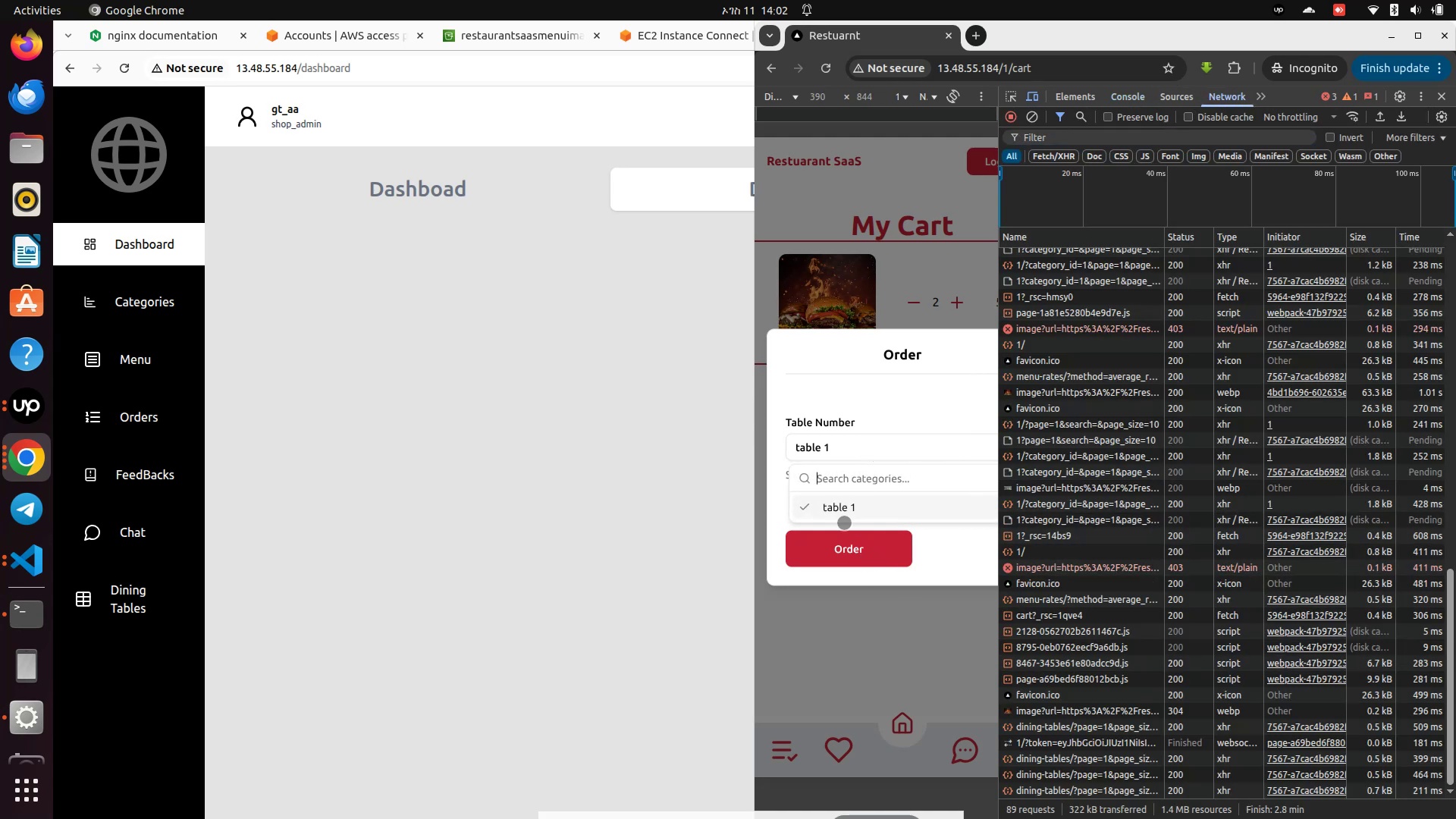 
left_click([845, 503])
 